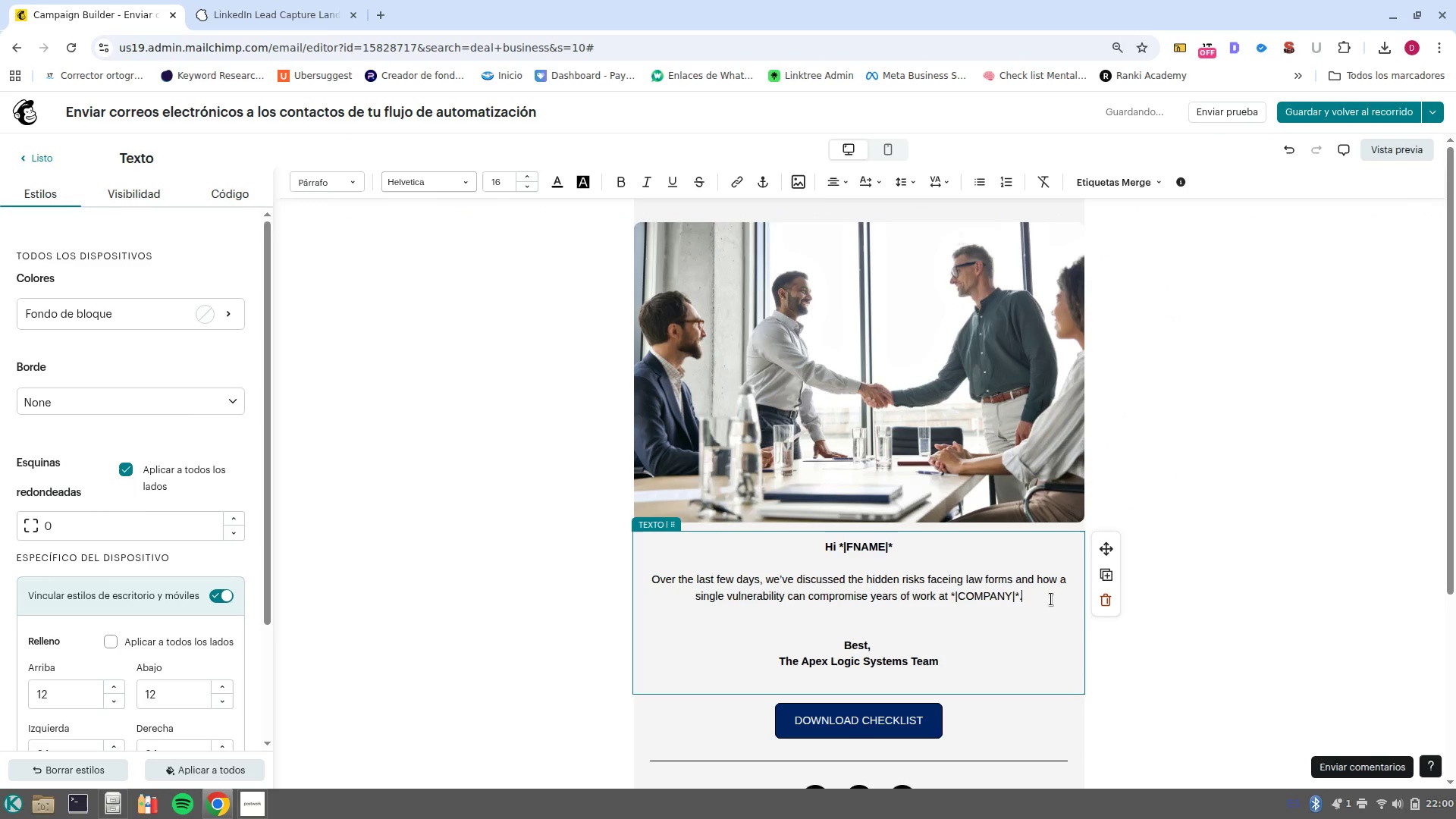 
key(Enter)
 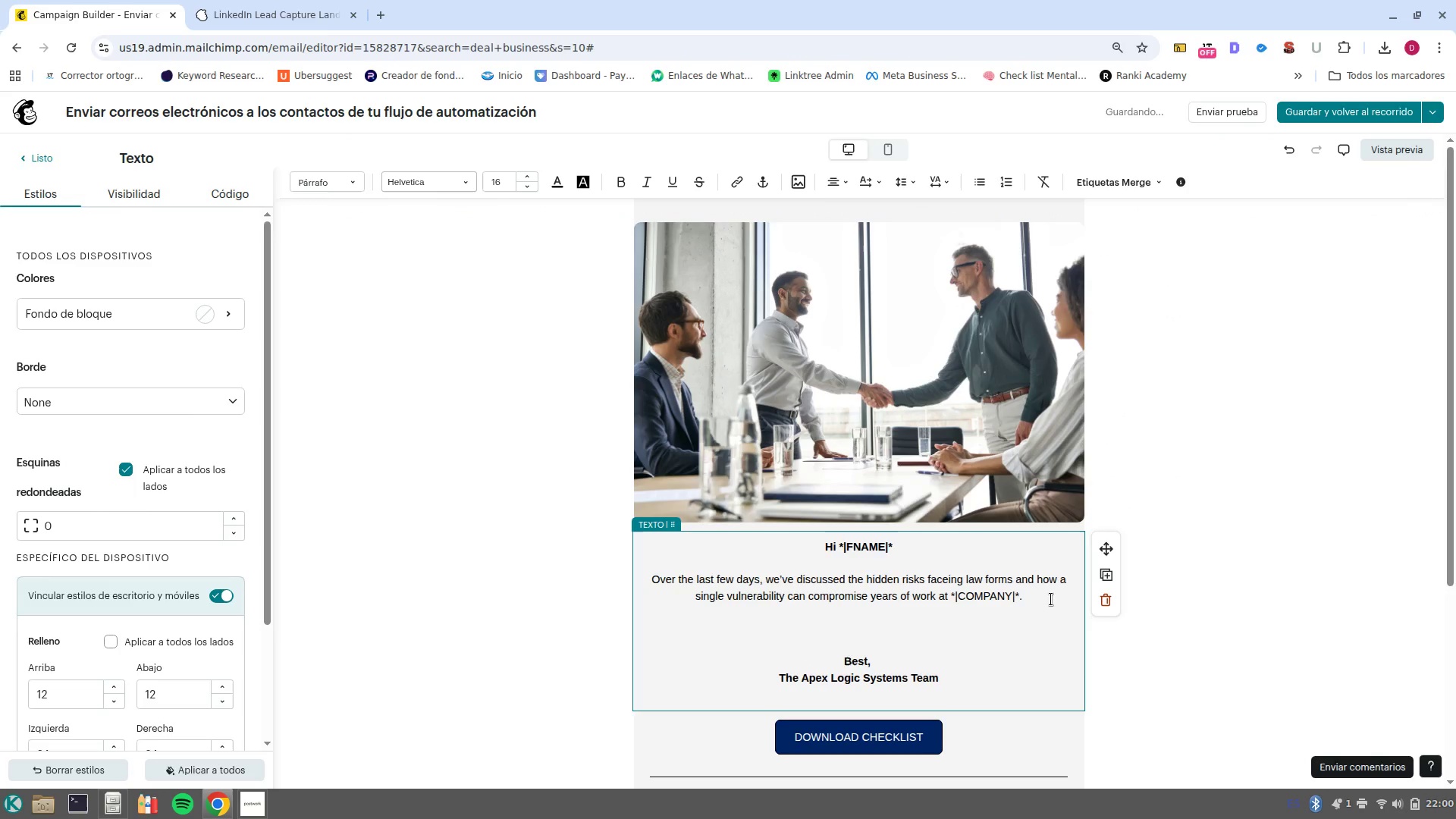 
key(Enter)
 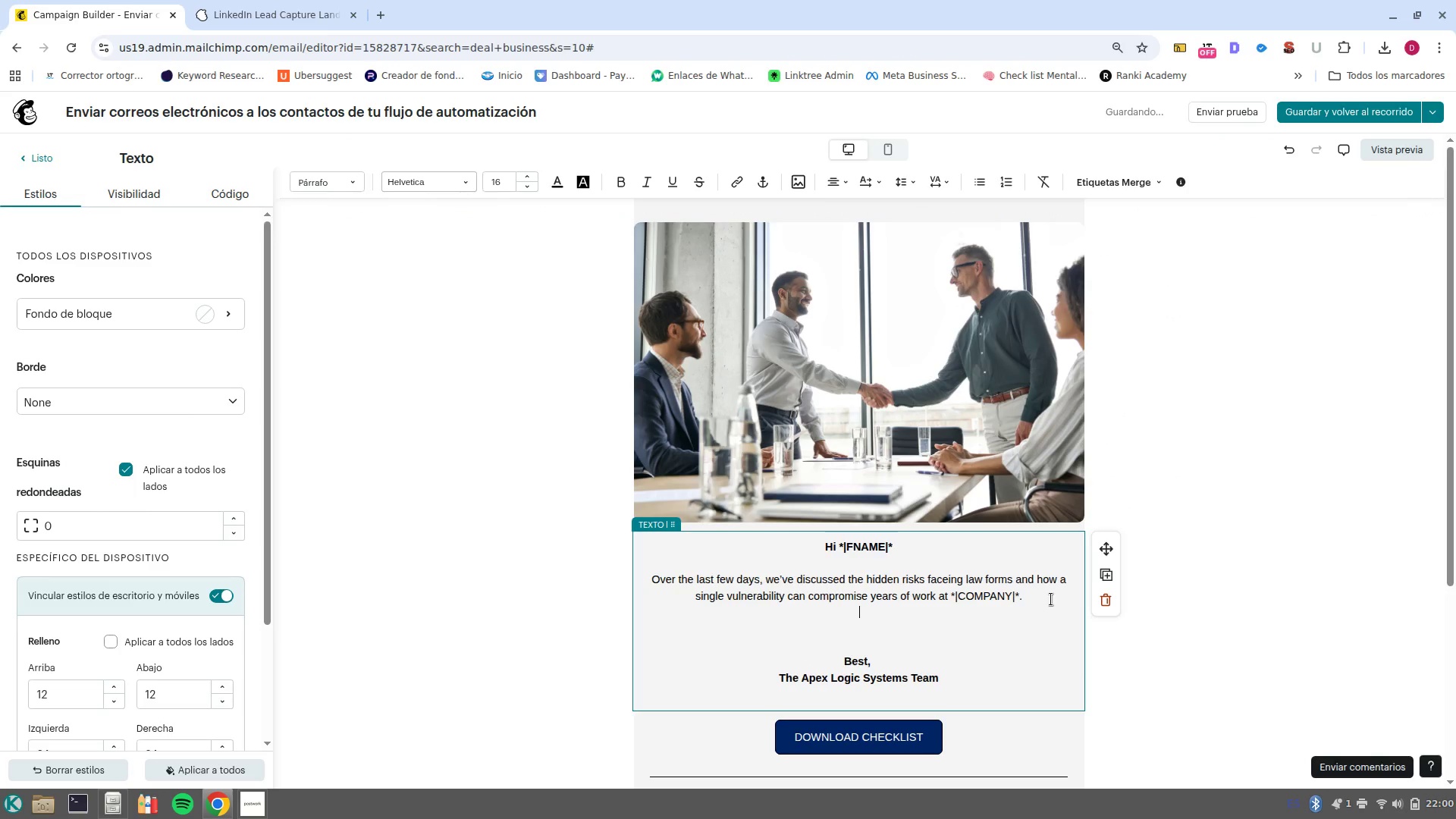 
type(Now it-s time to take action. )
 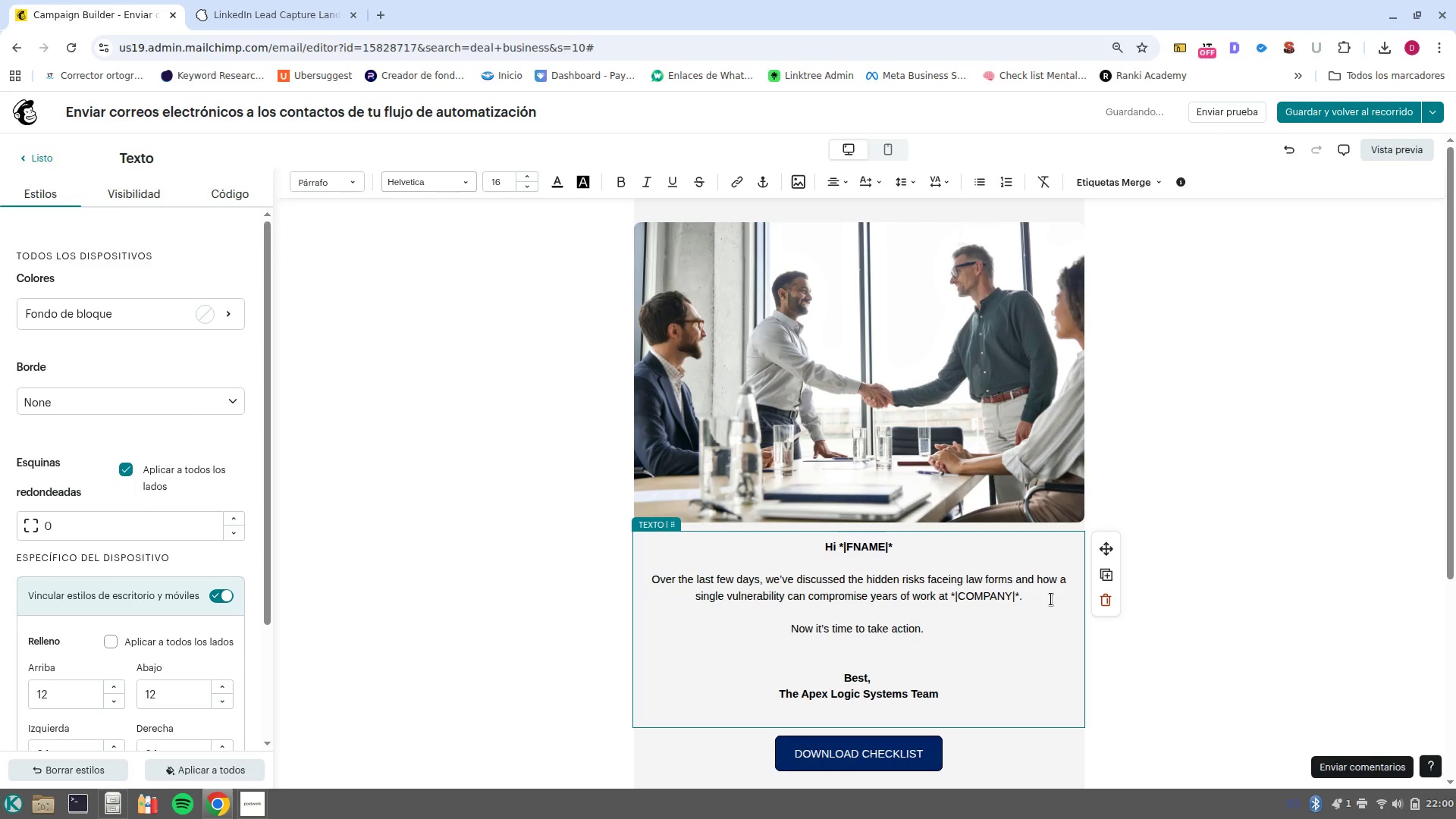 
key(Enter)
 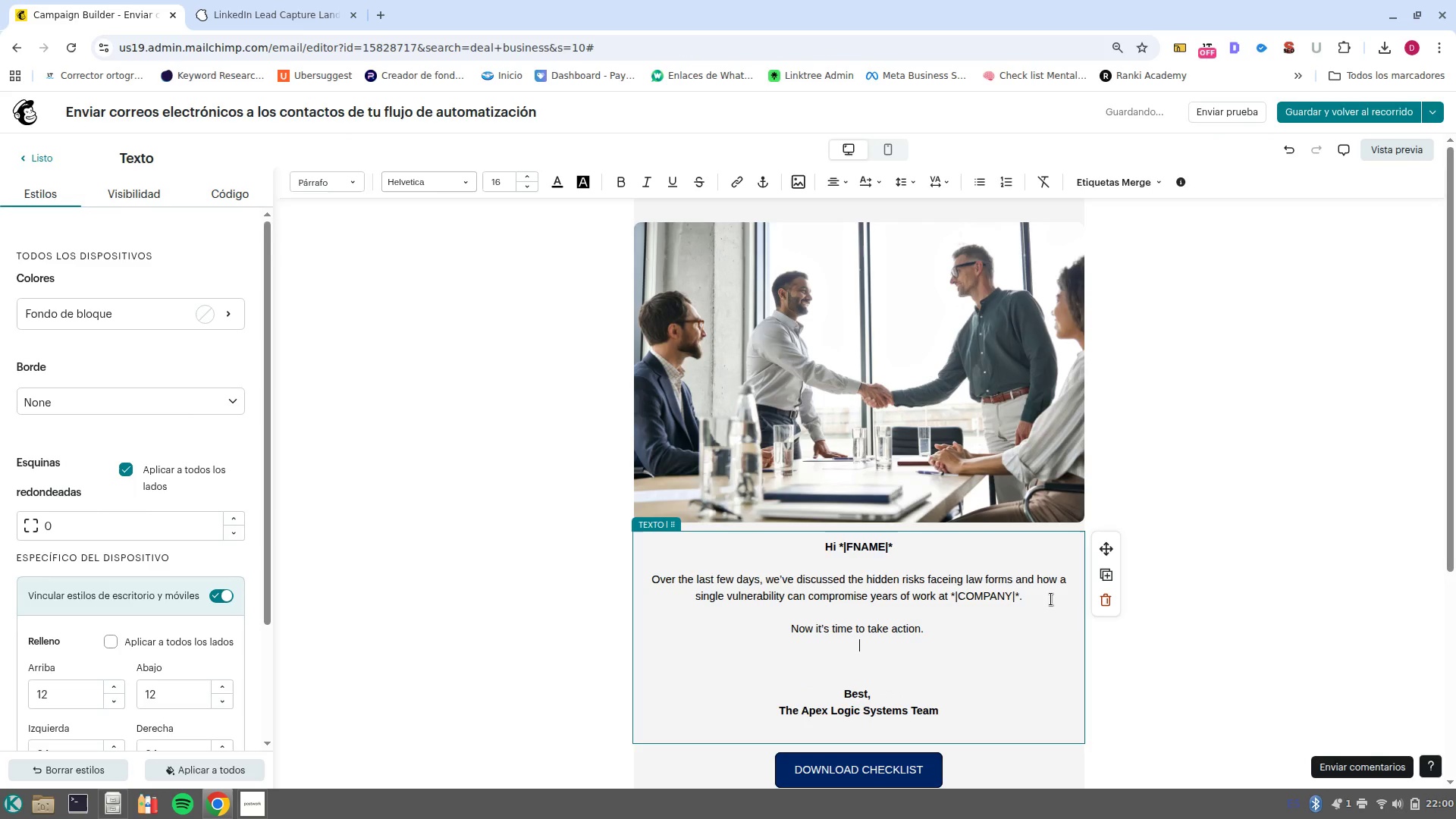 
key(Enter)
 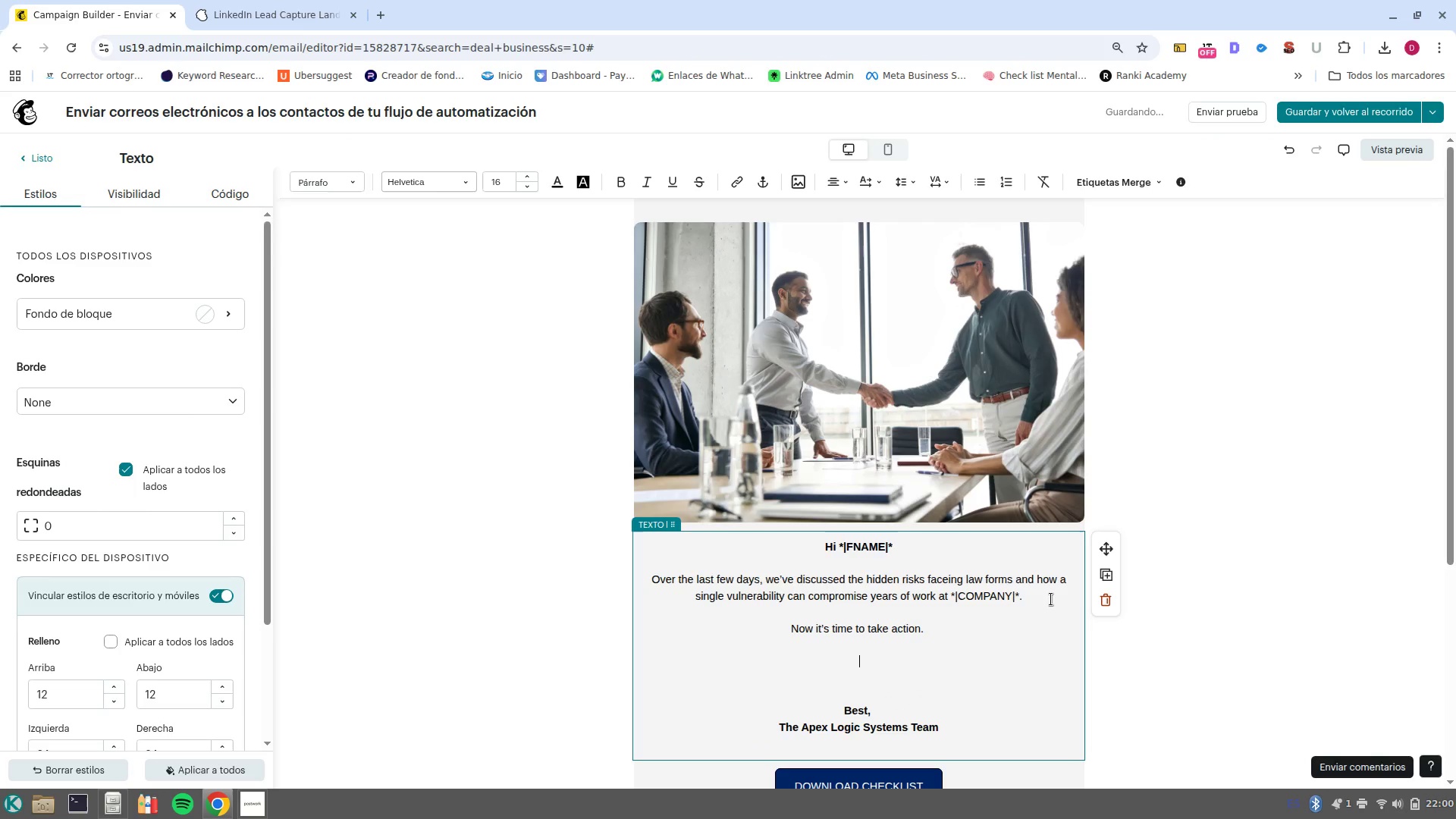 
hold_key(key=ShiftLeft, duration=1.2)
 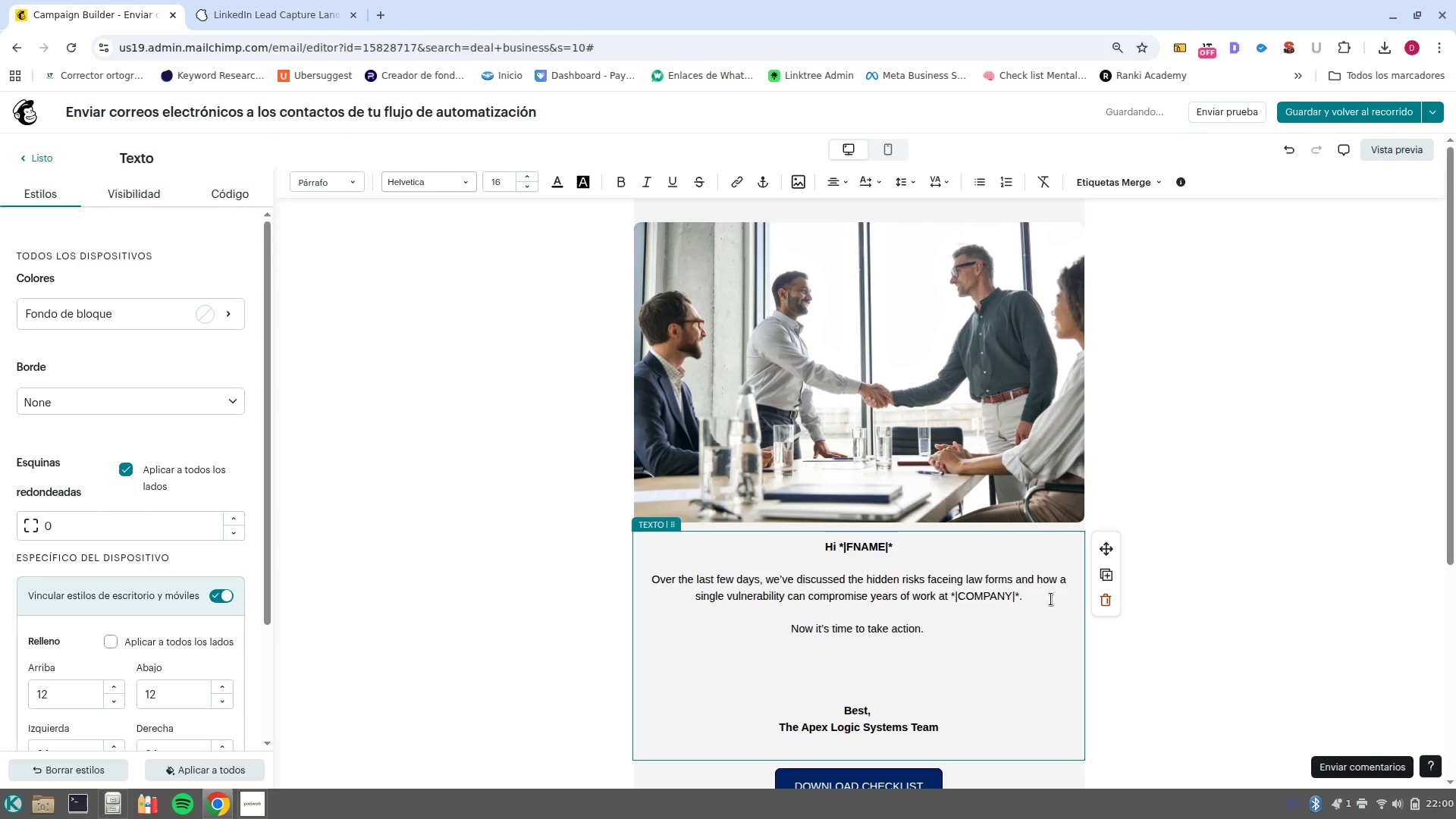 
type(I-d like to invite you to a brief Di)
key(Backspace)
key(Backspace)
 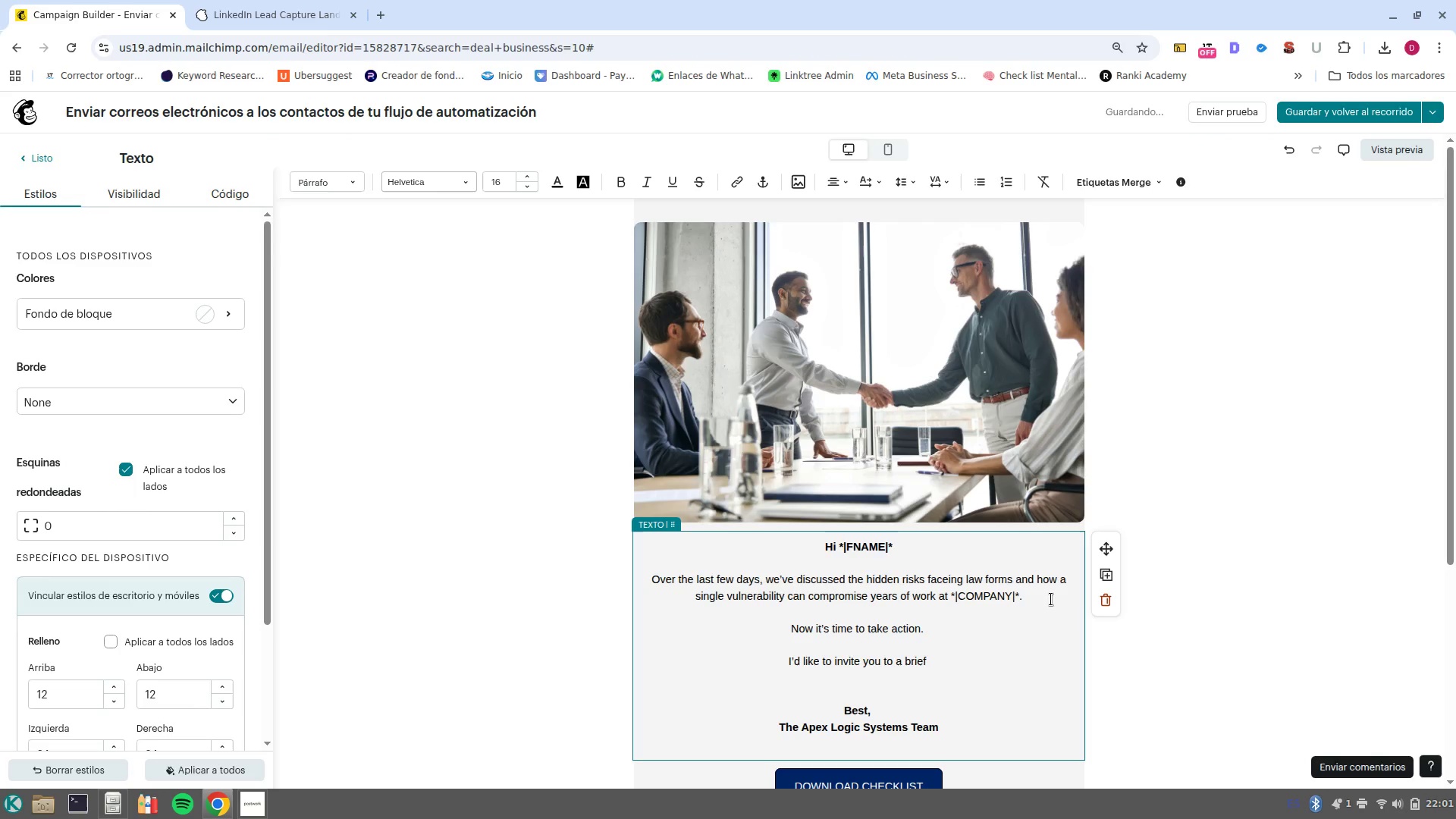 
key(Control+ControlLeft)
 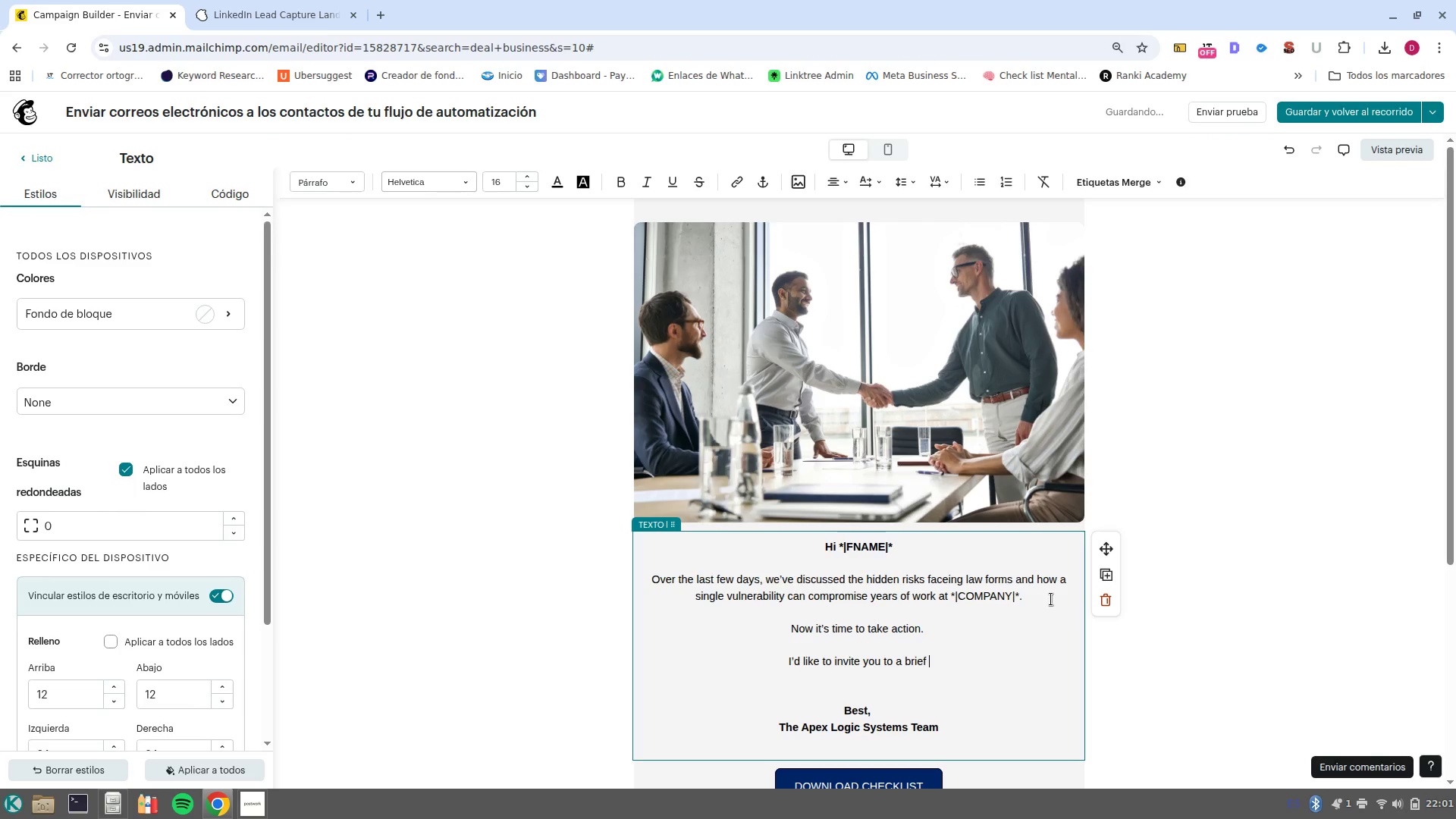 
key(Control+B)
 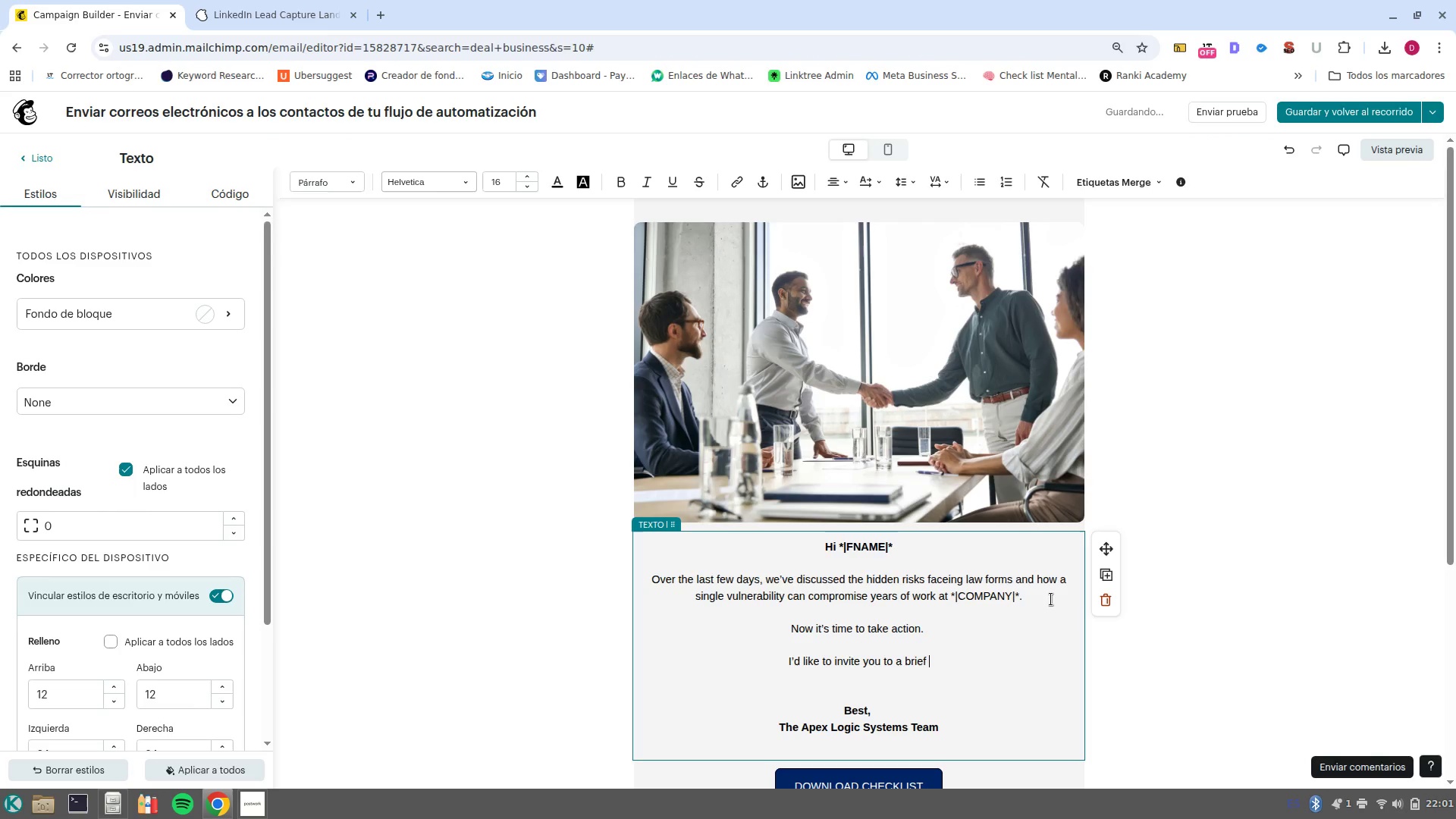 
type(Discovery Call. )
key(Backspace)
 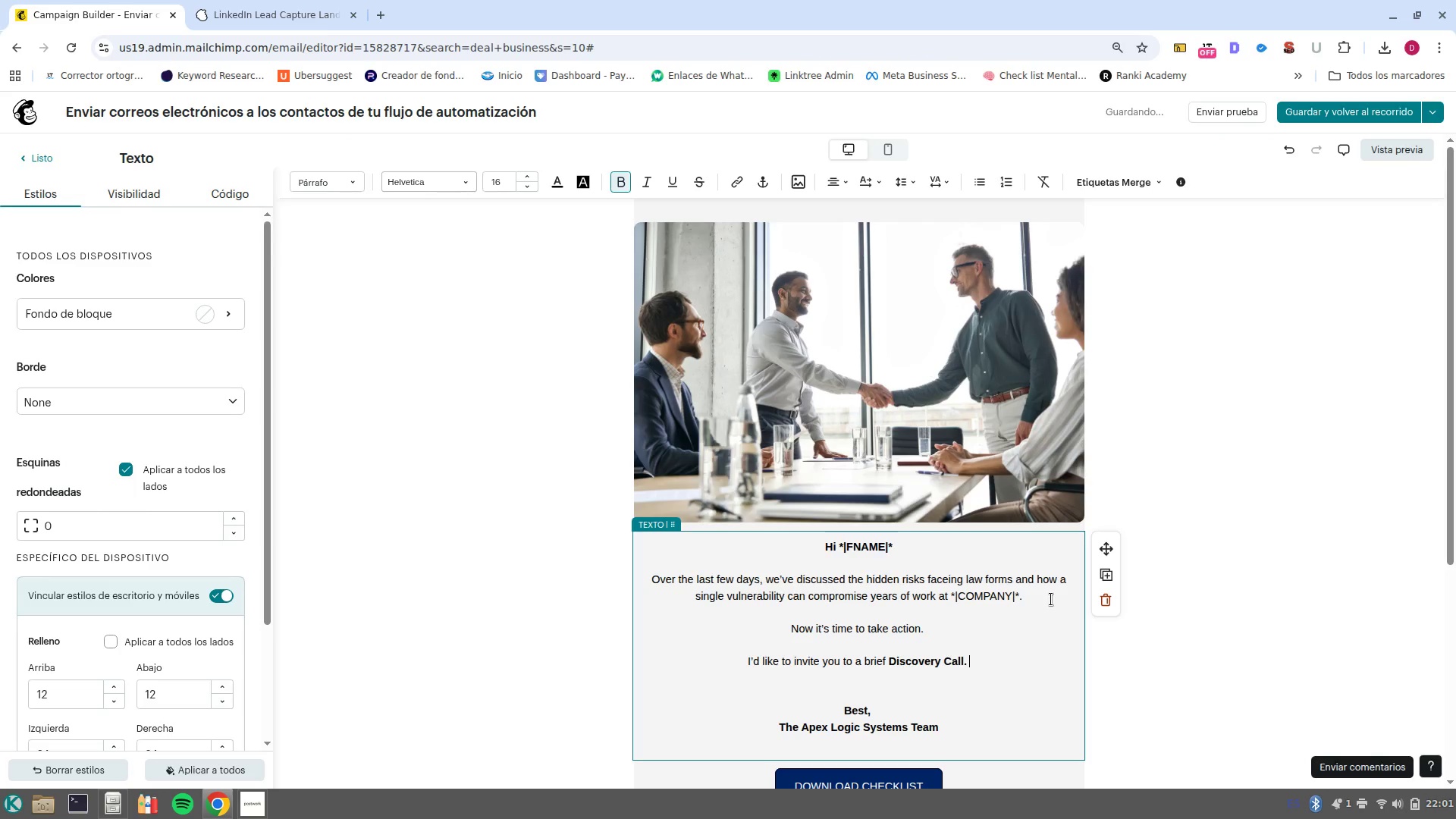 
key(Control+ControlLeft)
 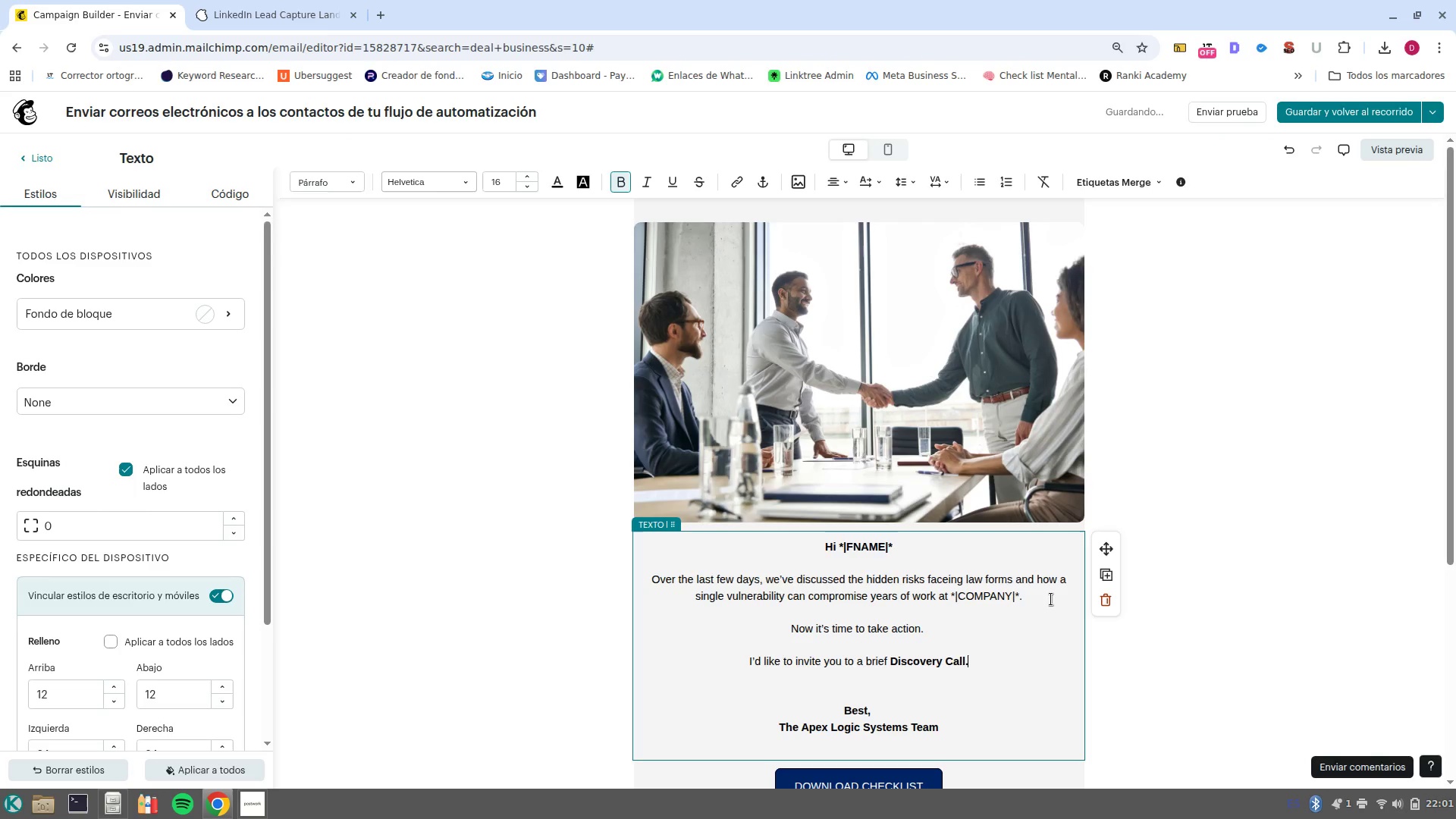 
key(Control+B)
 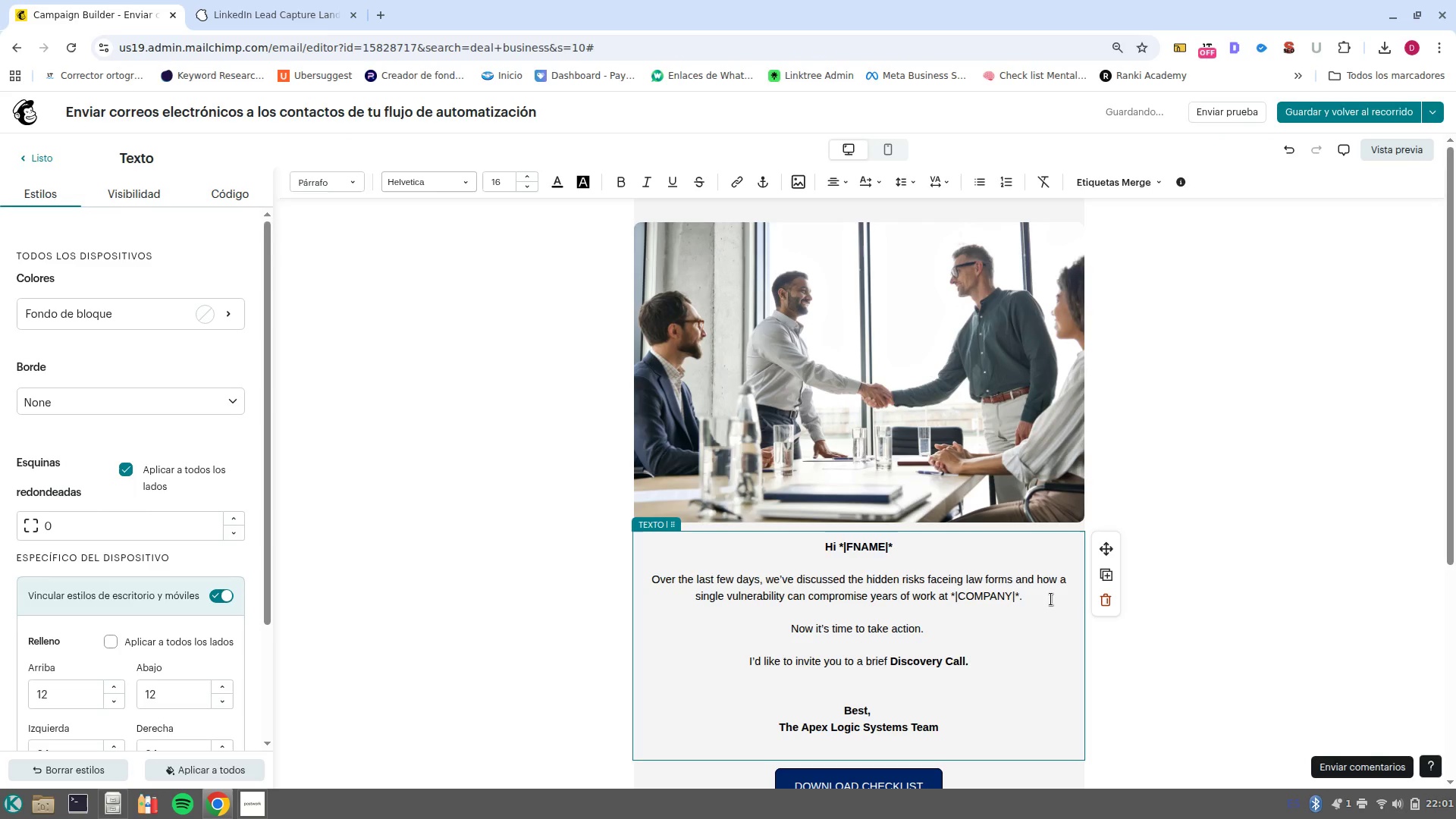 
type( During this 15/ minures)
 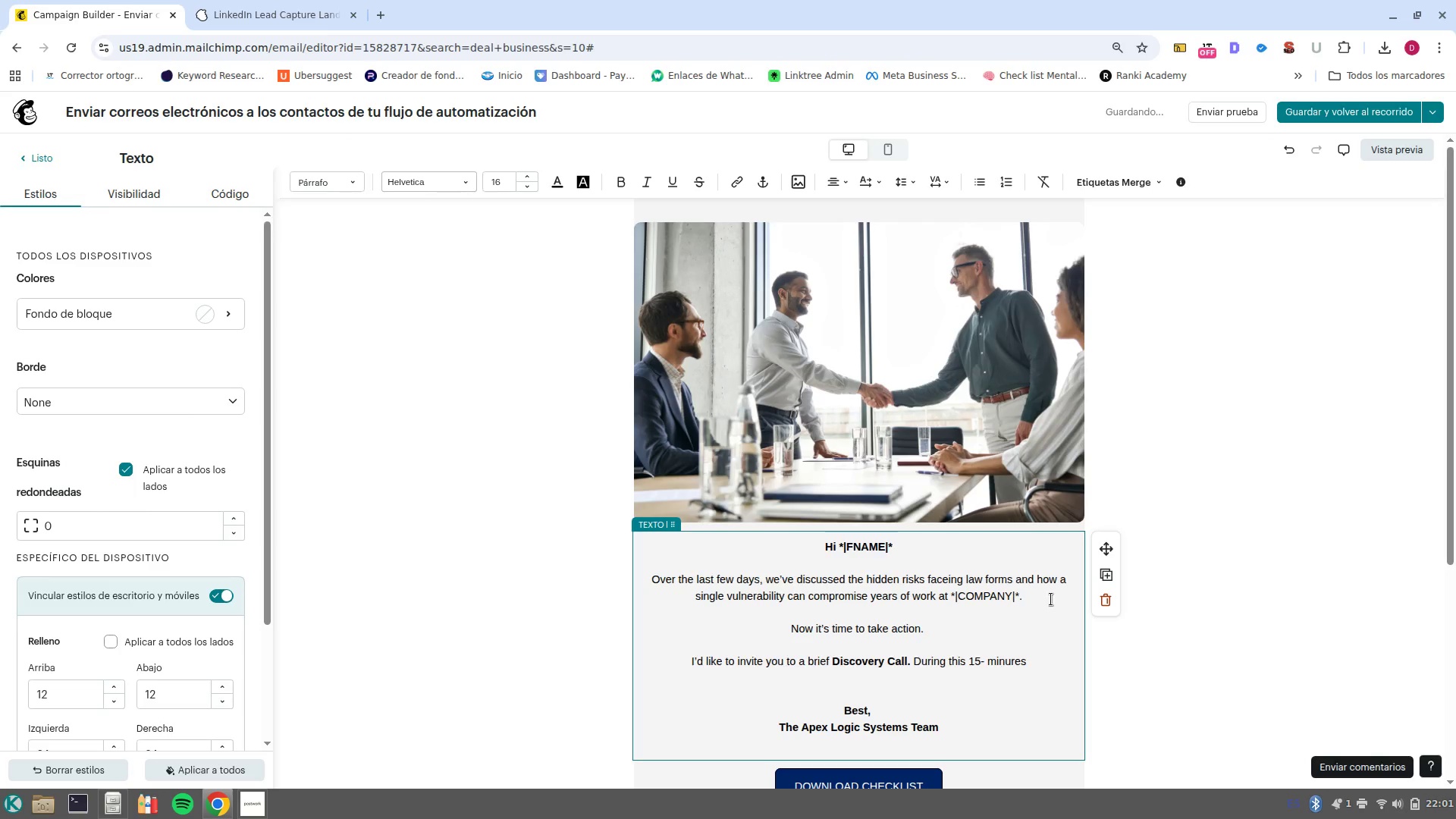 
key(Control+ArrowLeft)
 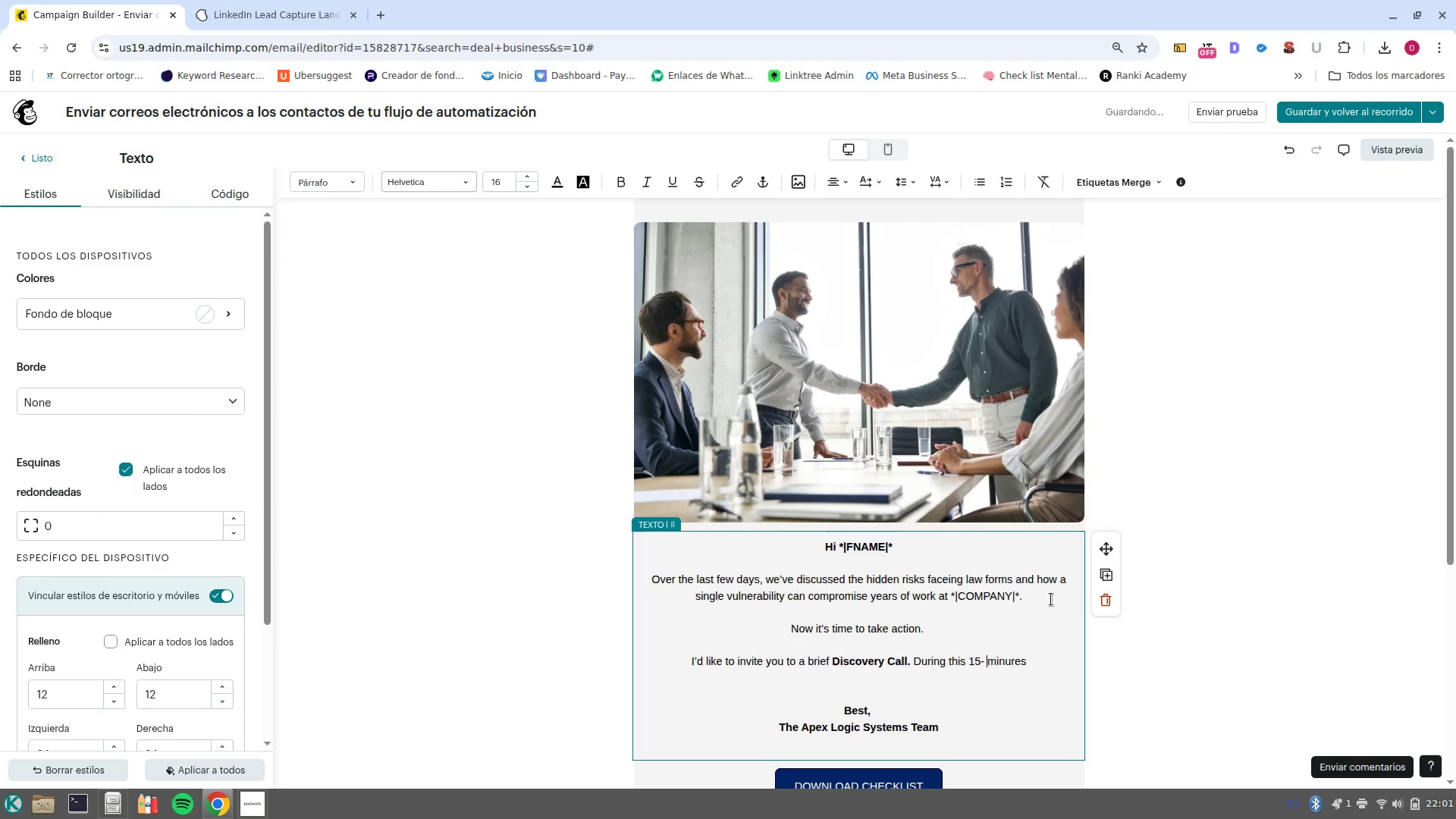 
key(Backspace)
 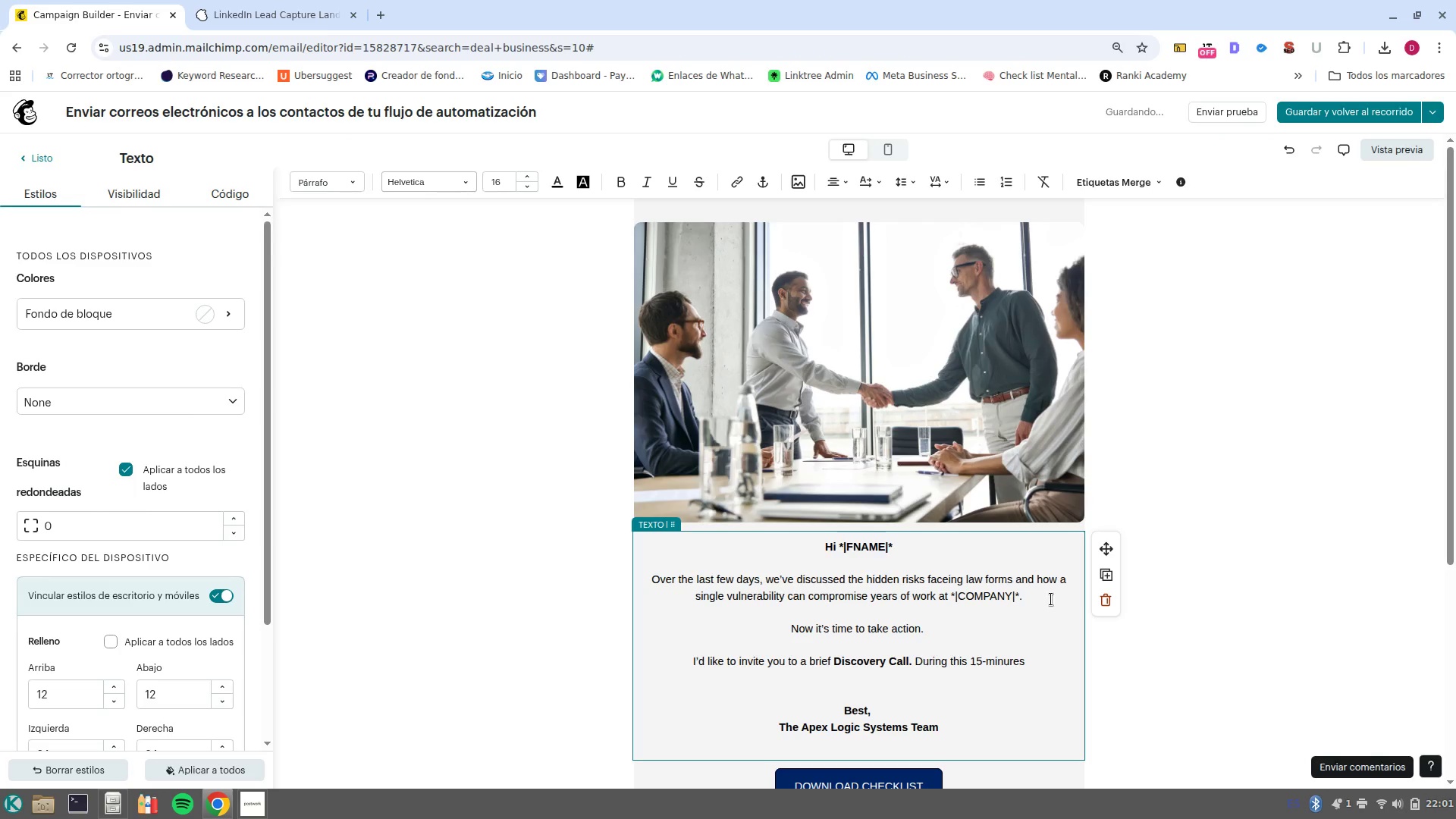 
key(Backspace)
 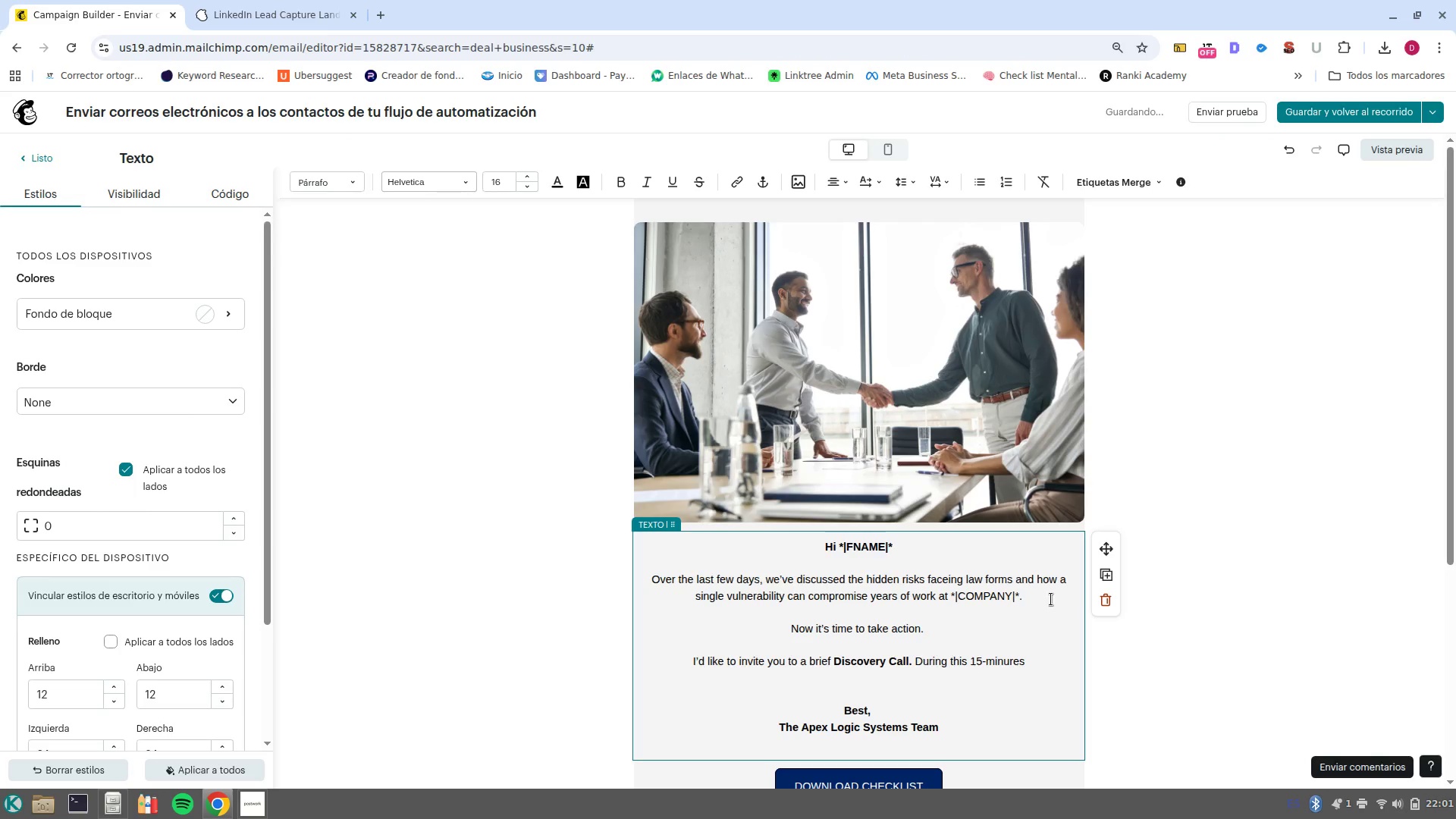 
key(Space)
 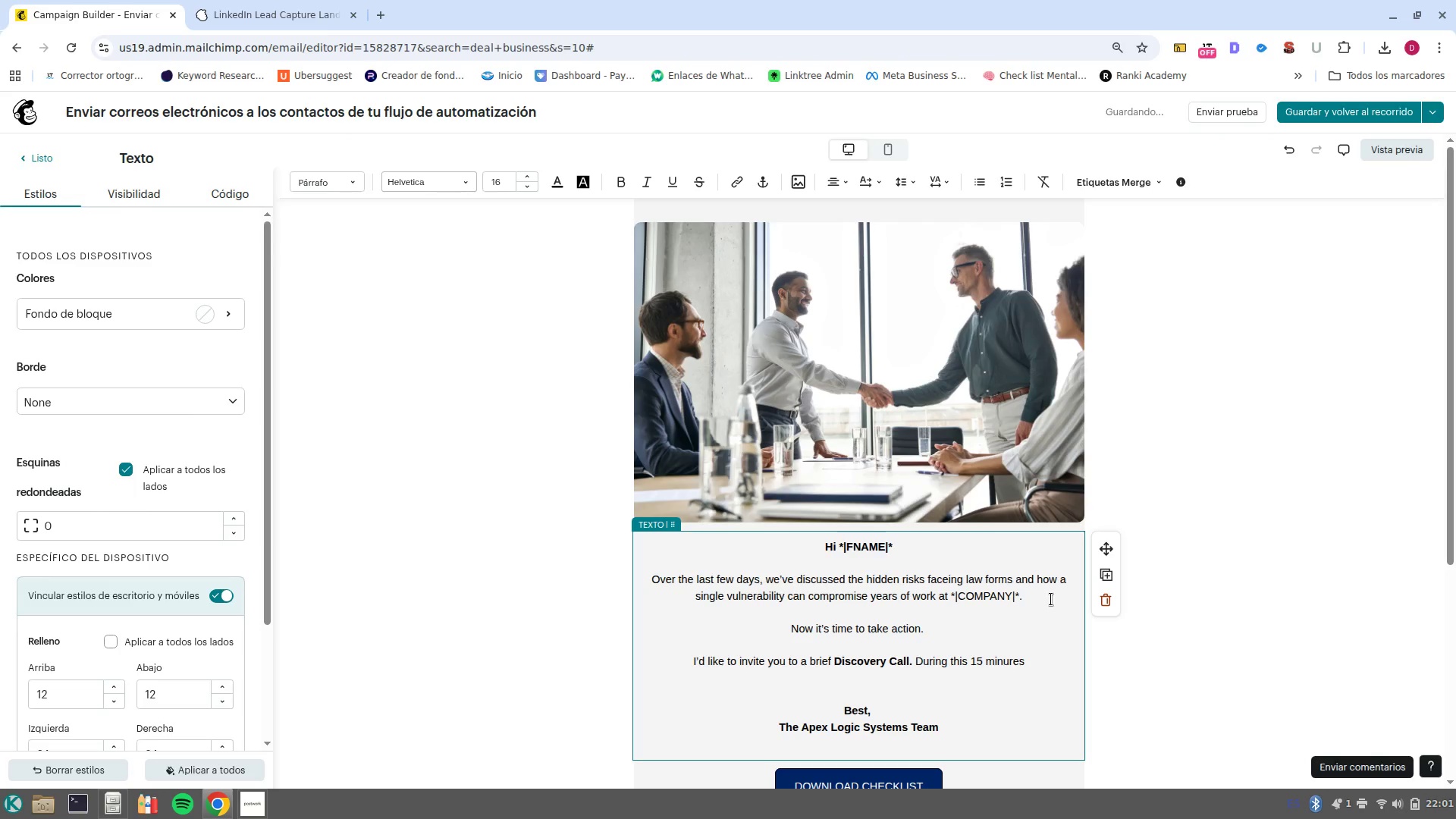 
hold_key(key=ControlLeft, duration=0.34)
 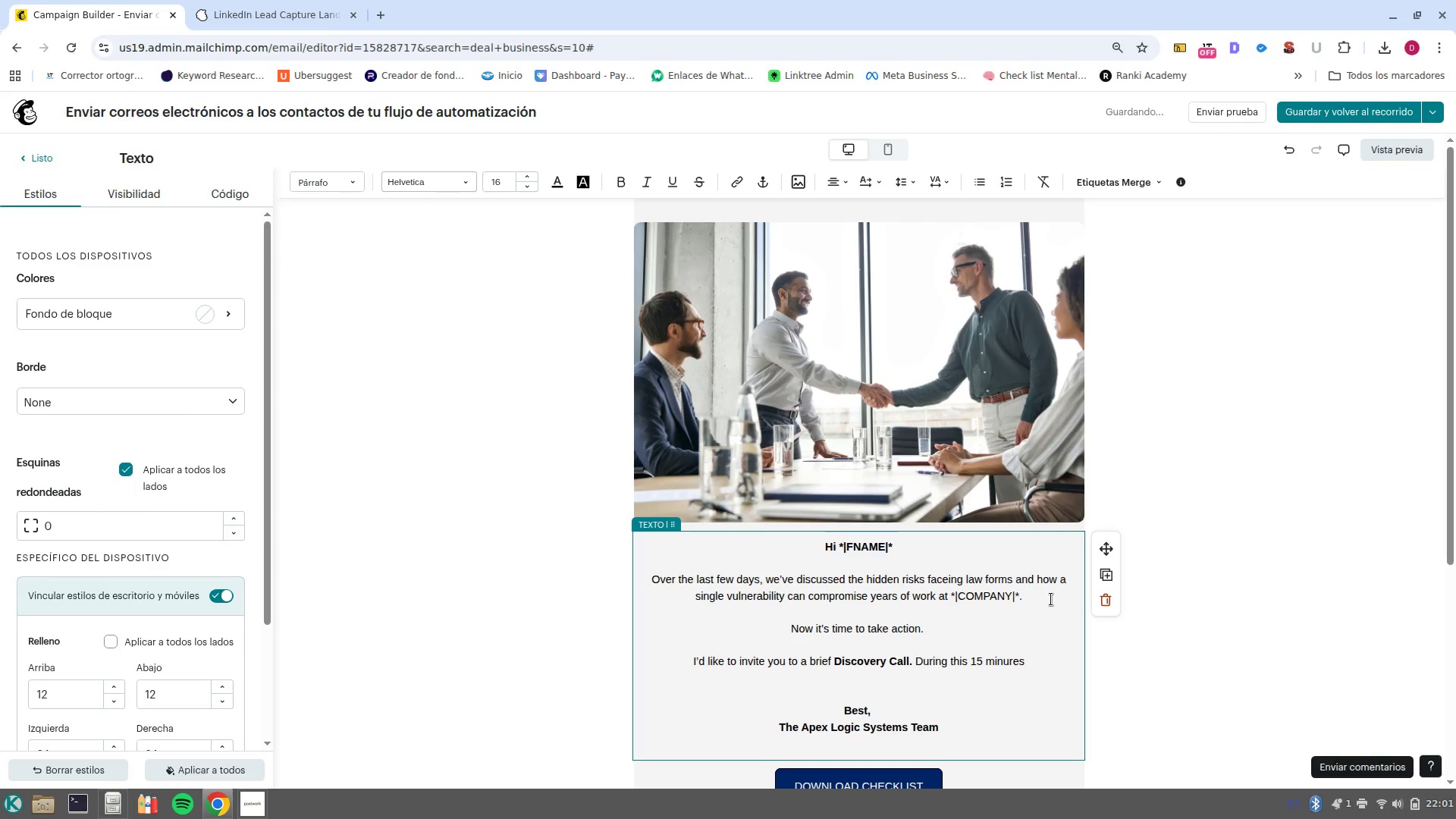 
key(Backspace)
 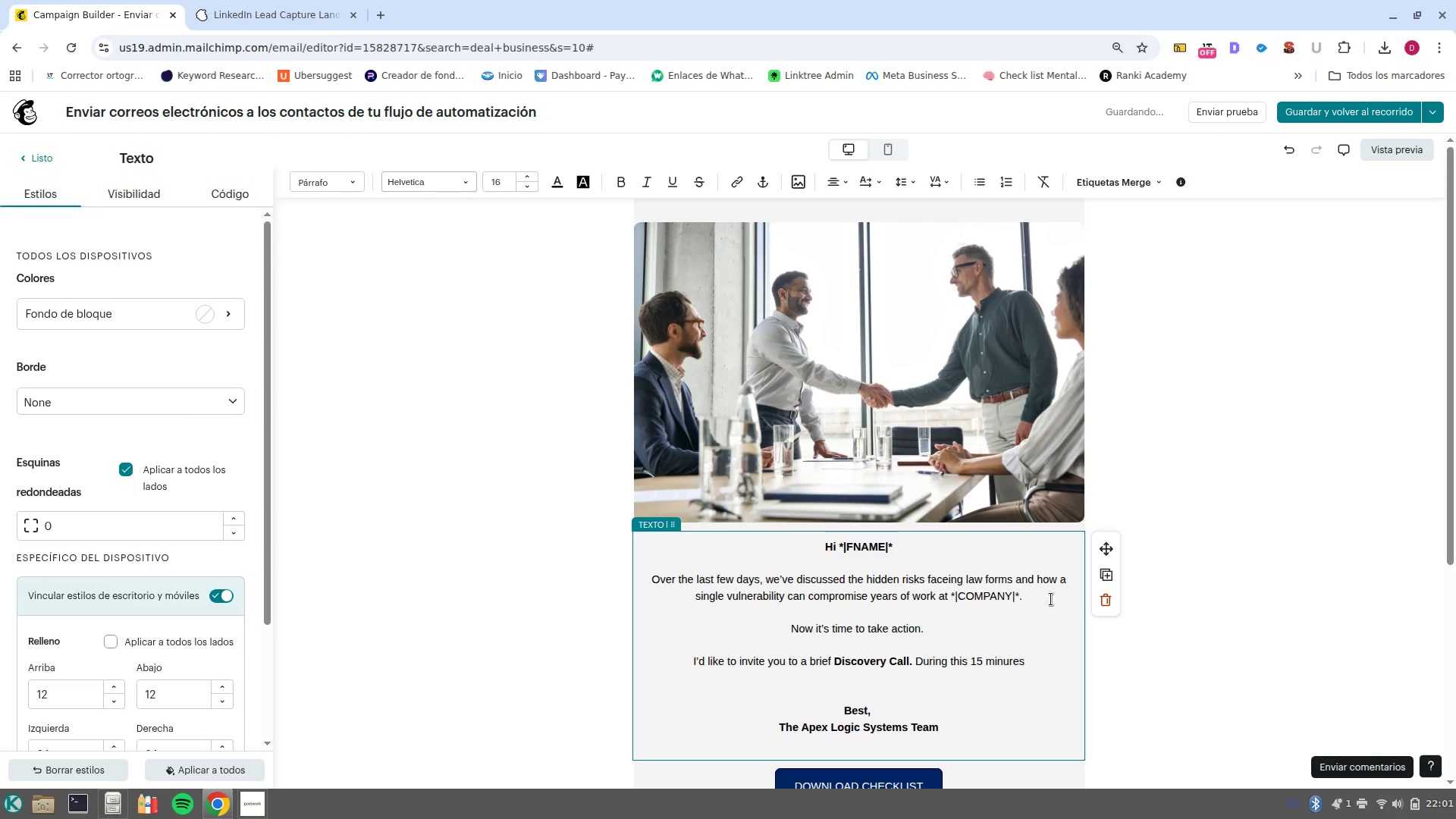 
key(Period)
 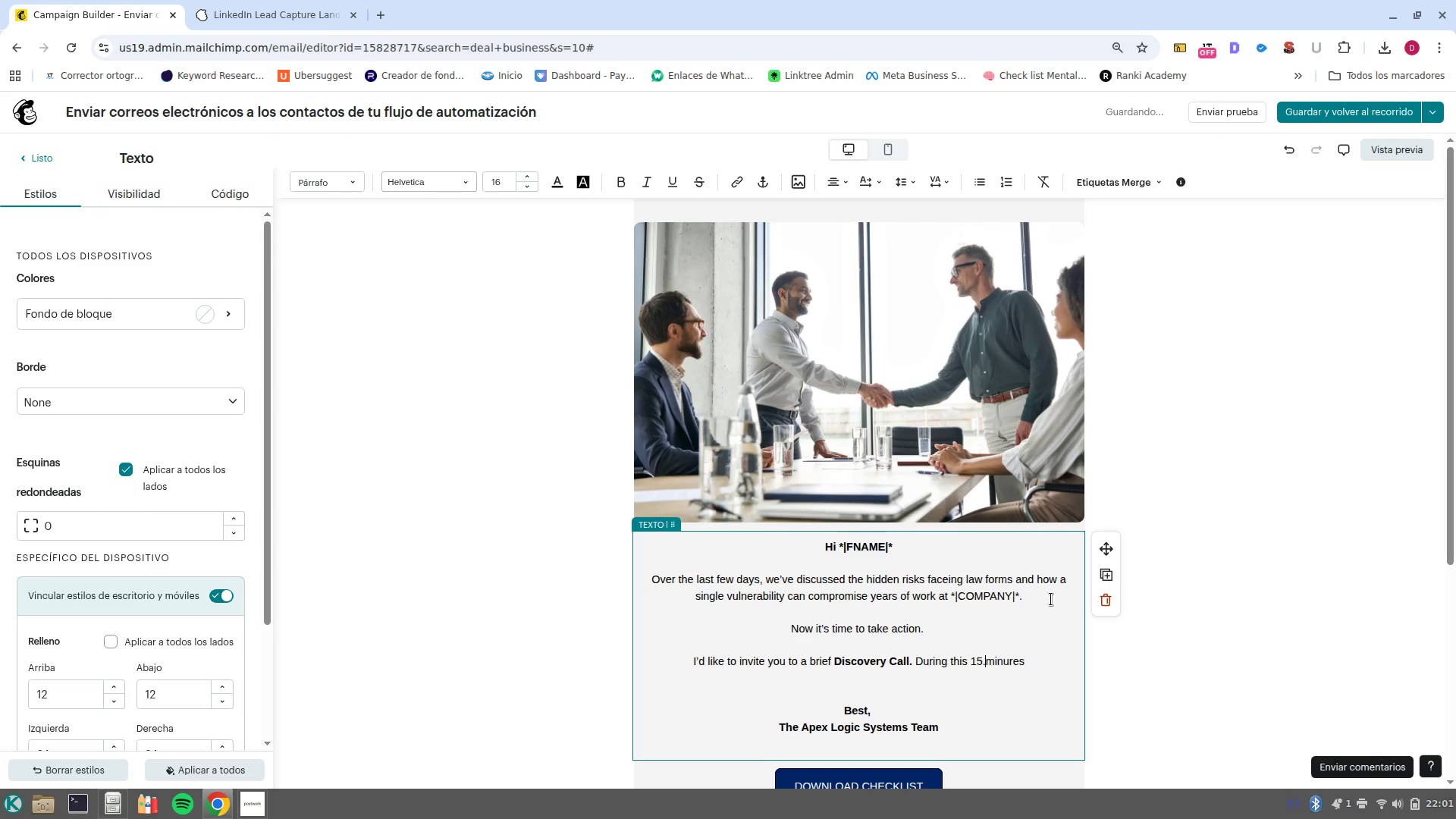 
key(Backspace)
 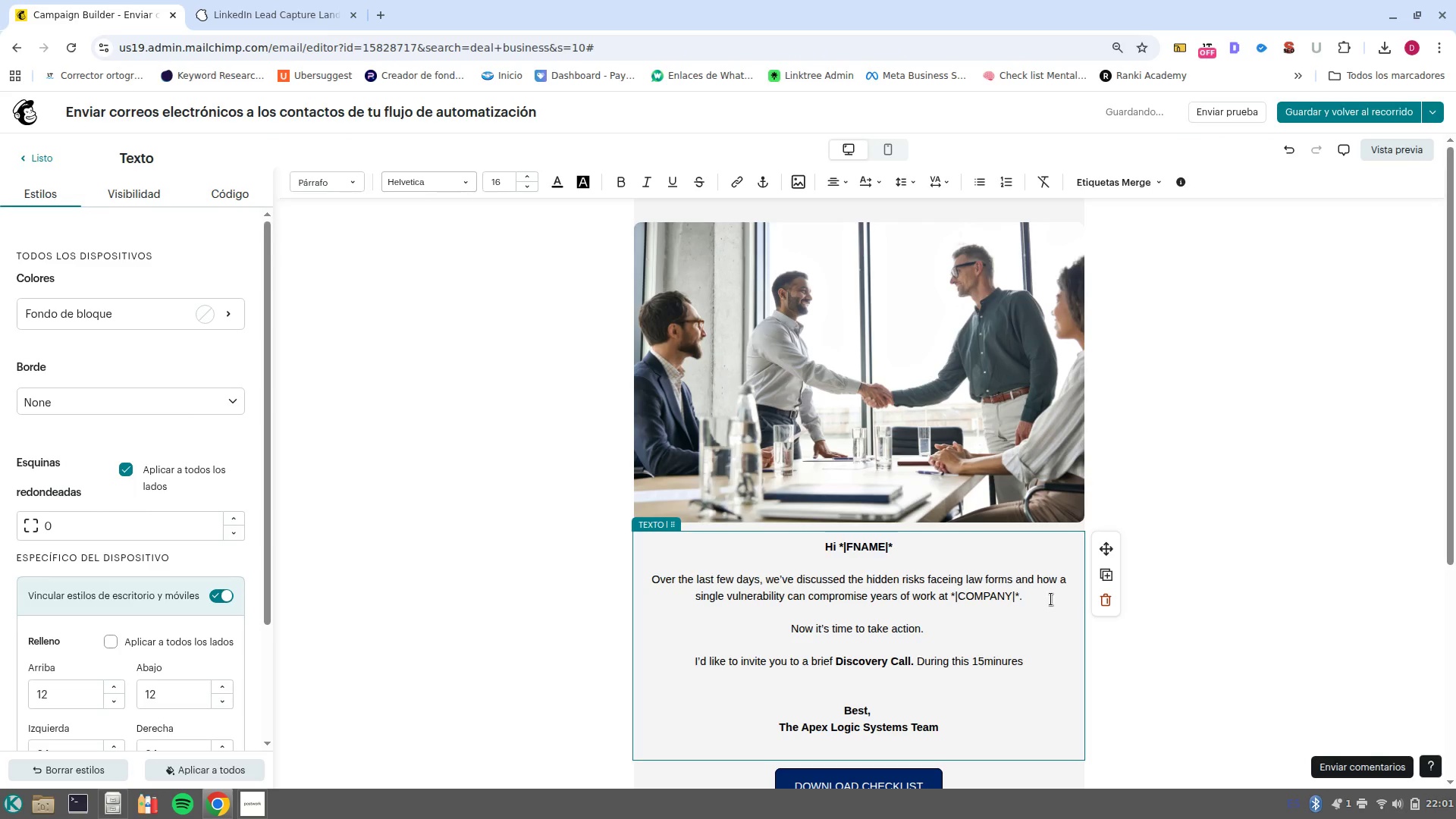 
key(Slash)
 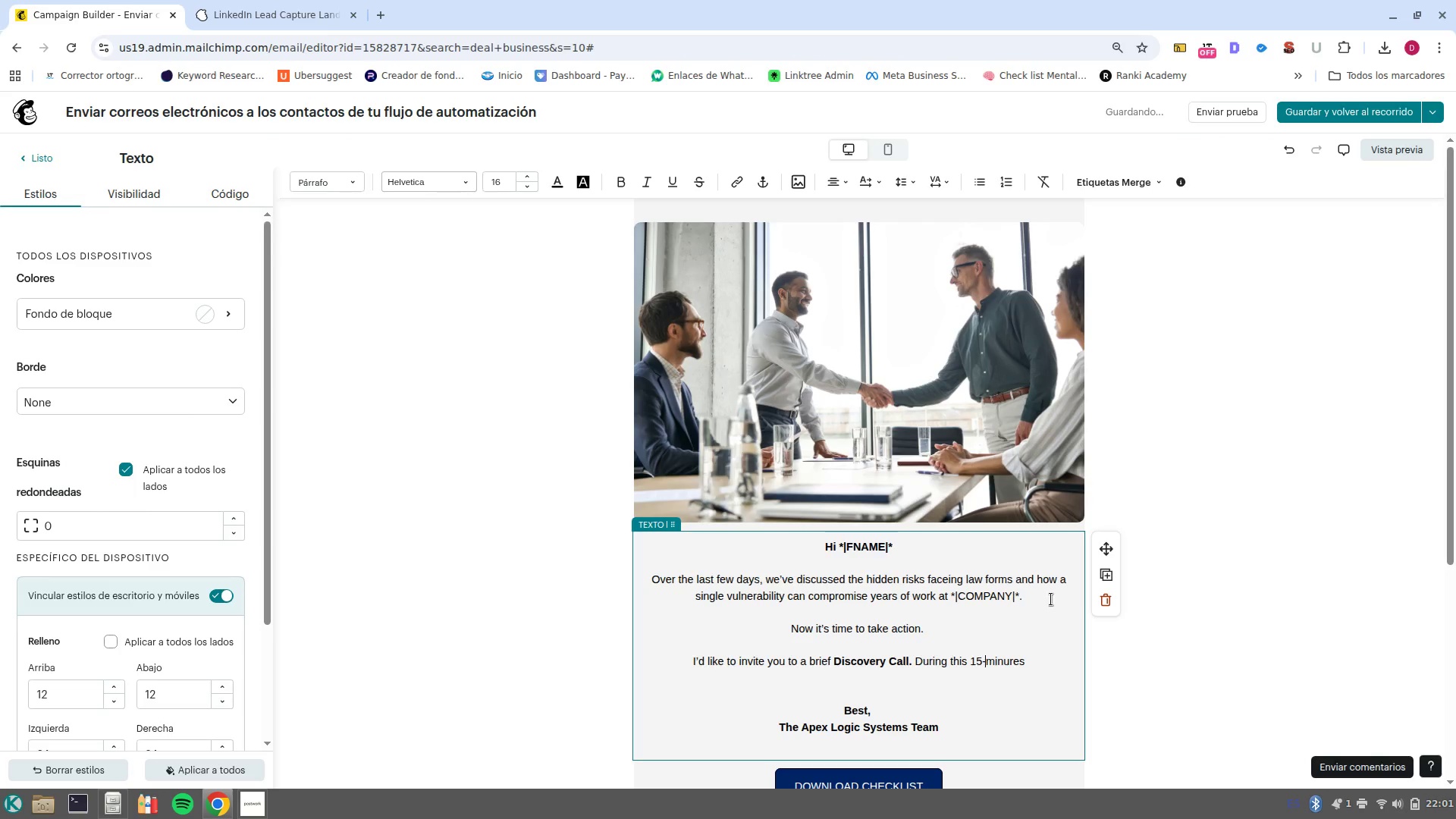 
key(Space)
 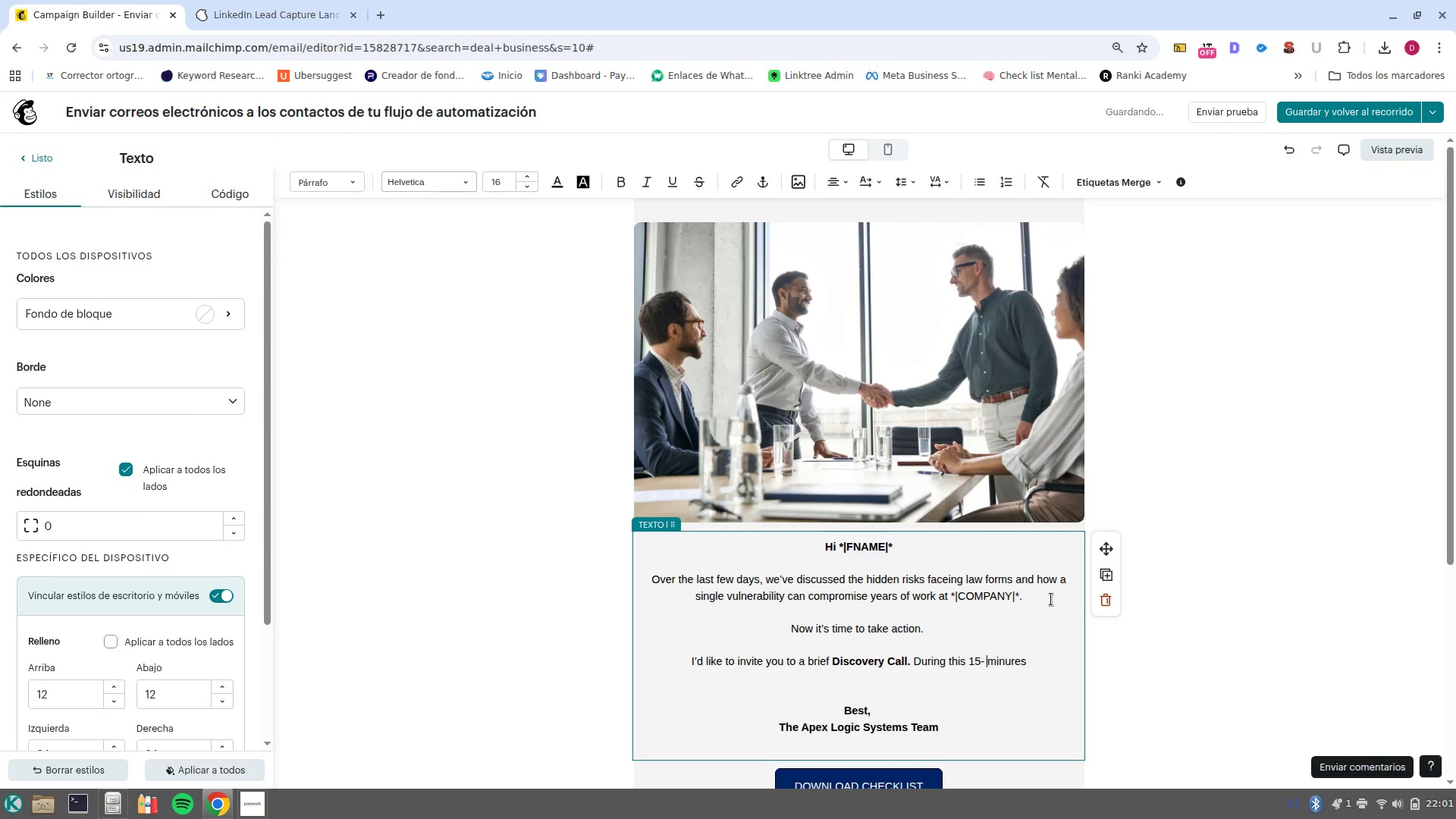 
key(Control+ControlLeft)
 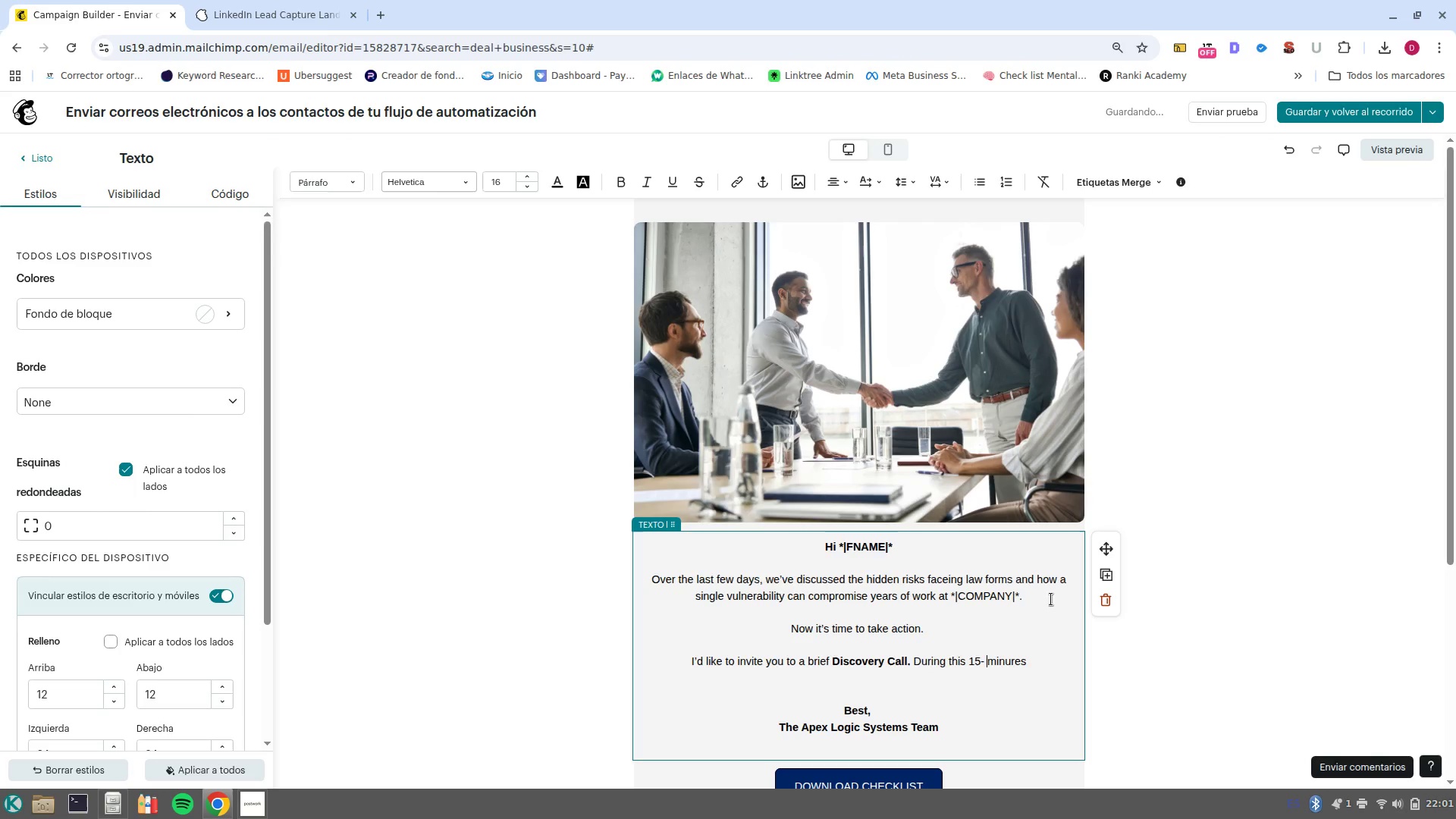 
key(Control+ArrowRight)
 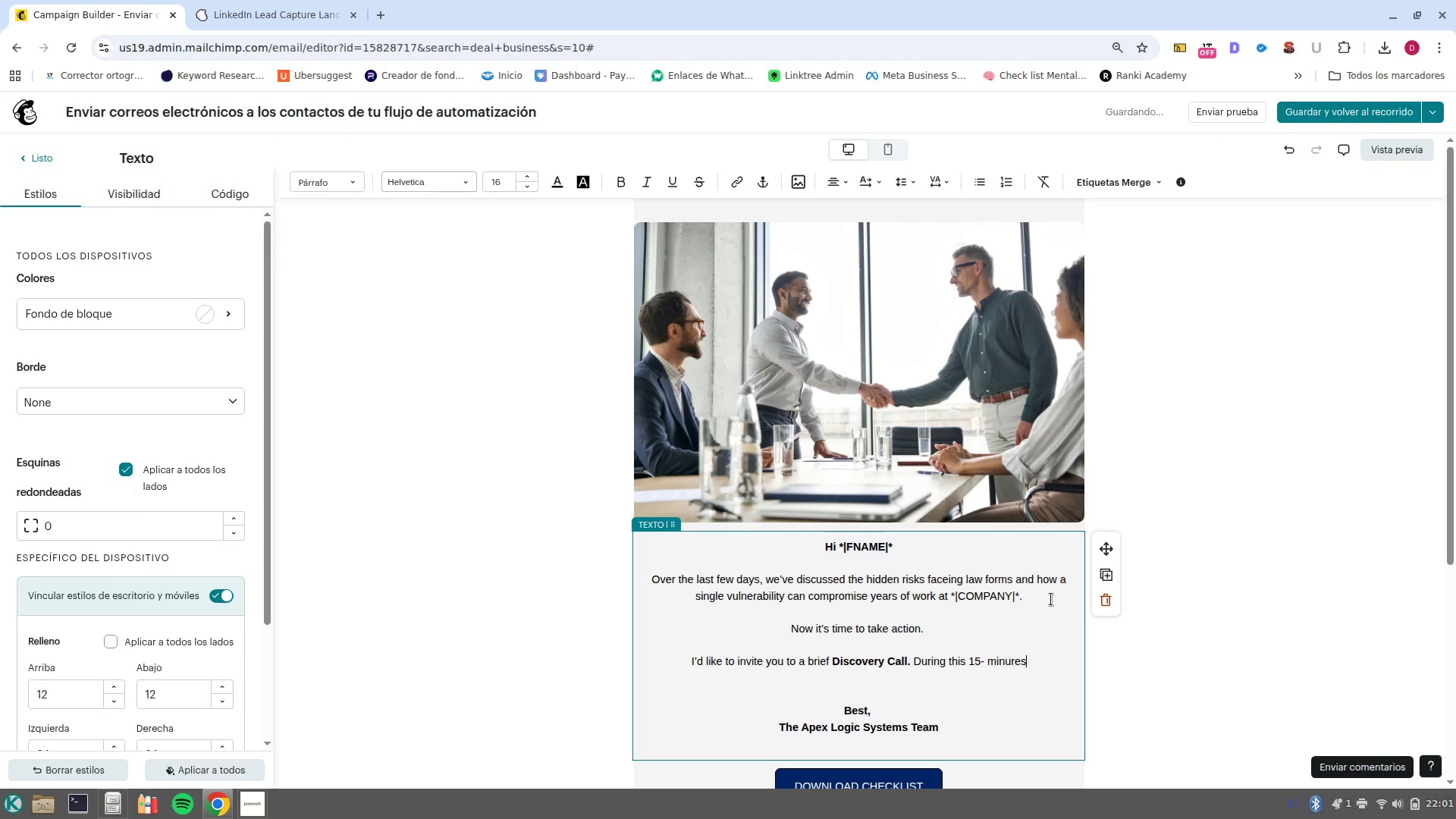 
key(Control+ArrowRight)
 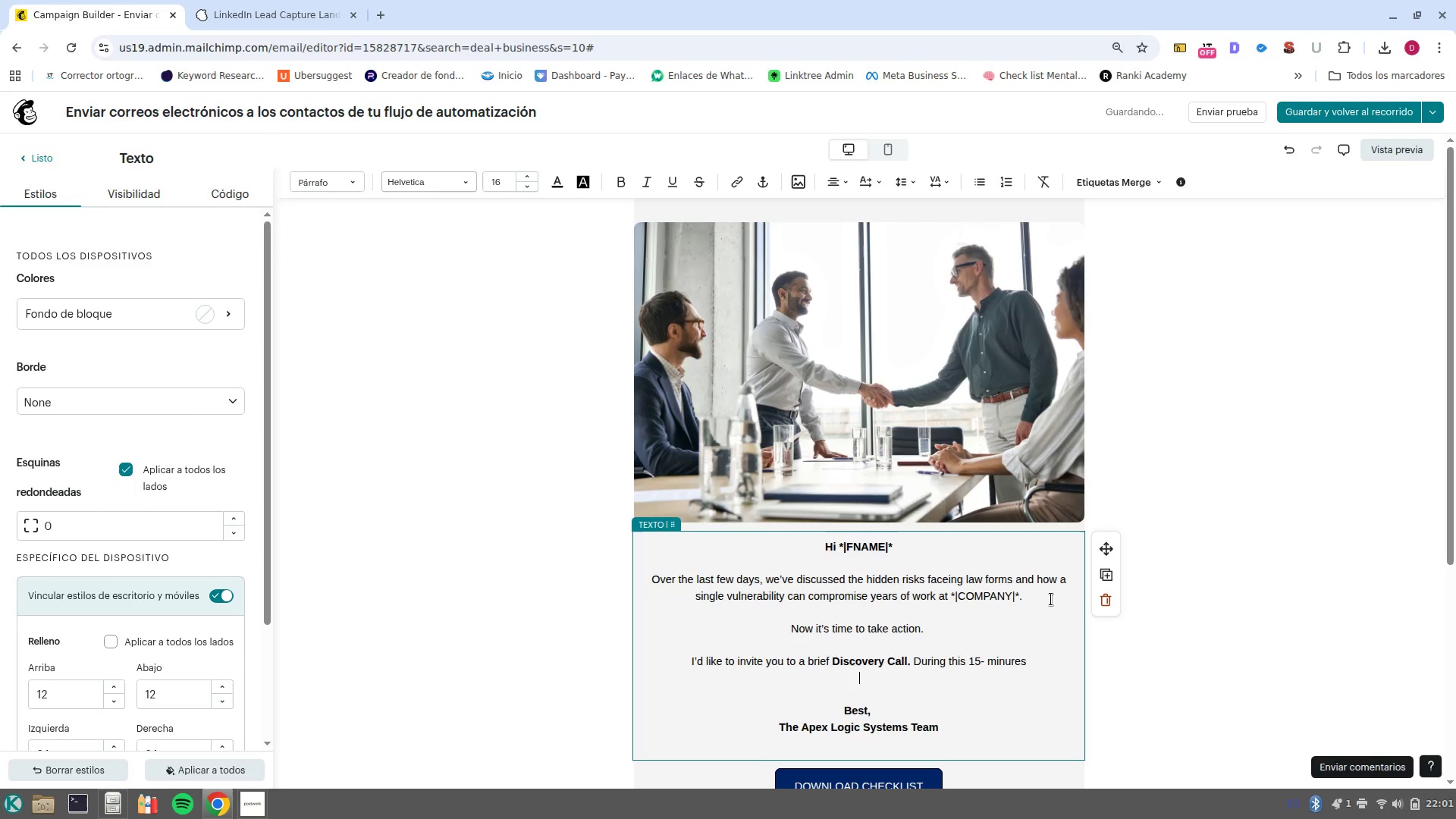 
key(Control+ArrowLeft)
 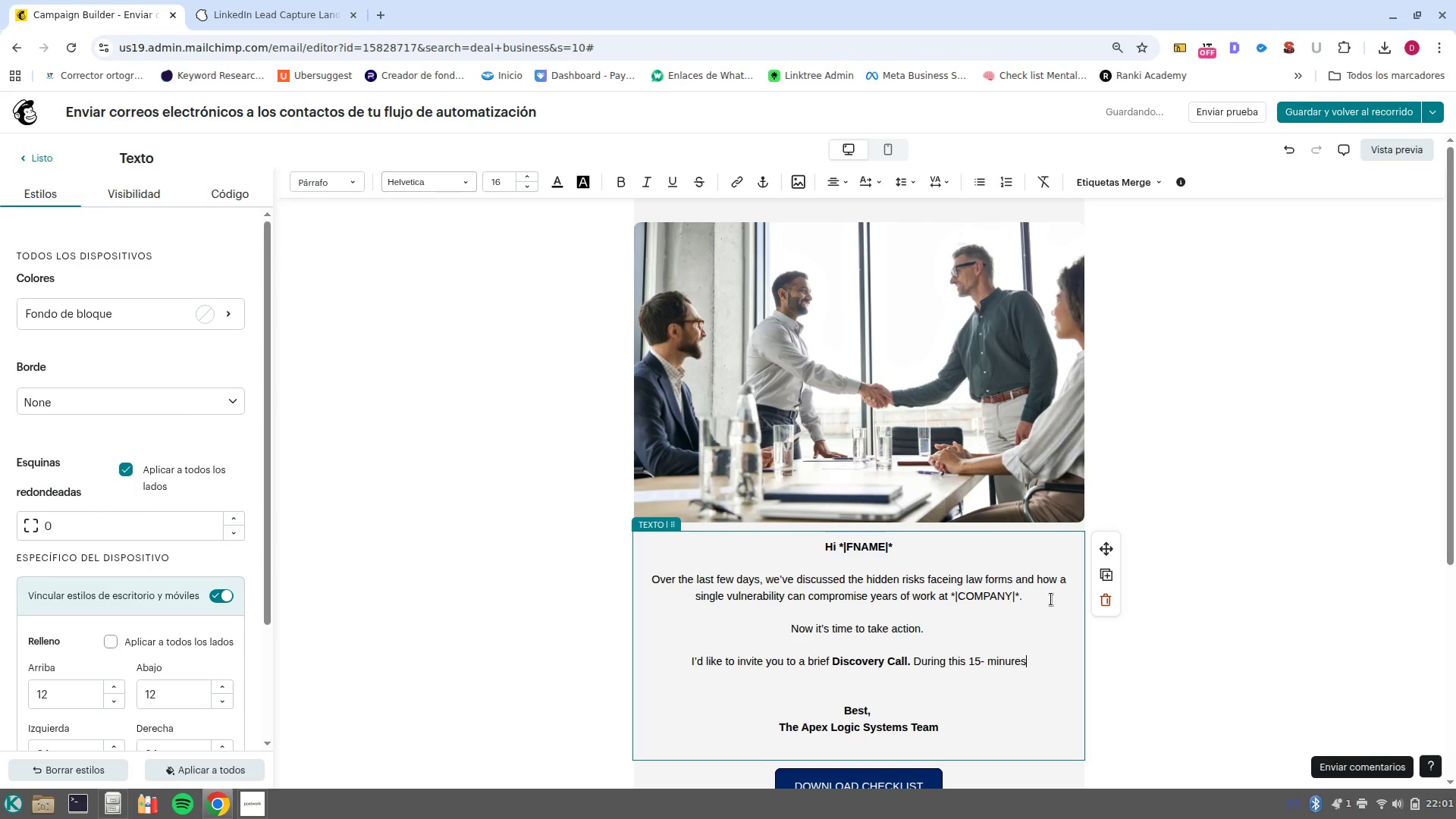 
key(ArrowLeft)
 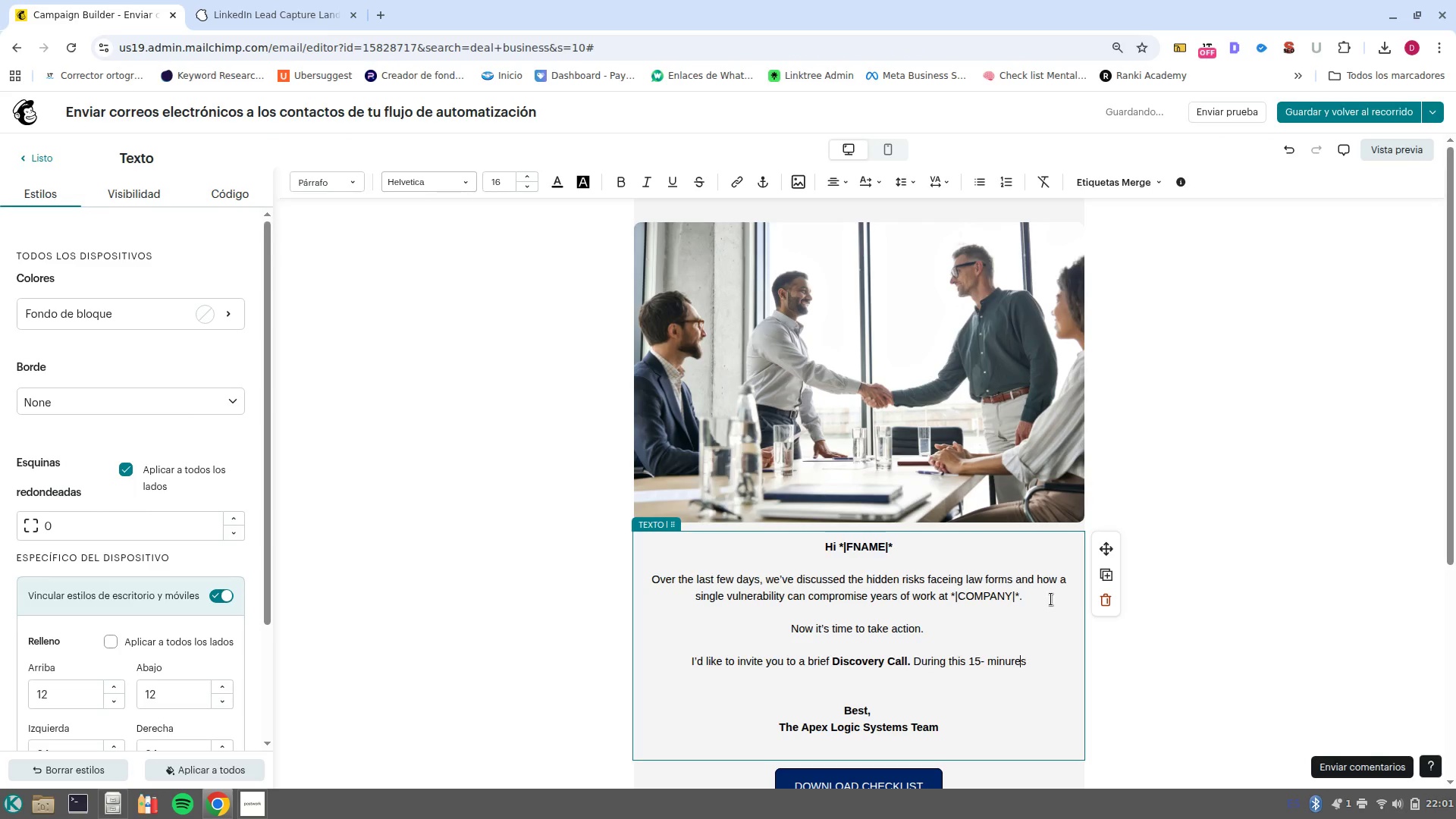 
key(ArrowLeft)
 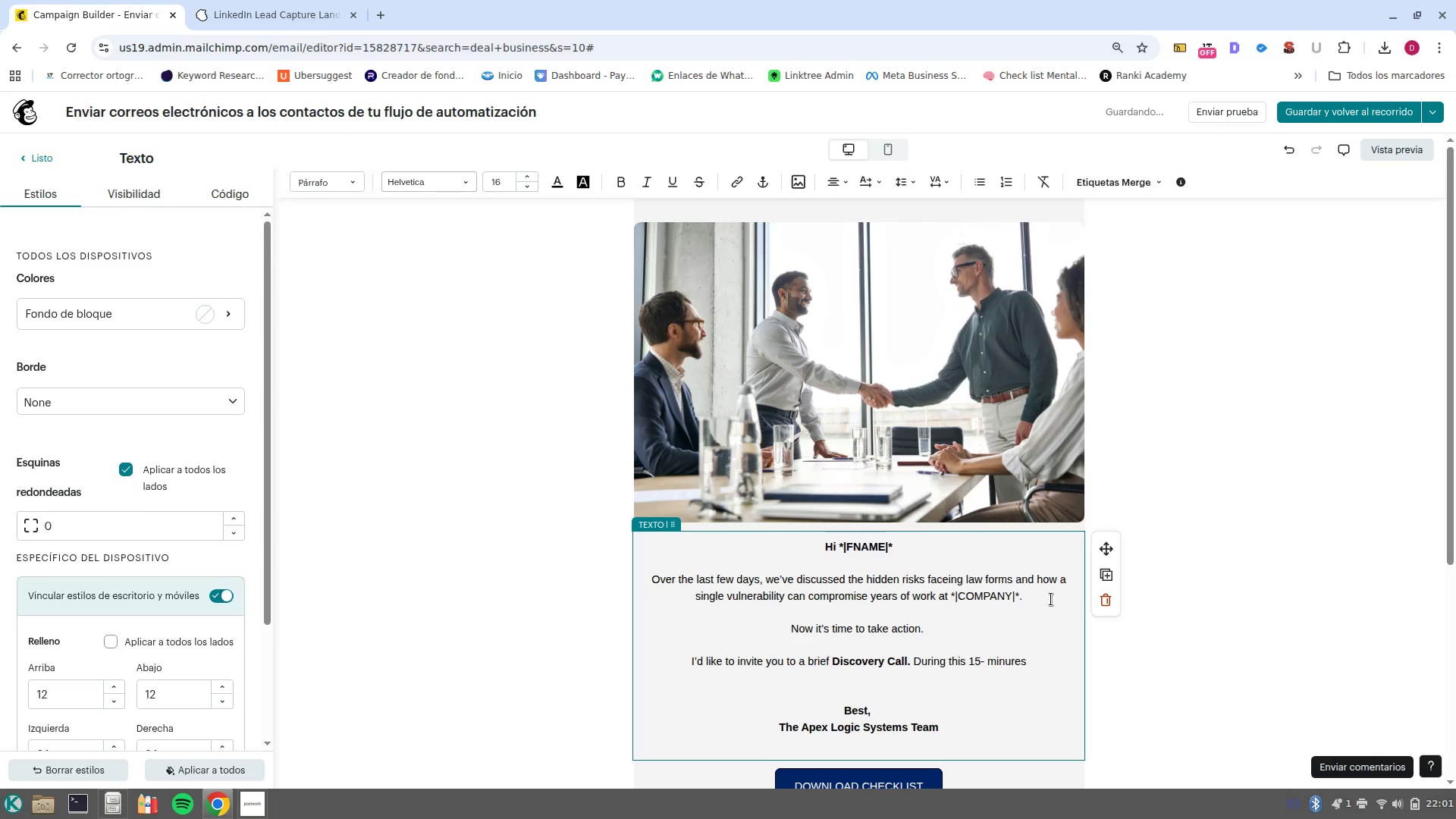 
key(Backspace)
 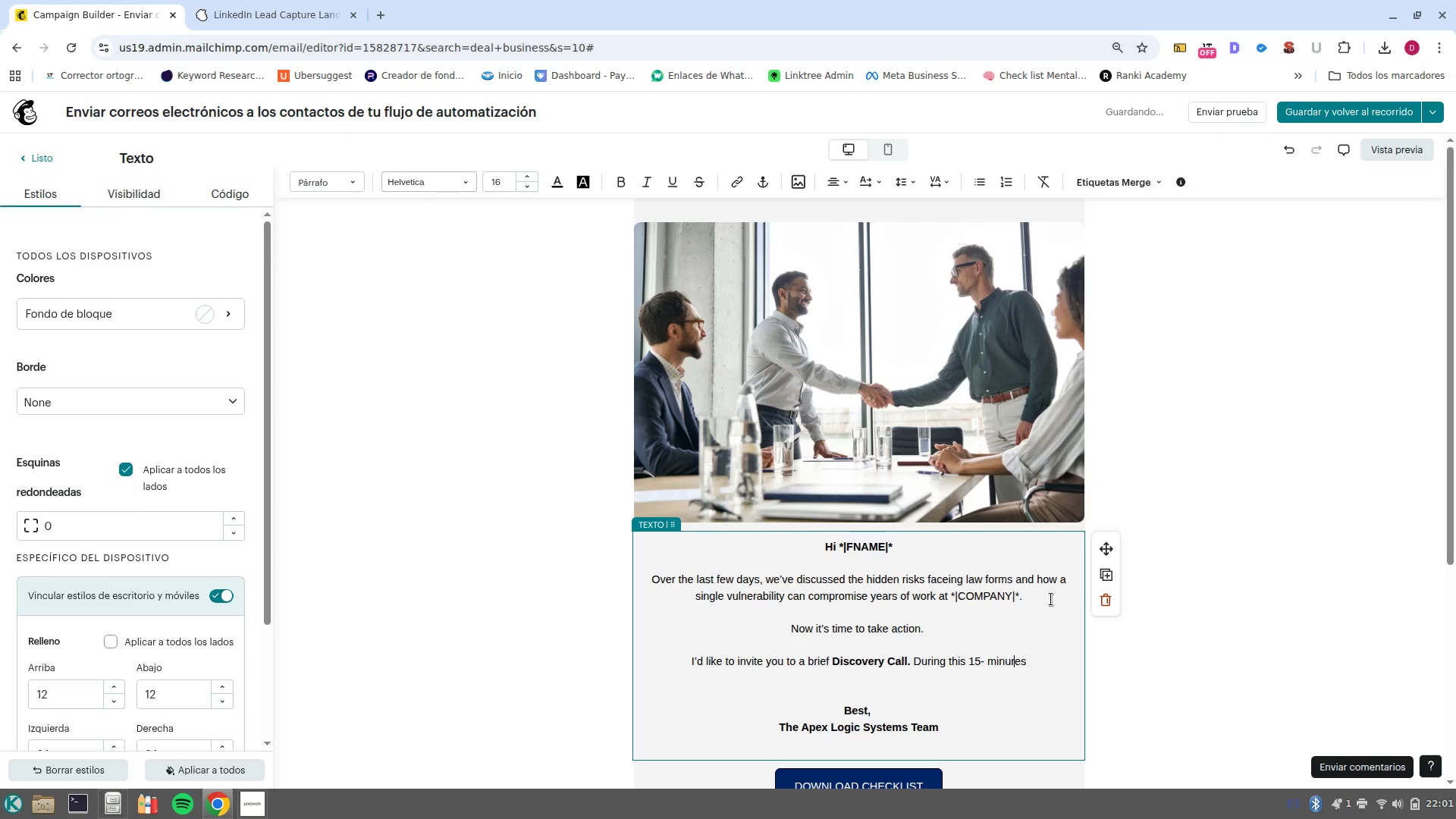 
key(T)
 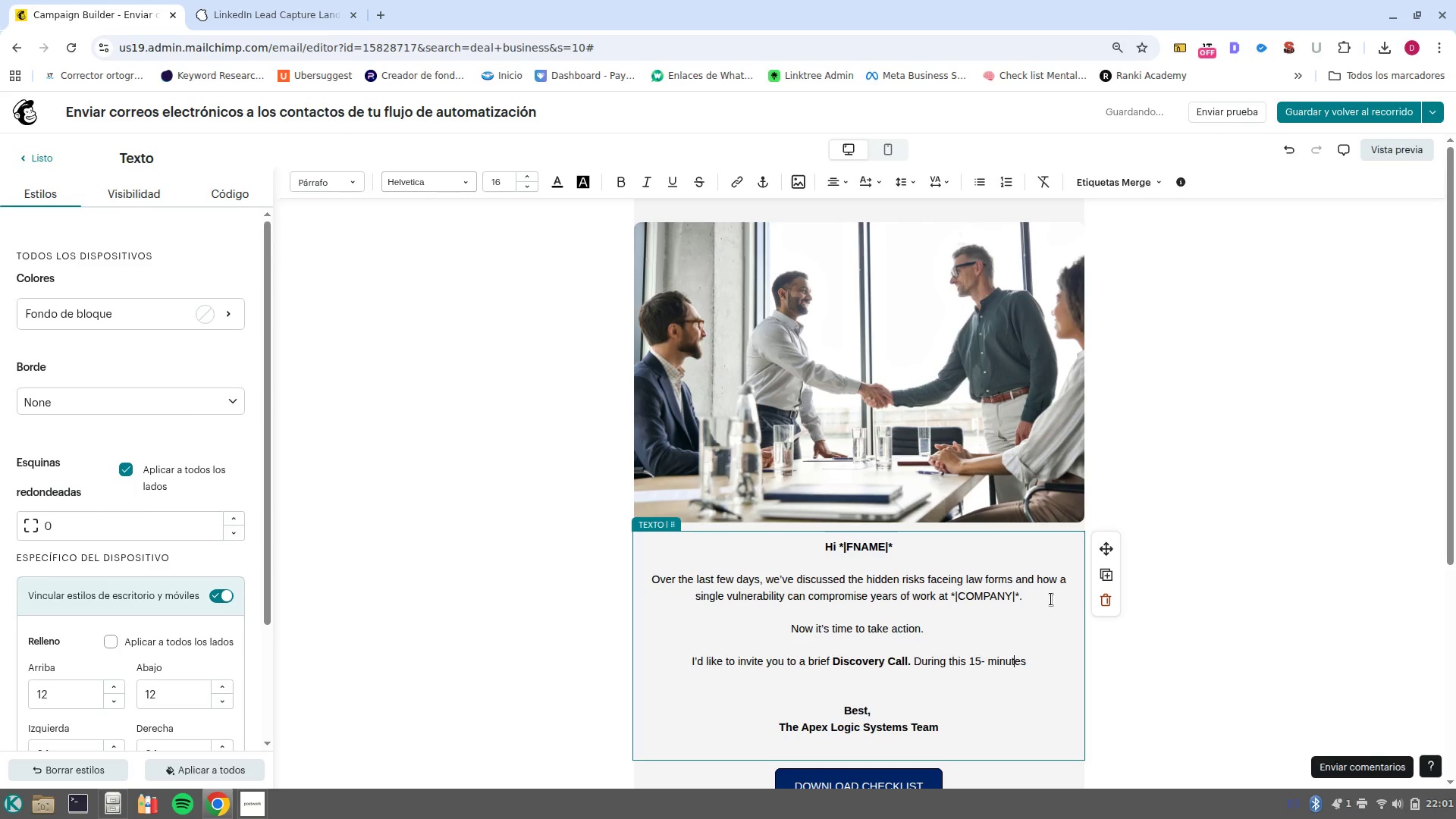 
key(ArrowRight)
 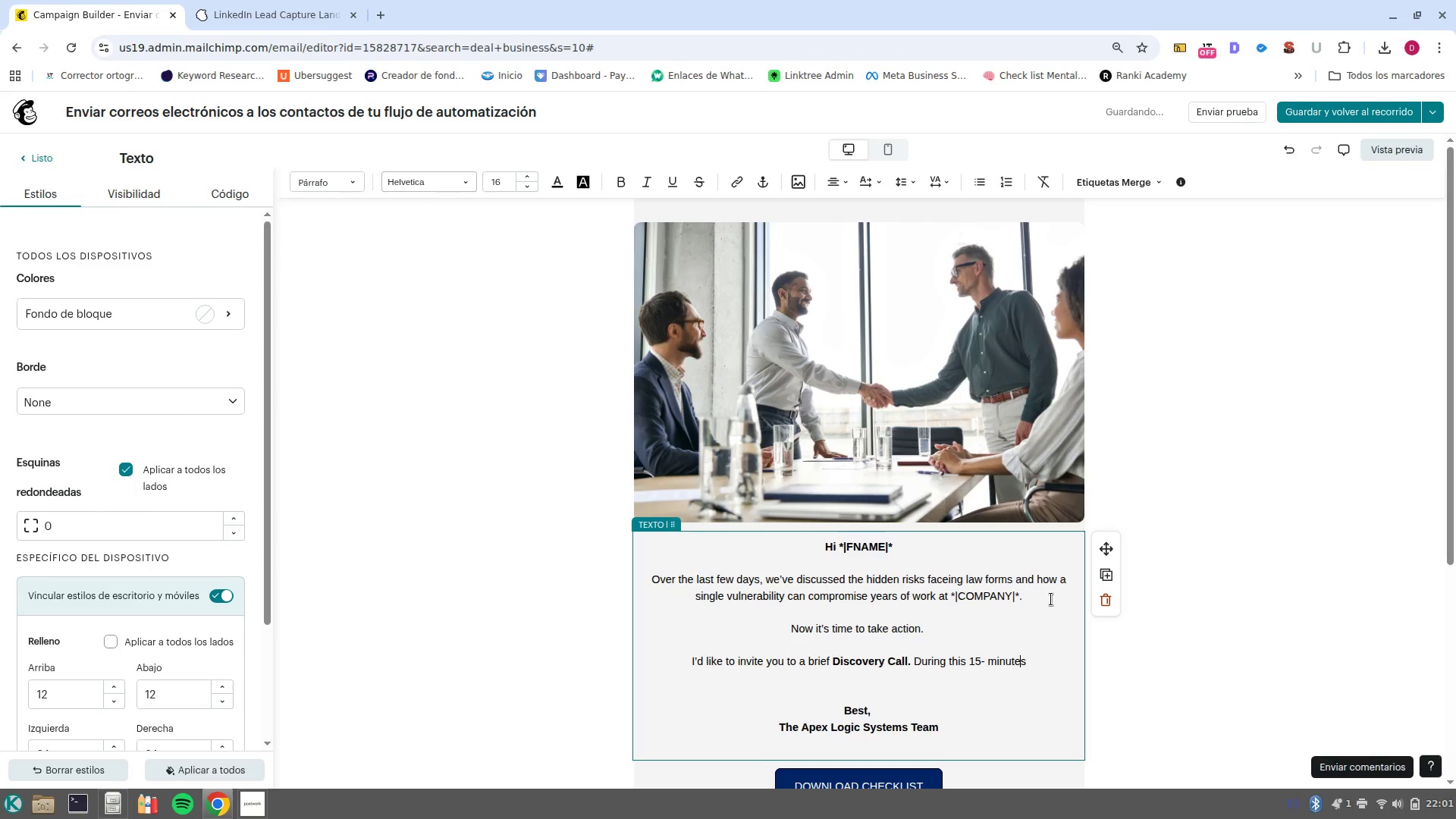 
key(ArrowRight)
 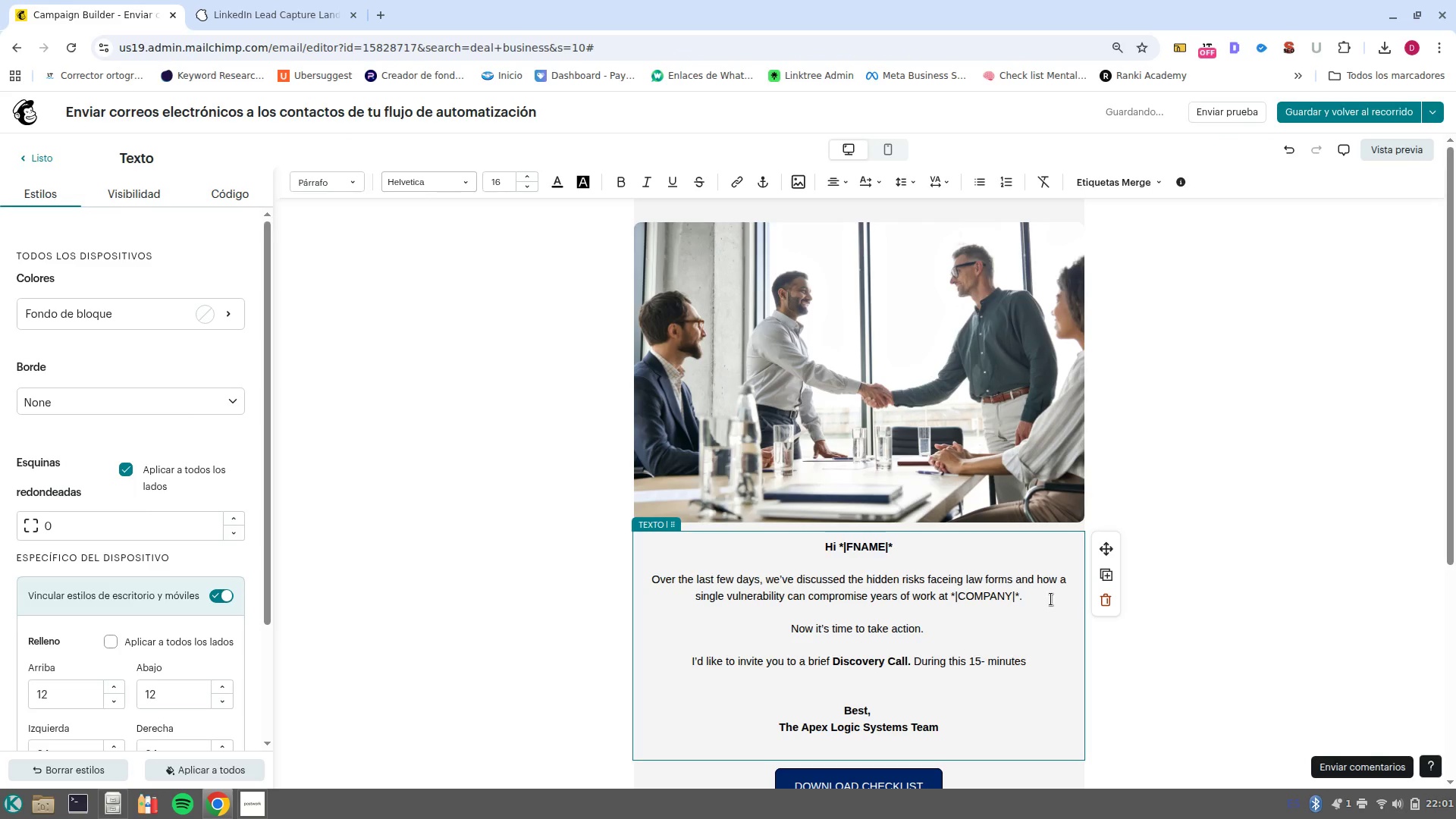 
key(Space)
 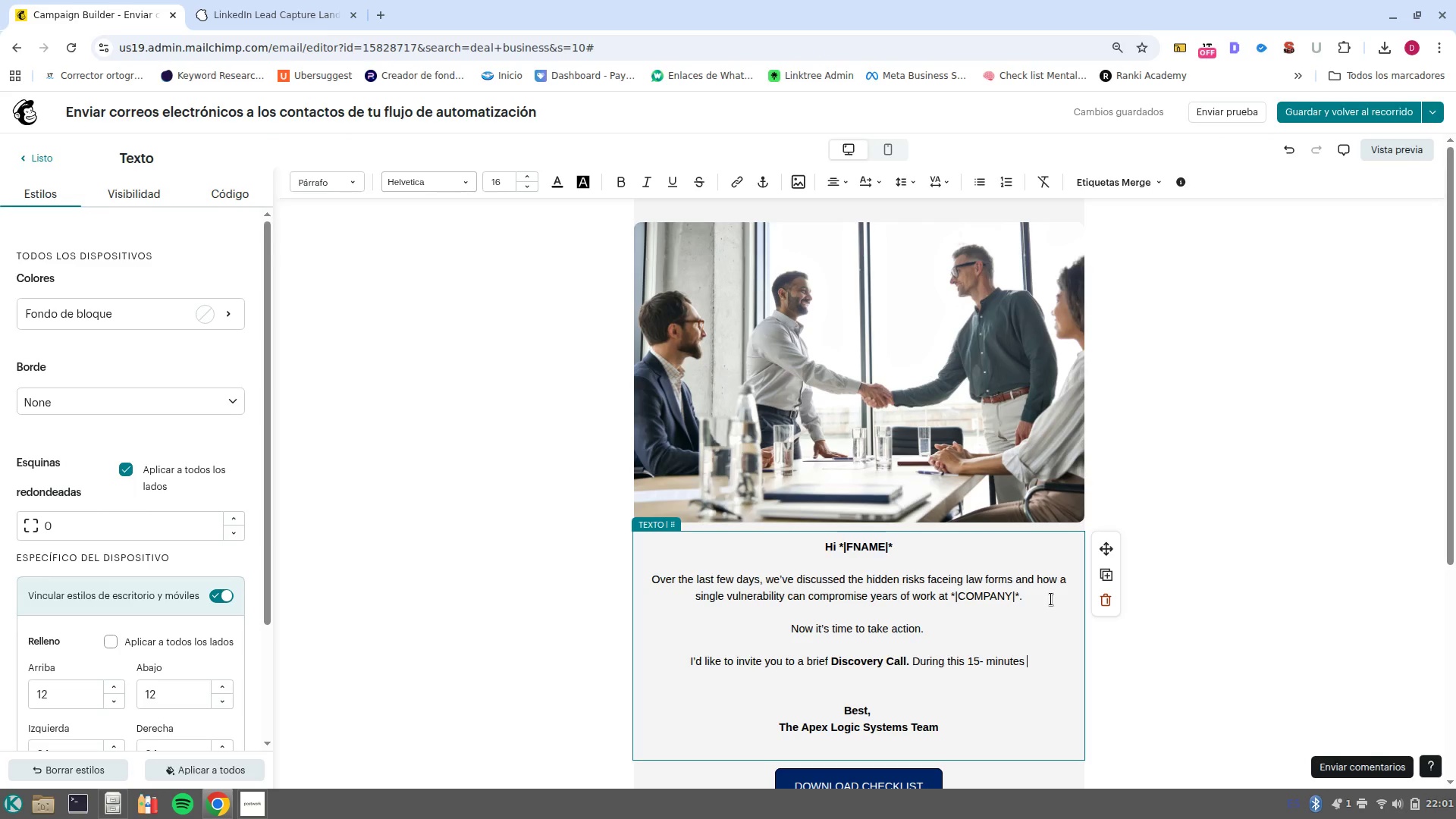 
wait(7.08)
 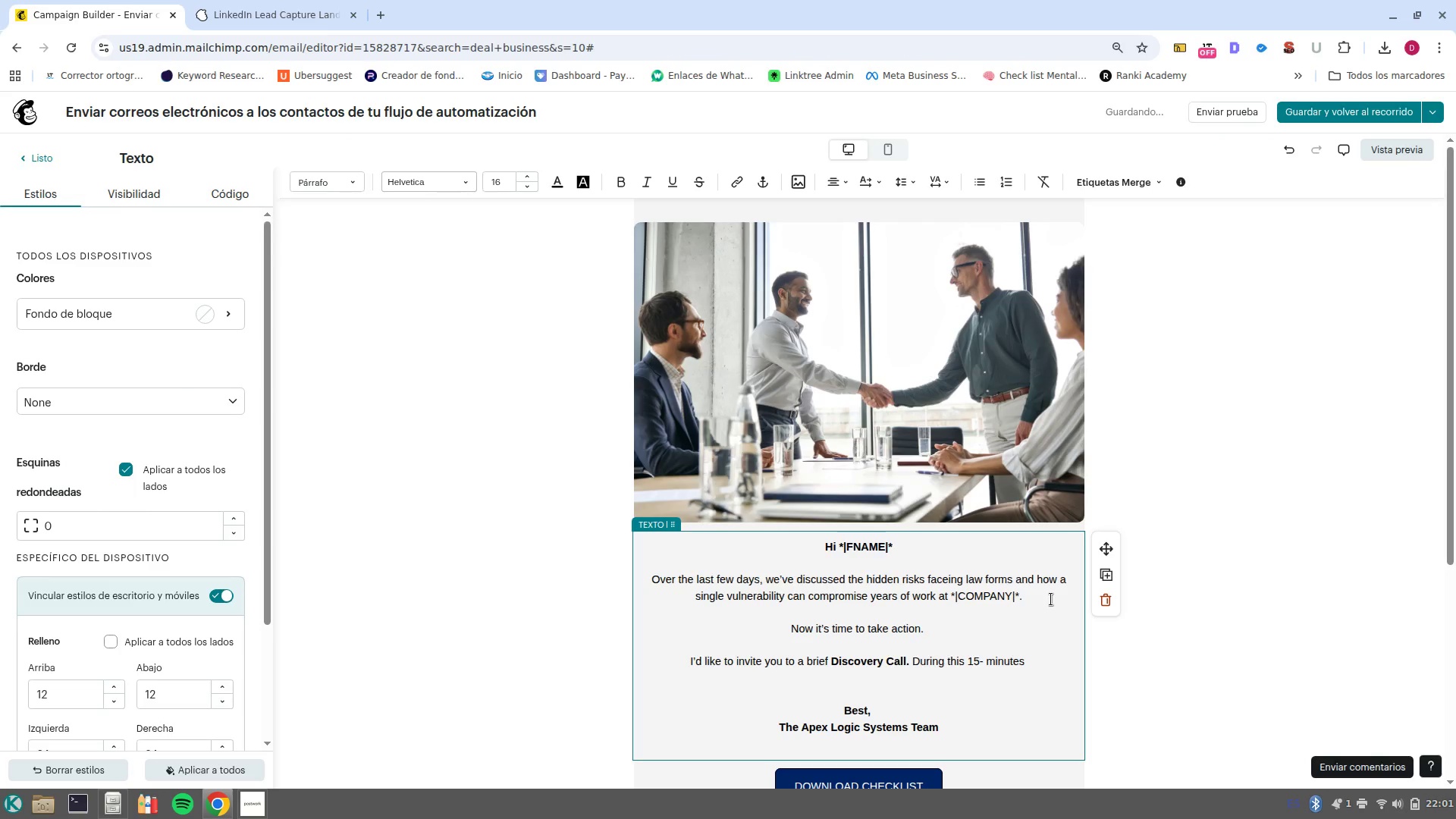 
type(sessionm we will walk th)
 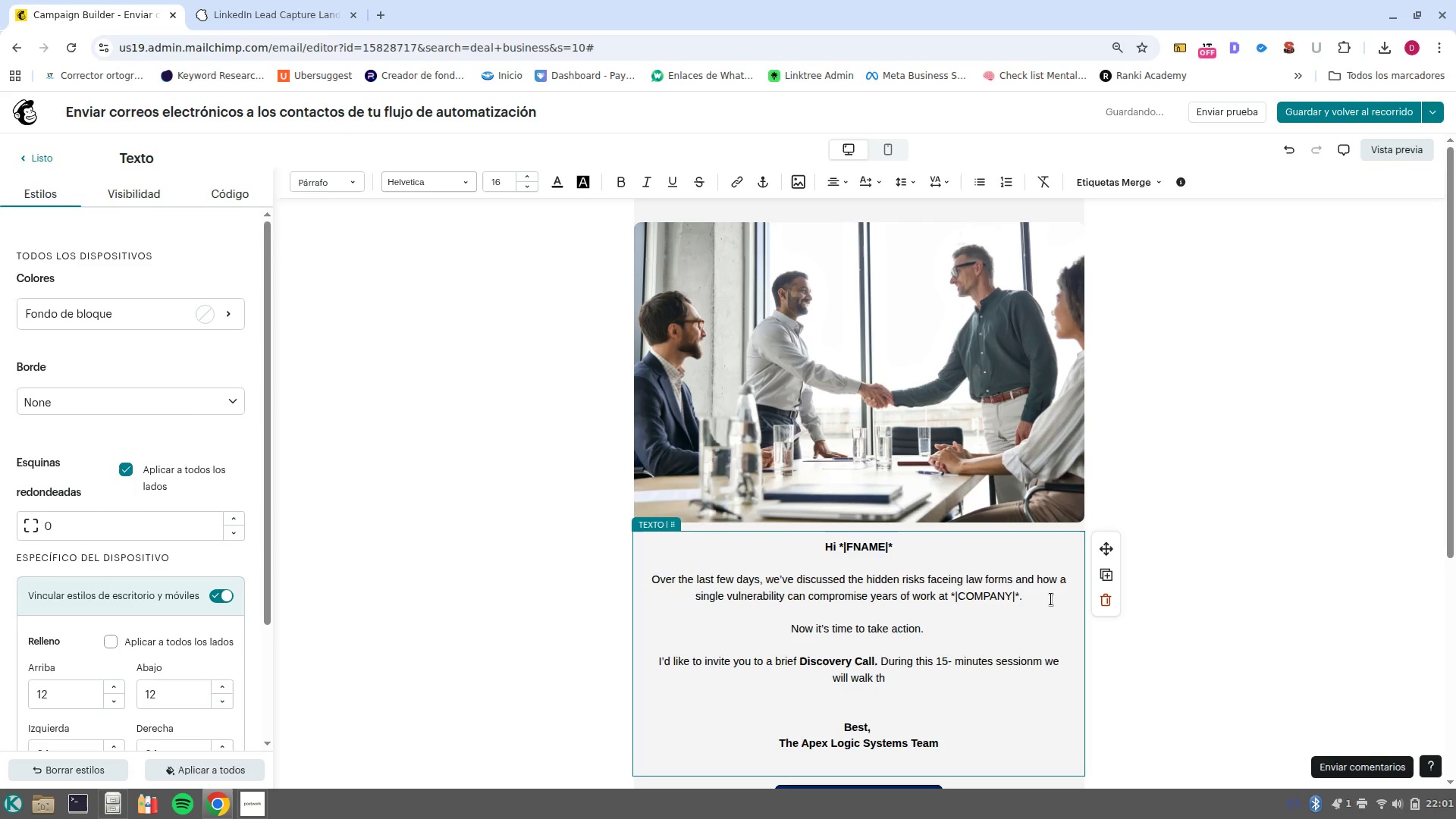 
type(rough your specific network )
 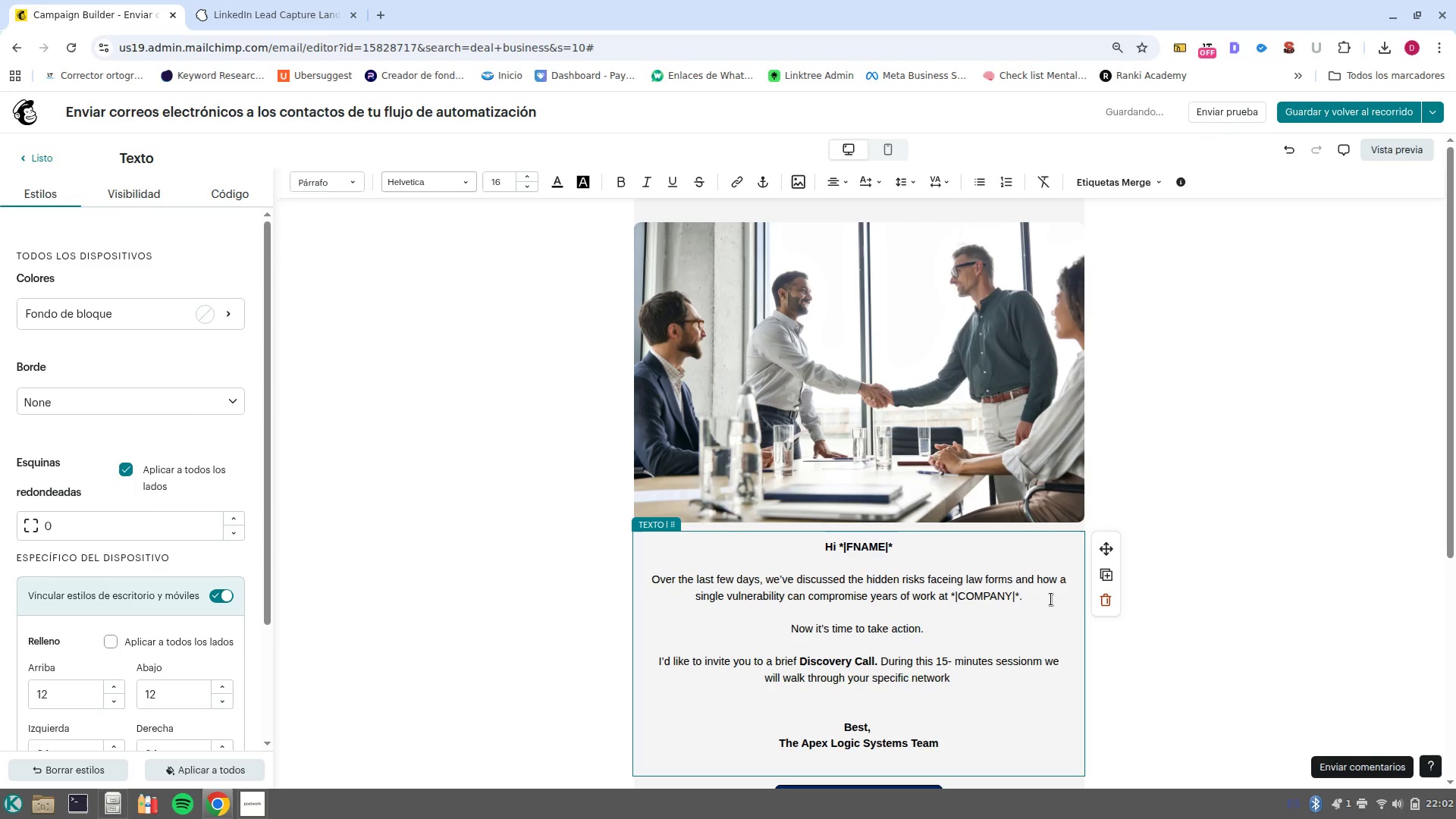 
type(concerns)
 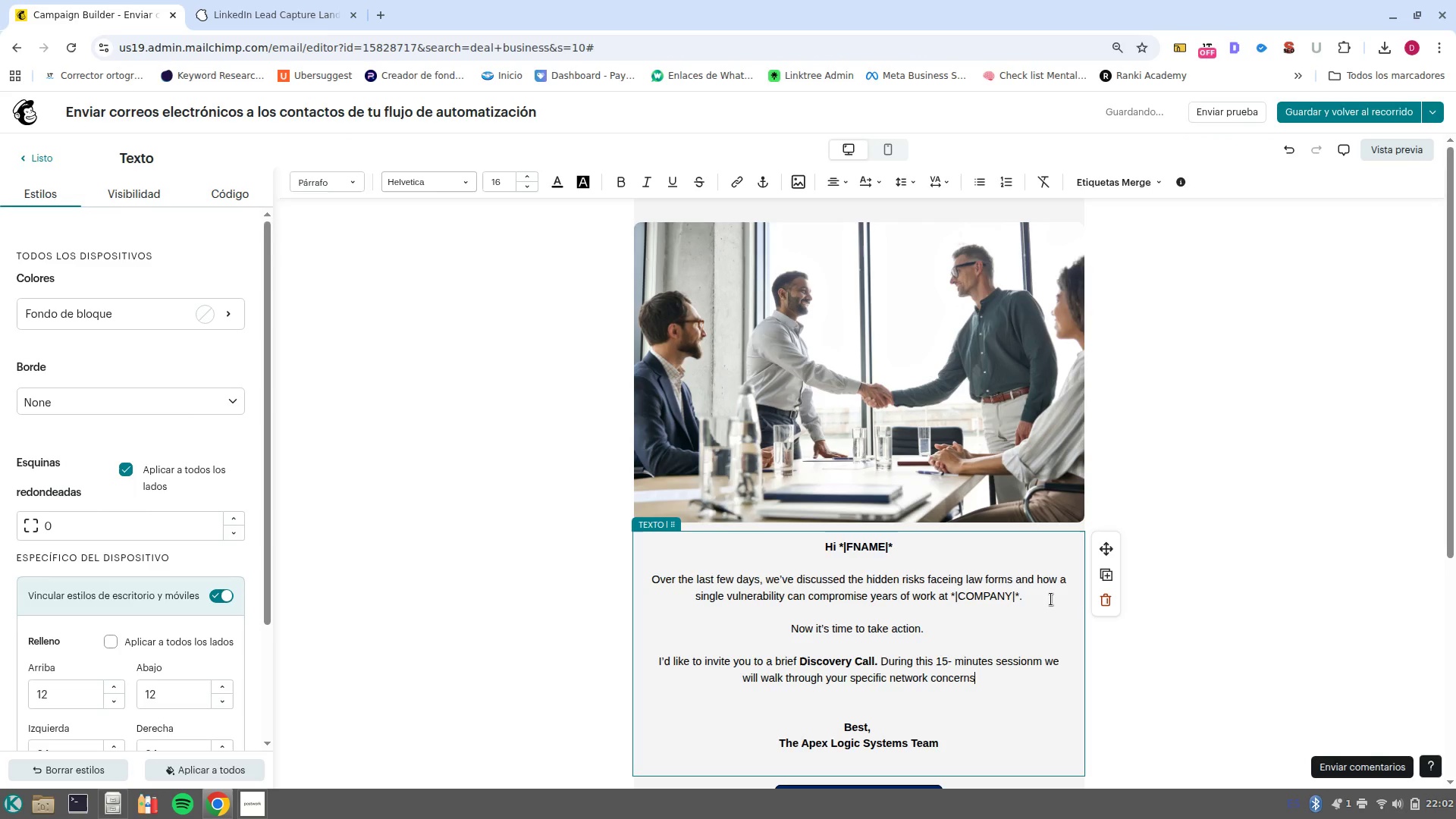 
type( and outline how Free vul)
 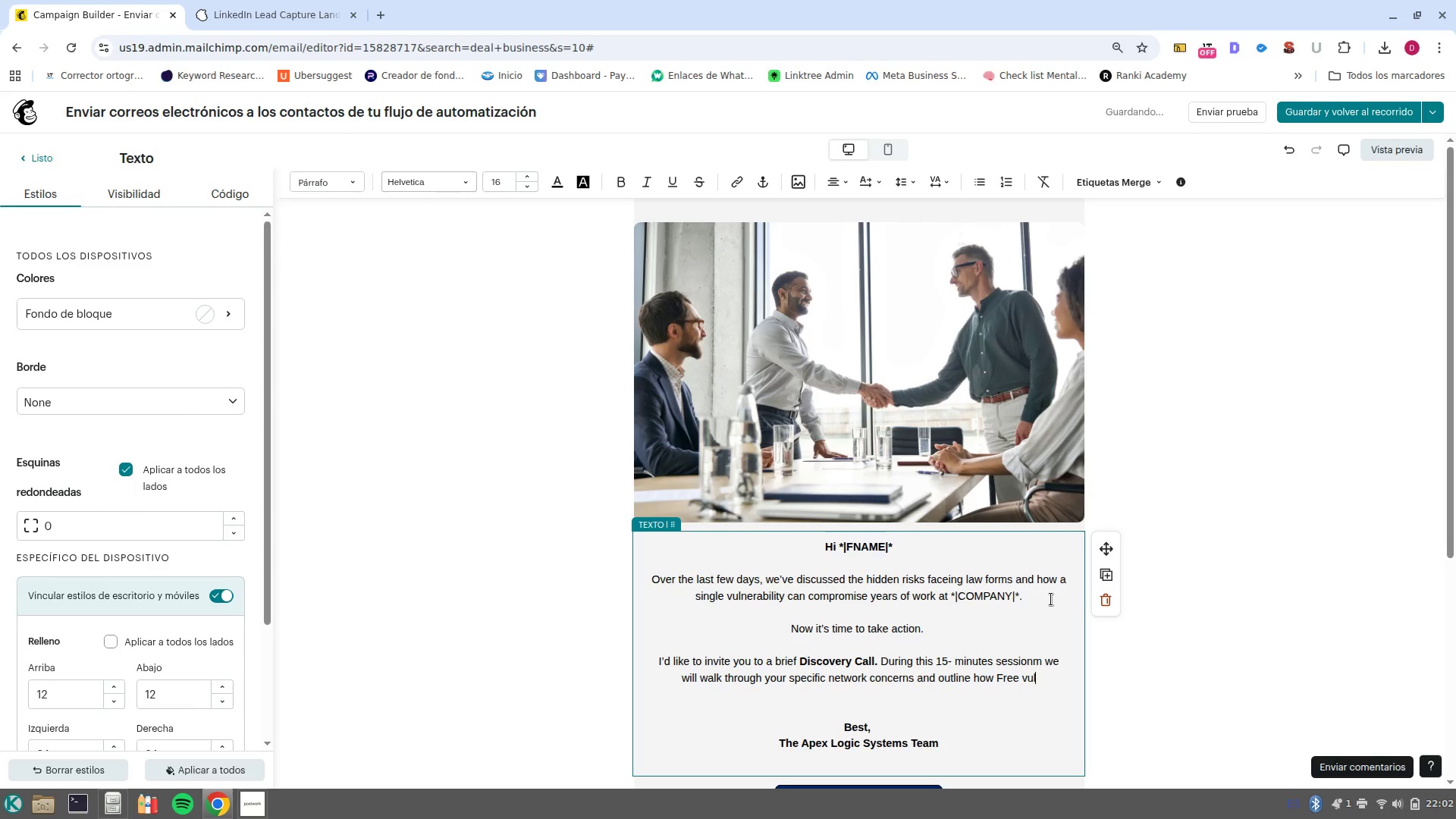 
key(Control+ControlLeft)
 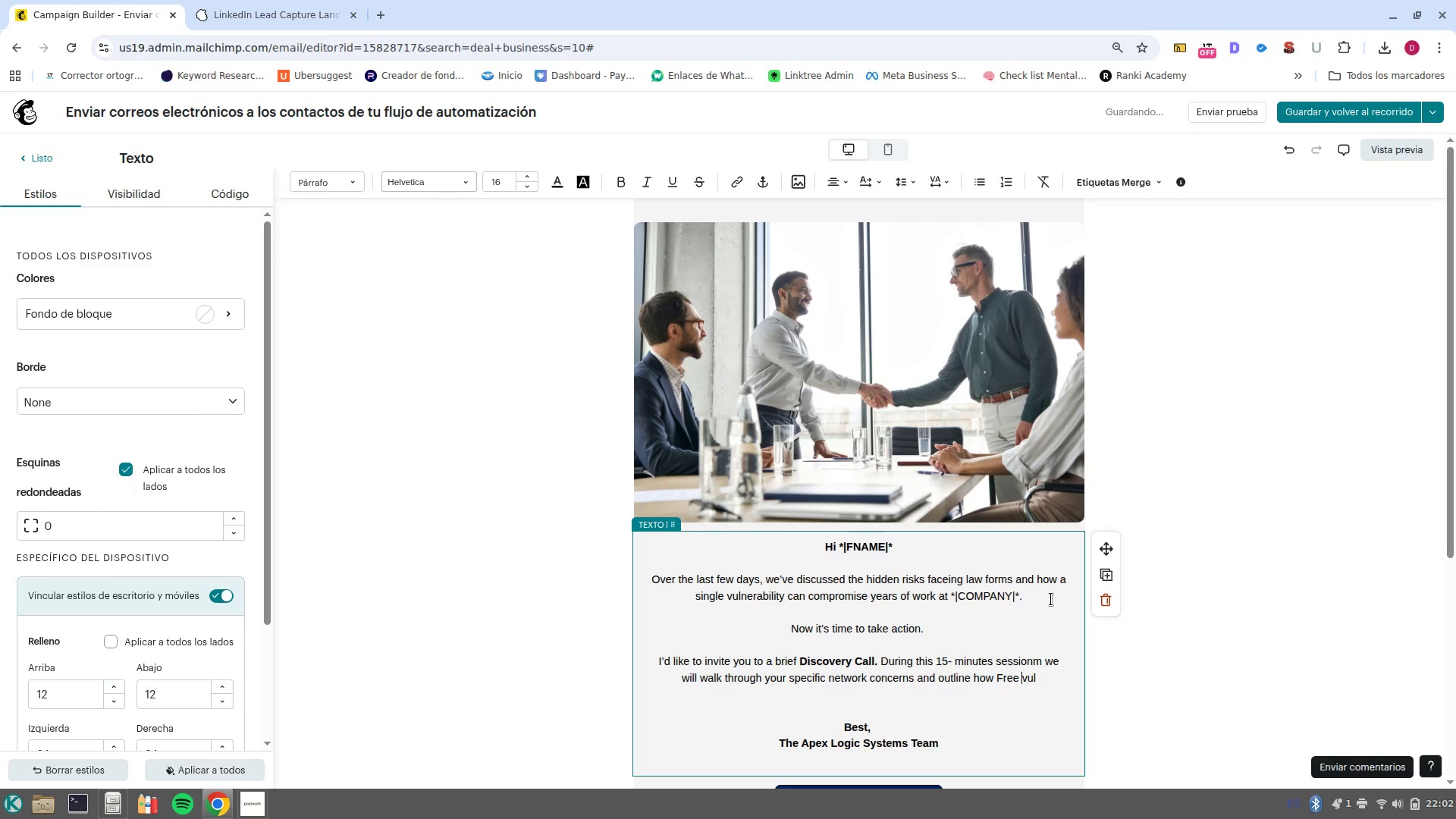 
key(Control+ArrowLeft)
 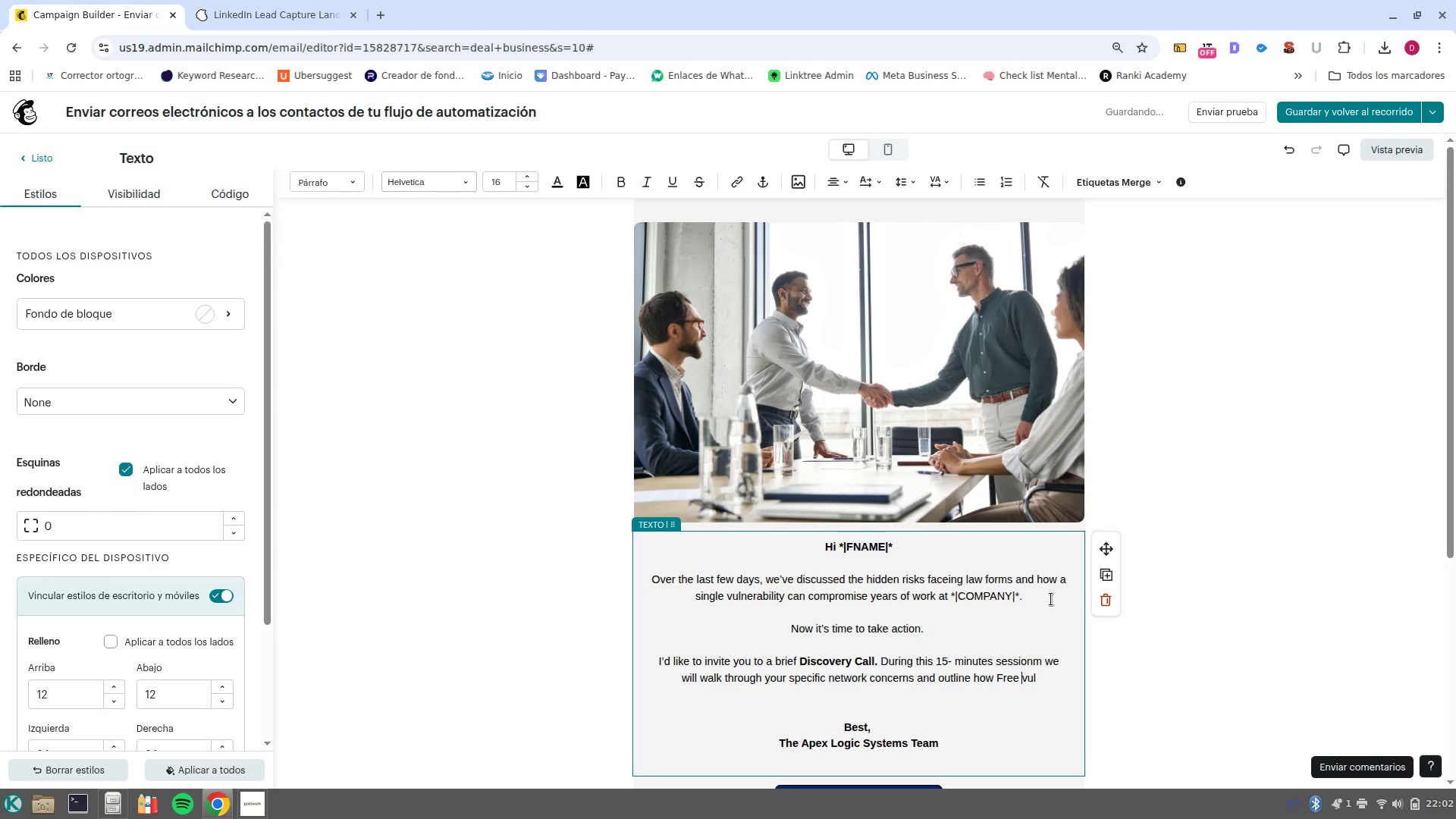 
key(ArrowRight)
 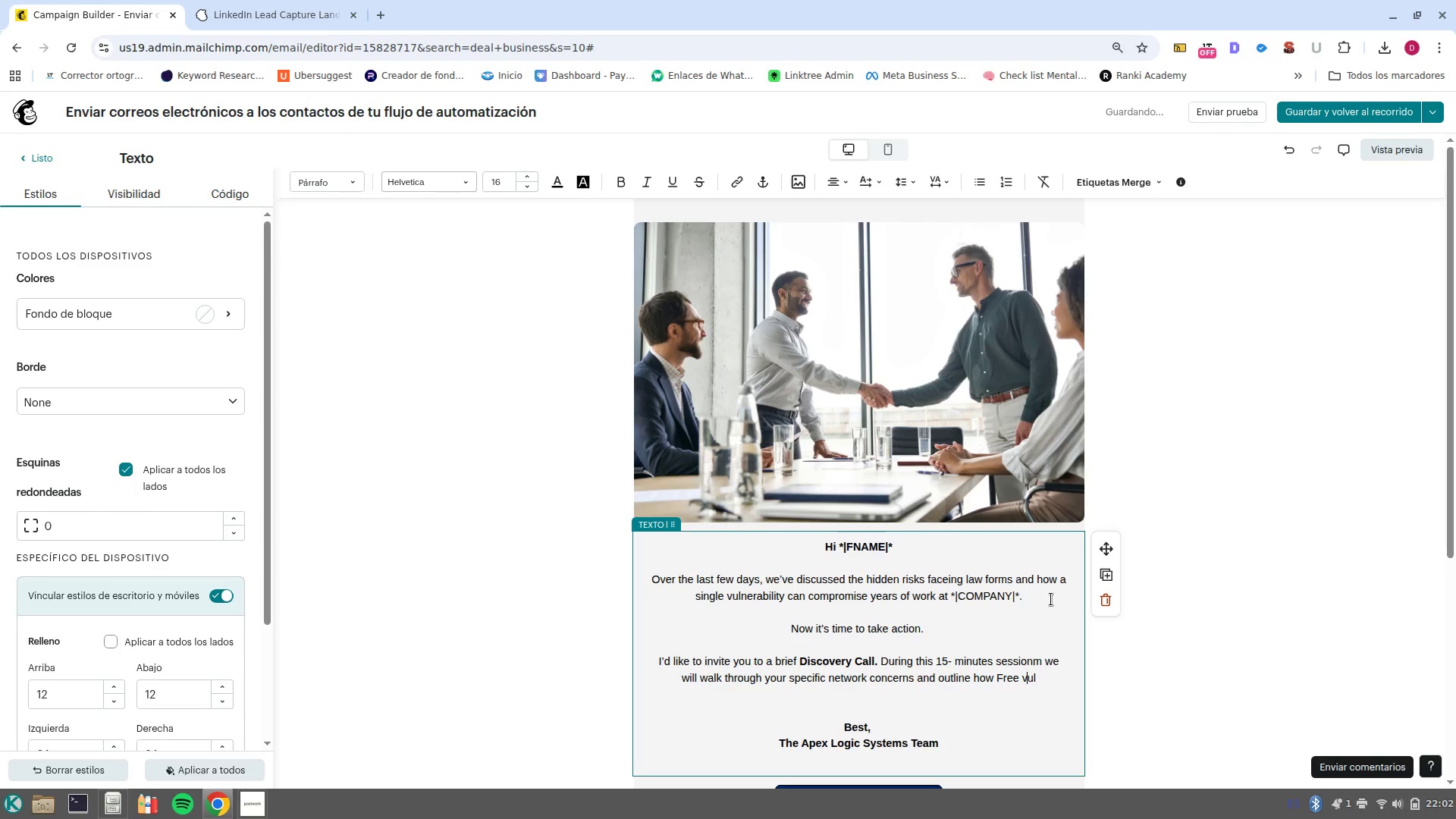 
key(Backspace)
 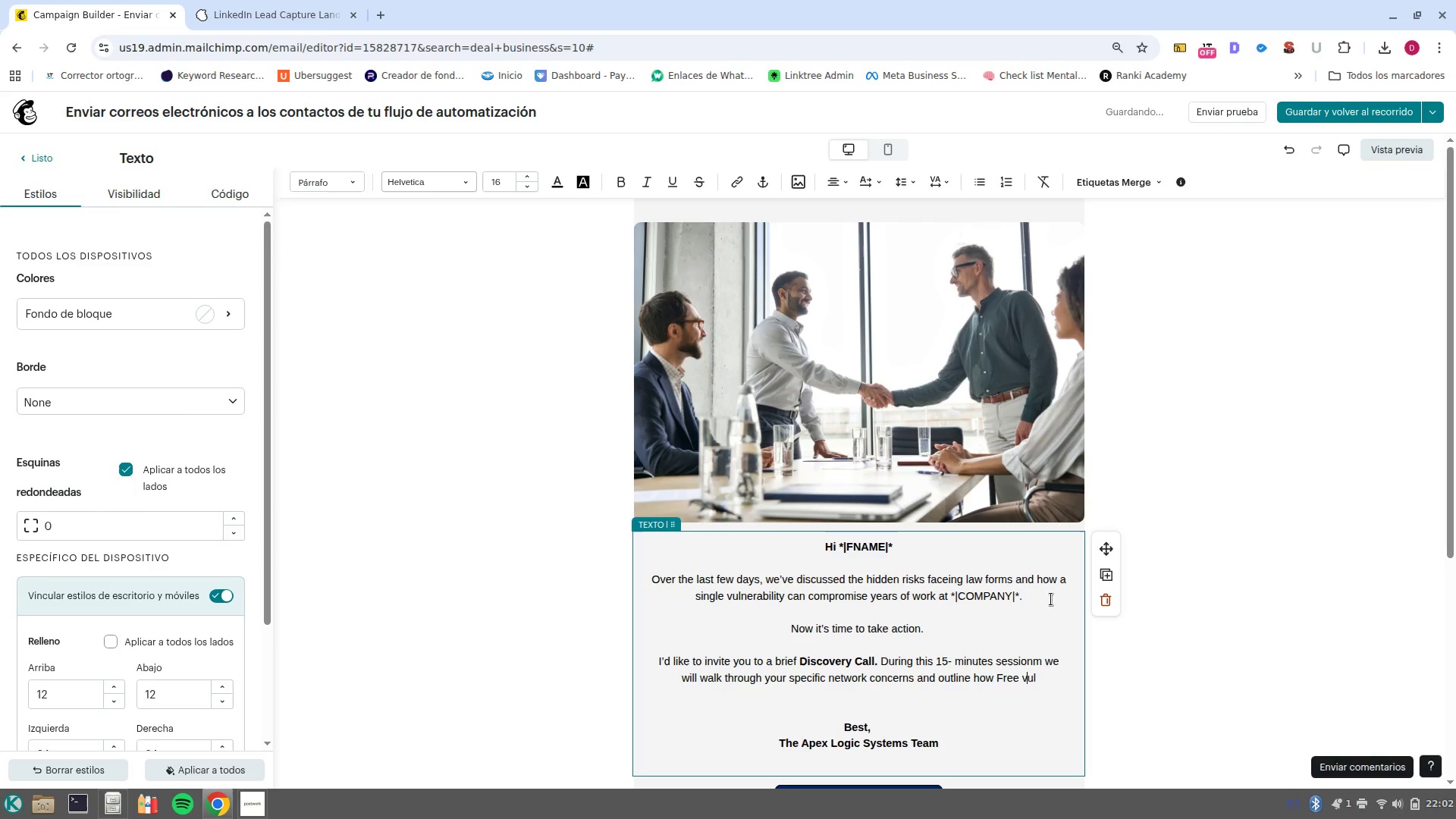 
key(Shift+ShiftLeft)
 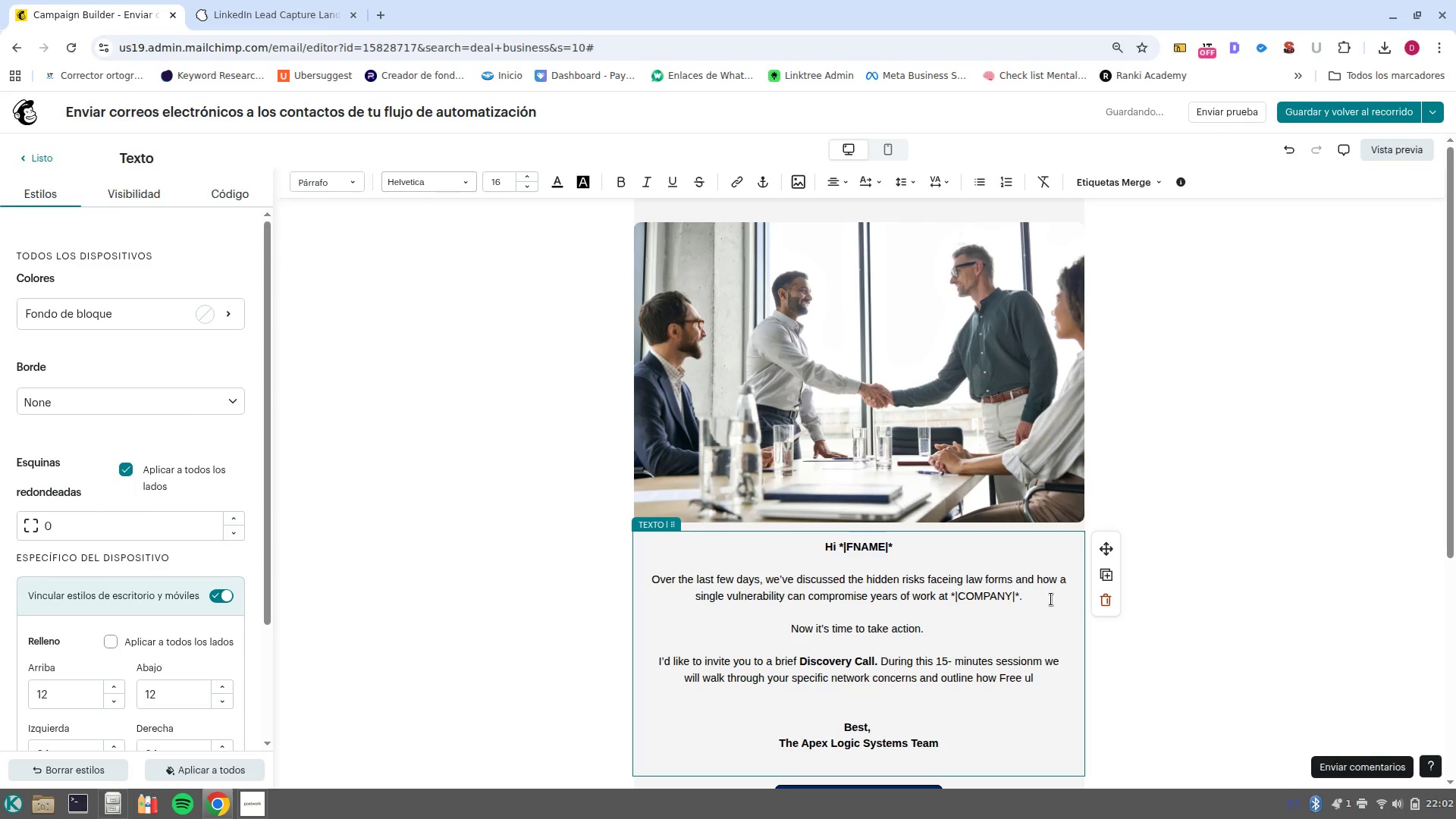 
key(Shift+V)
 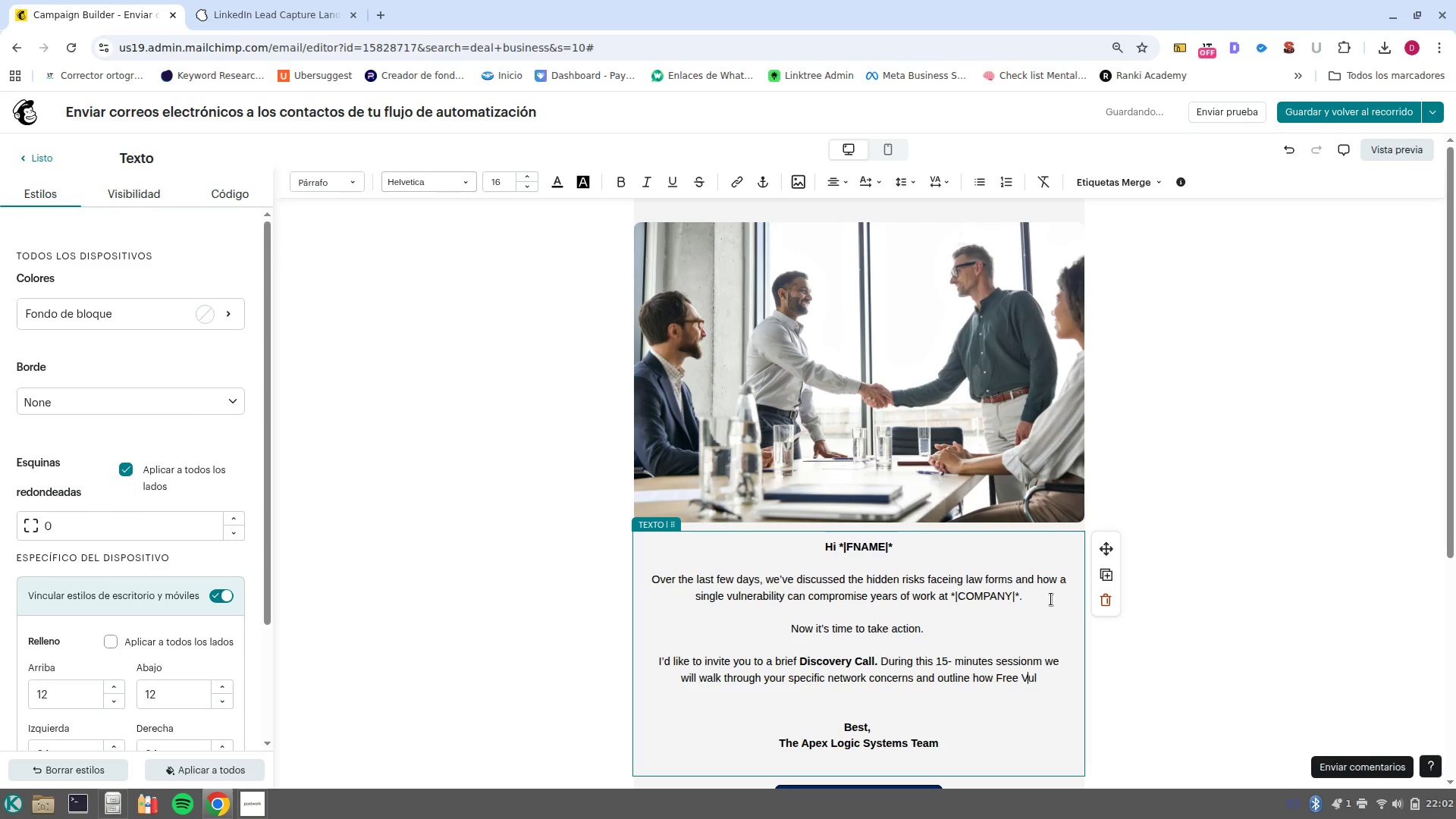 
key(Control+ControlLeft)
 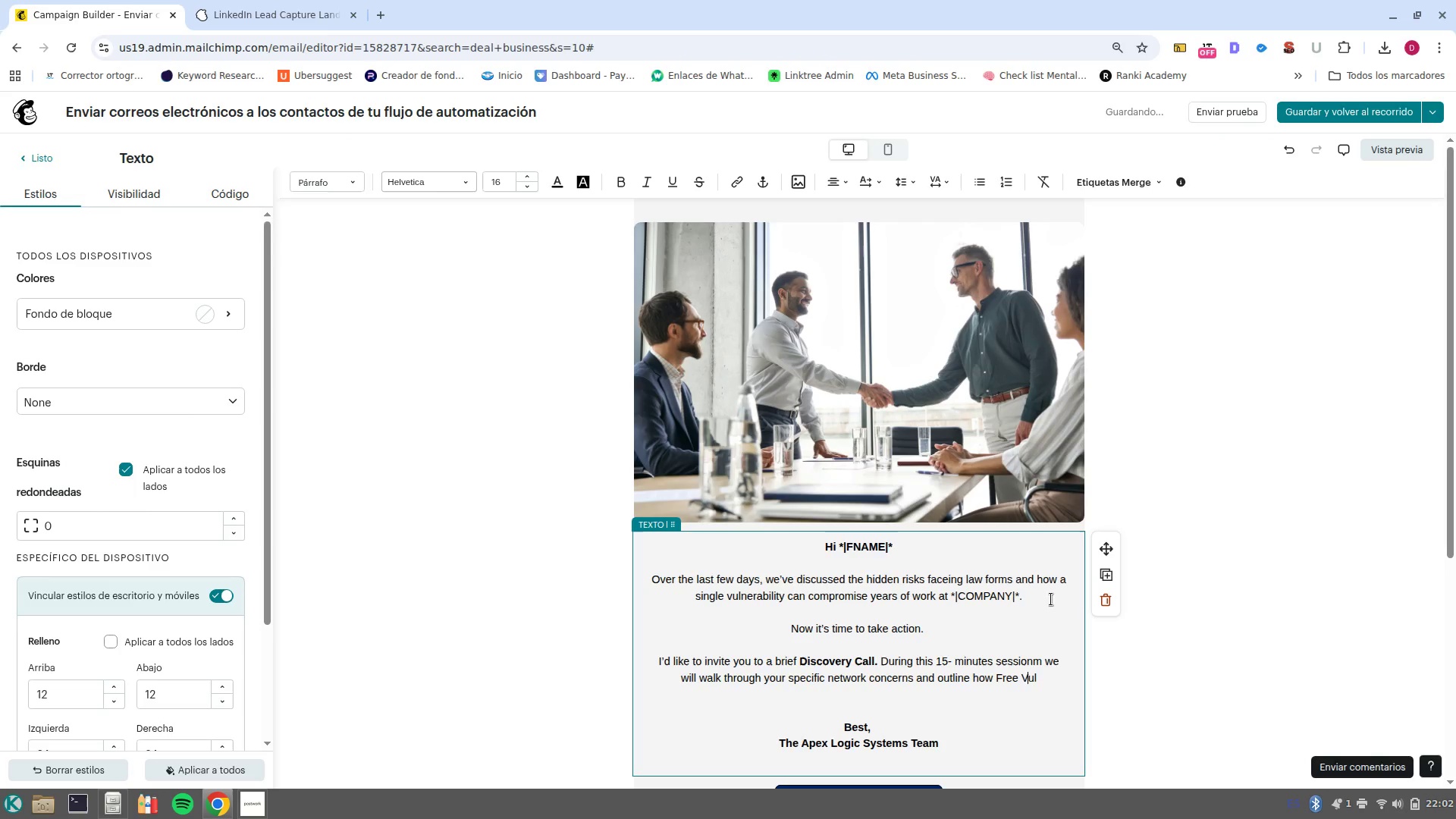 
key(Control+ArrowRight)
 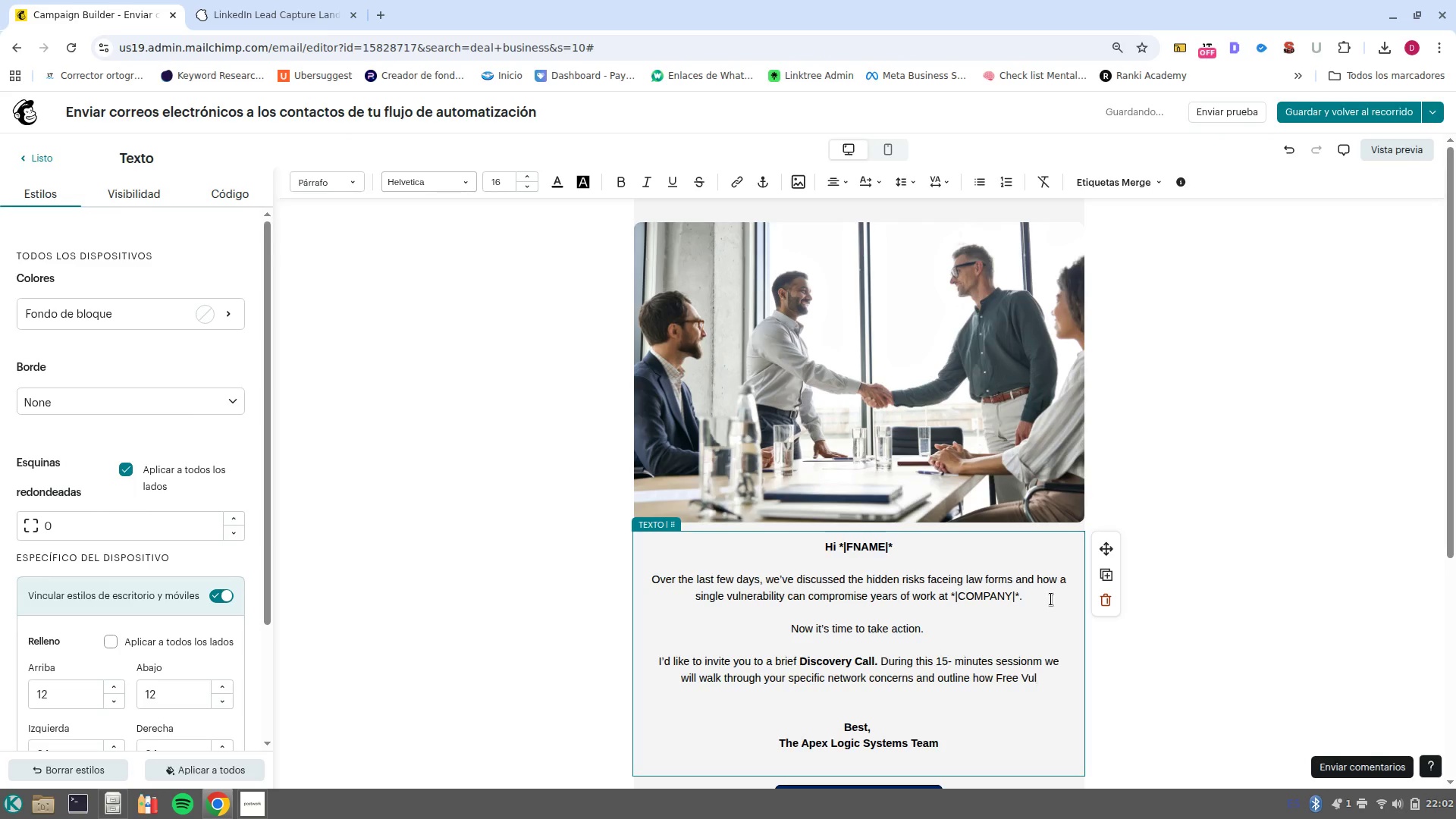 
type(nerability Assessment can protect your practice. )
 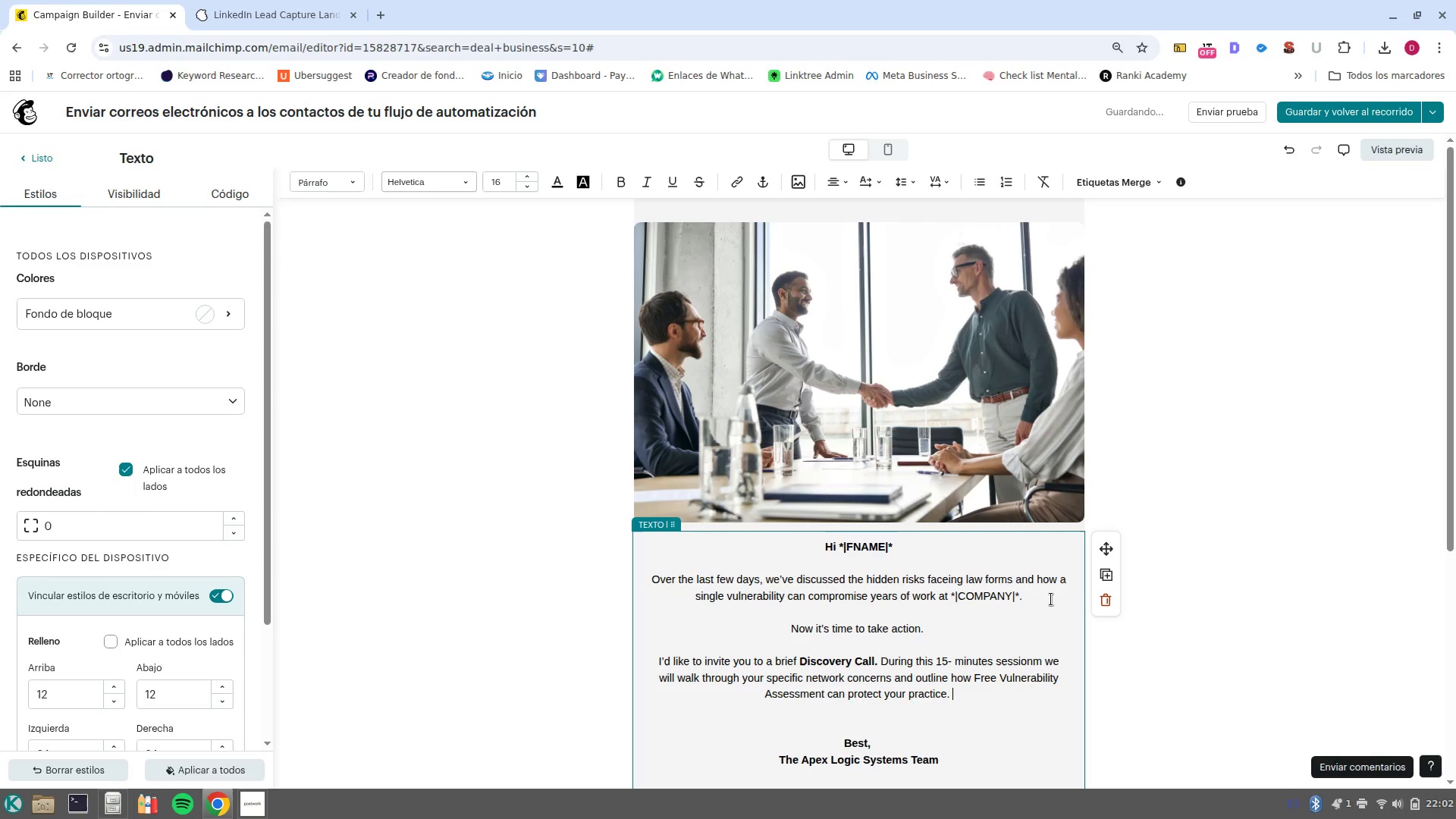 
scroll: coordinate [902, 704], scroll_direction: down, amount: 1.0
 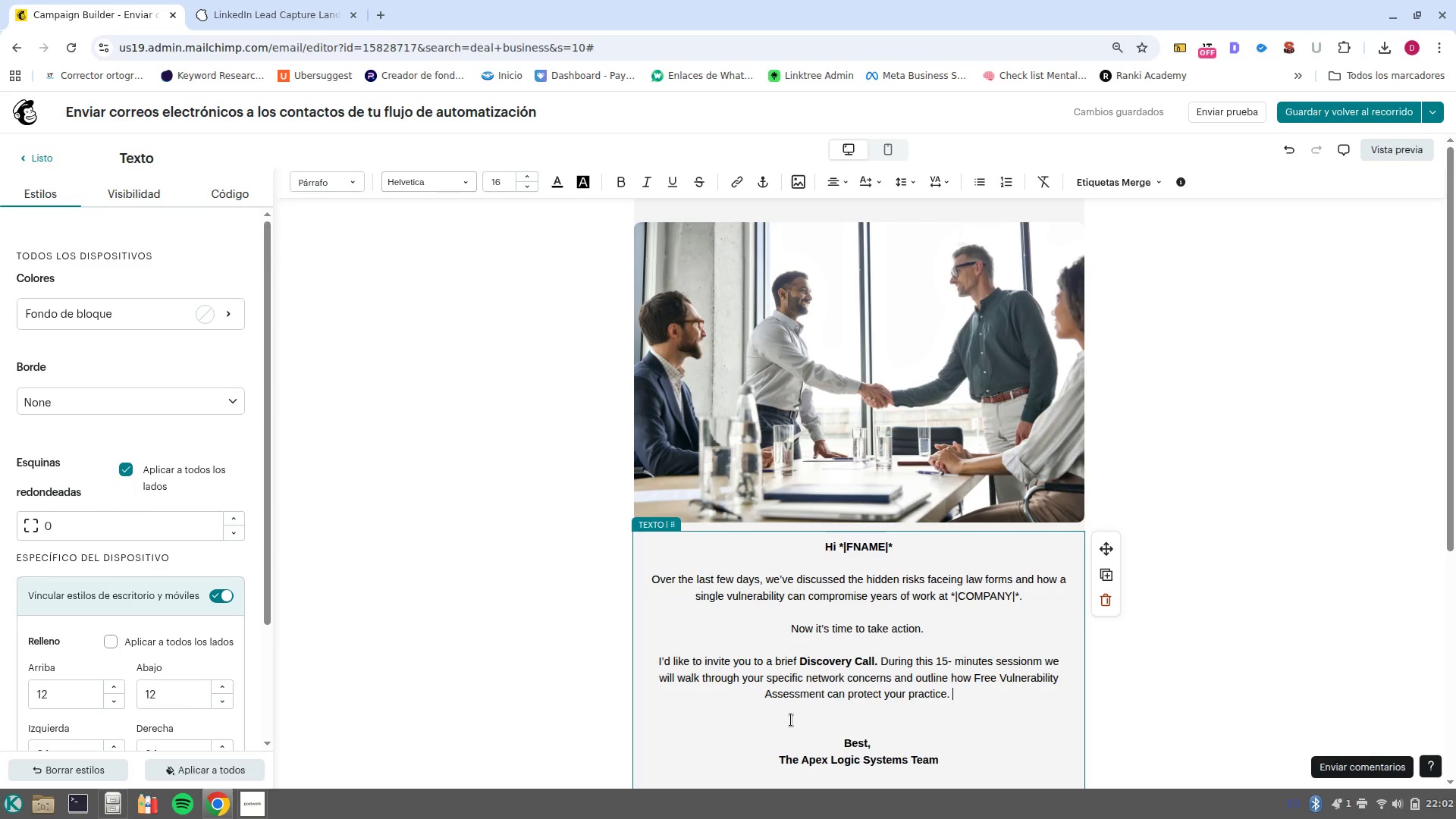 
key(Backslash)
 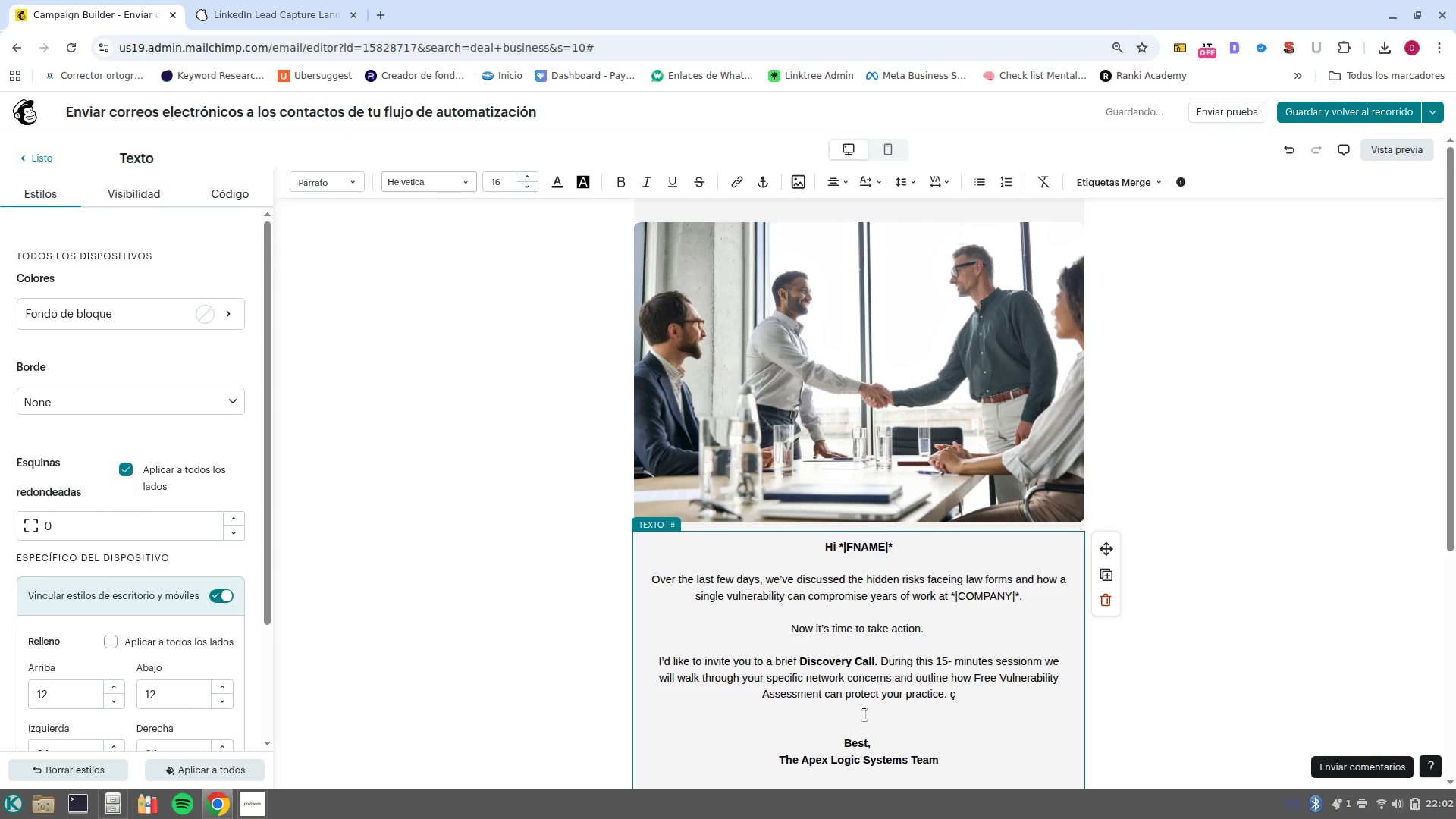 
key(Backspace)
 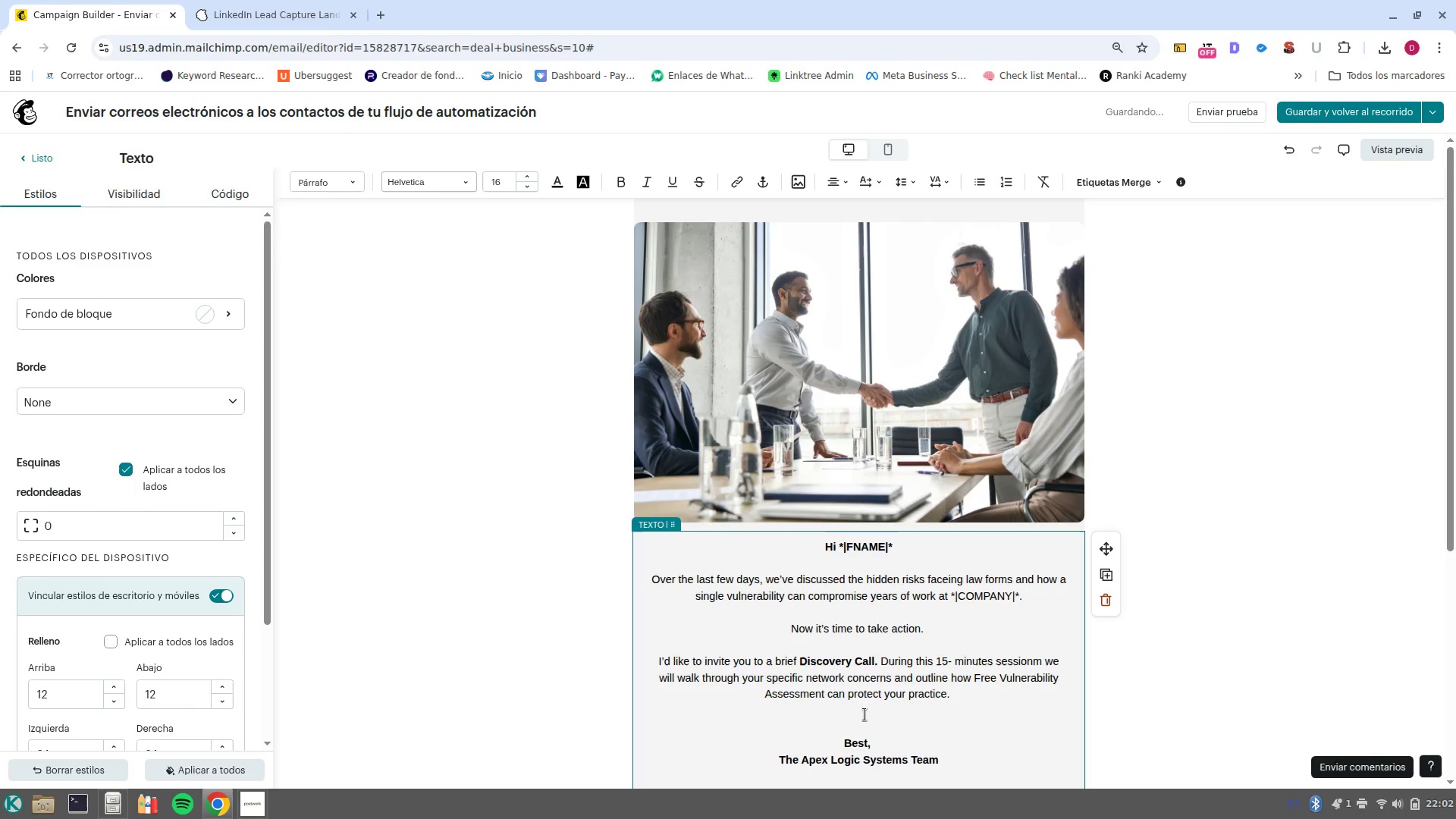 
key(Enter)
 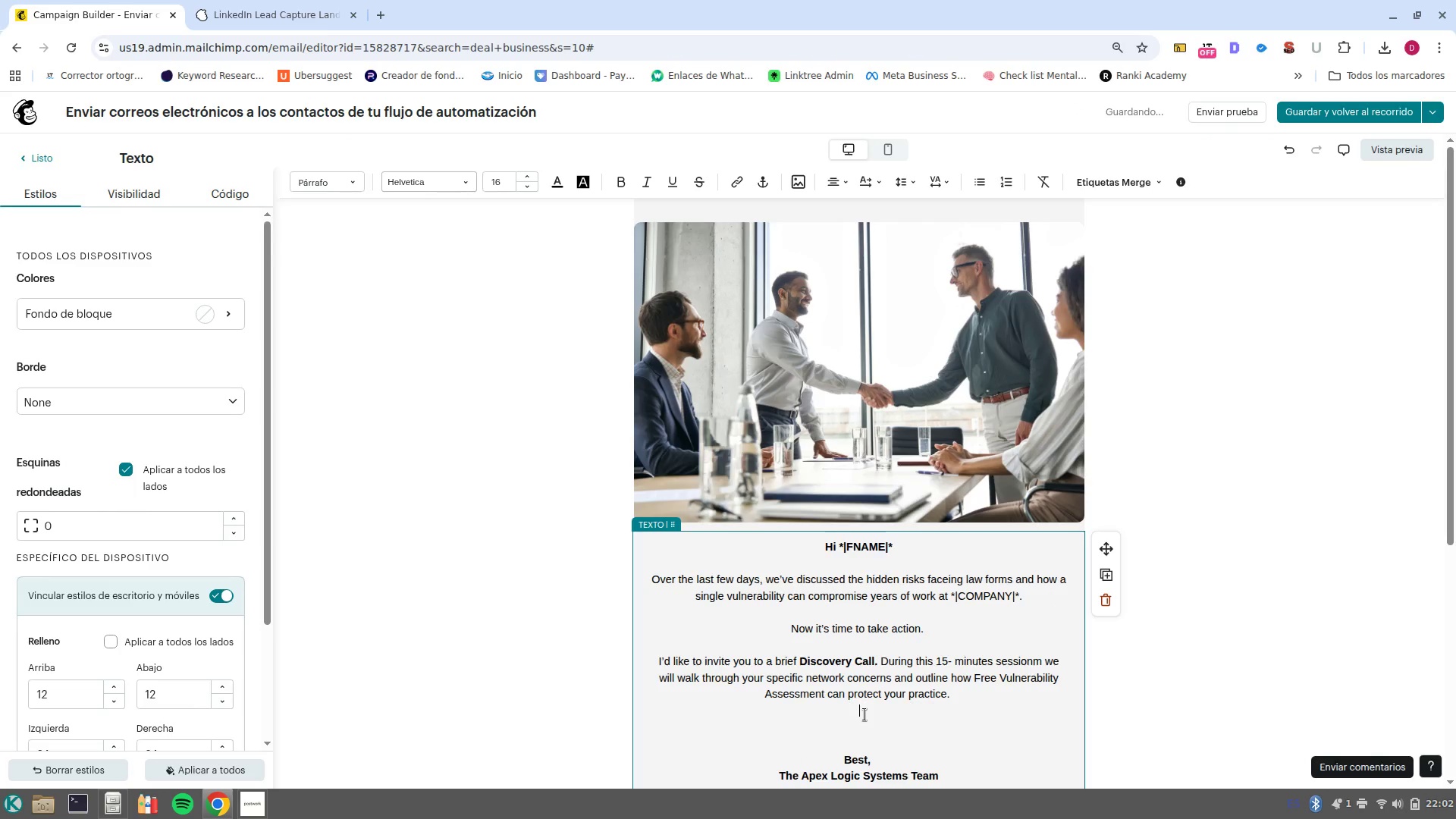 
key(Enter)
 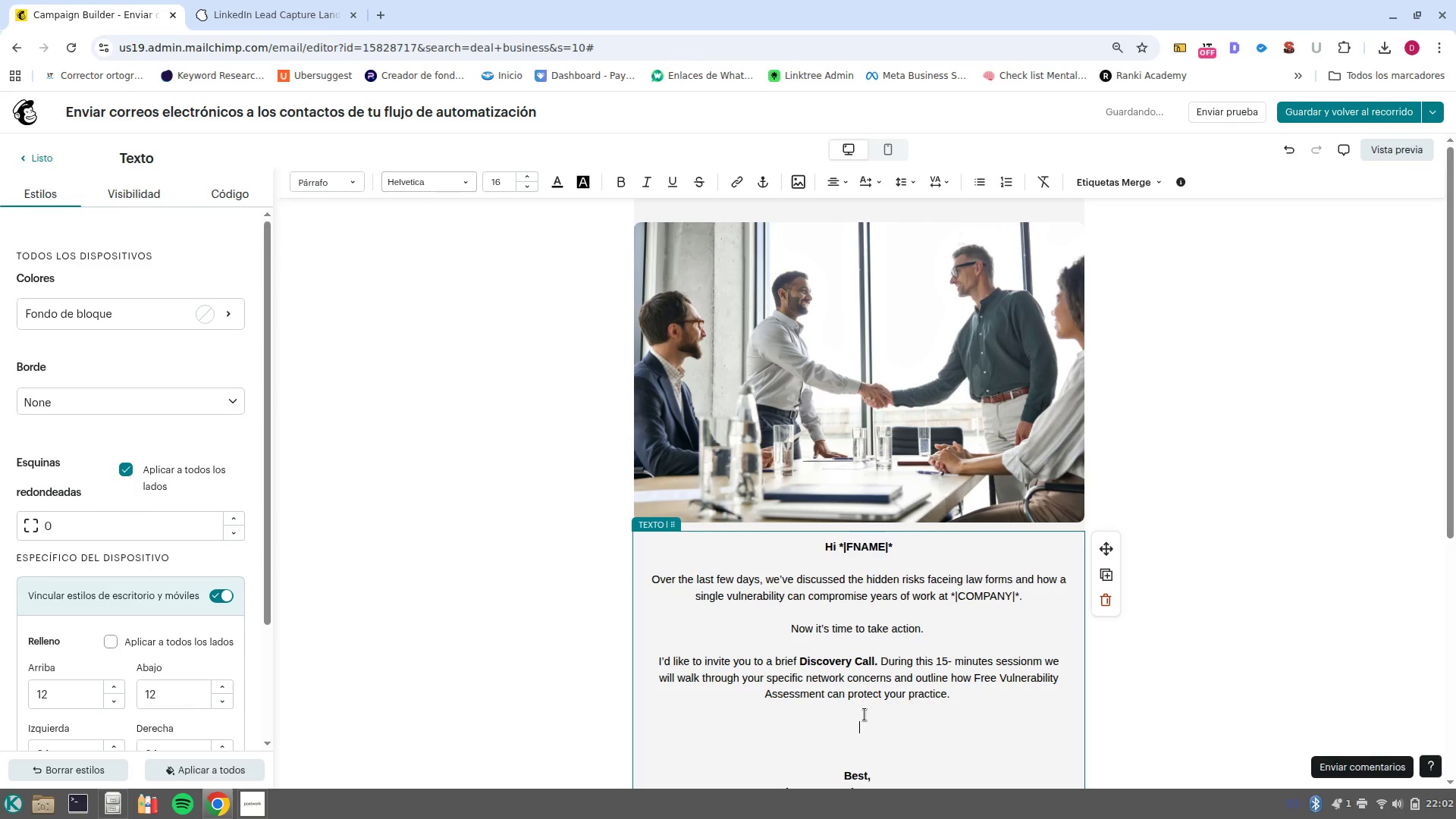 
type(Let-s ensure your firm stays secure and compliant. )
 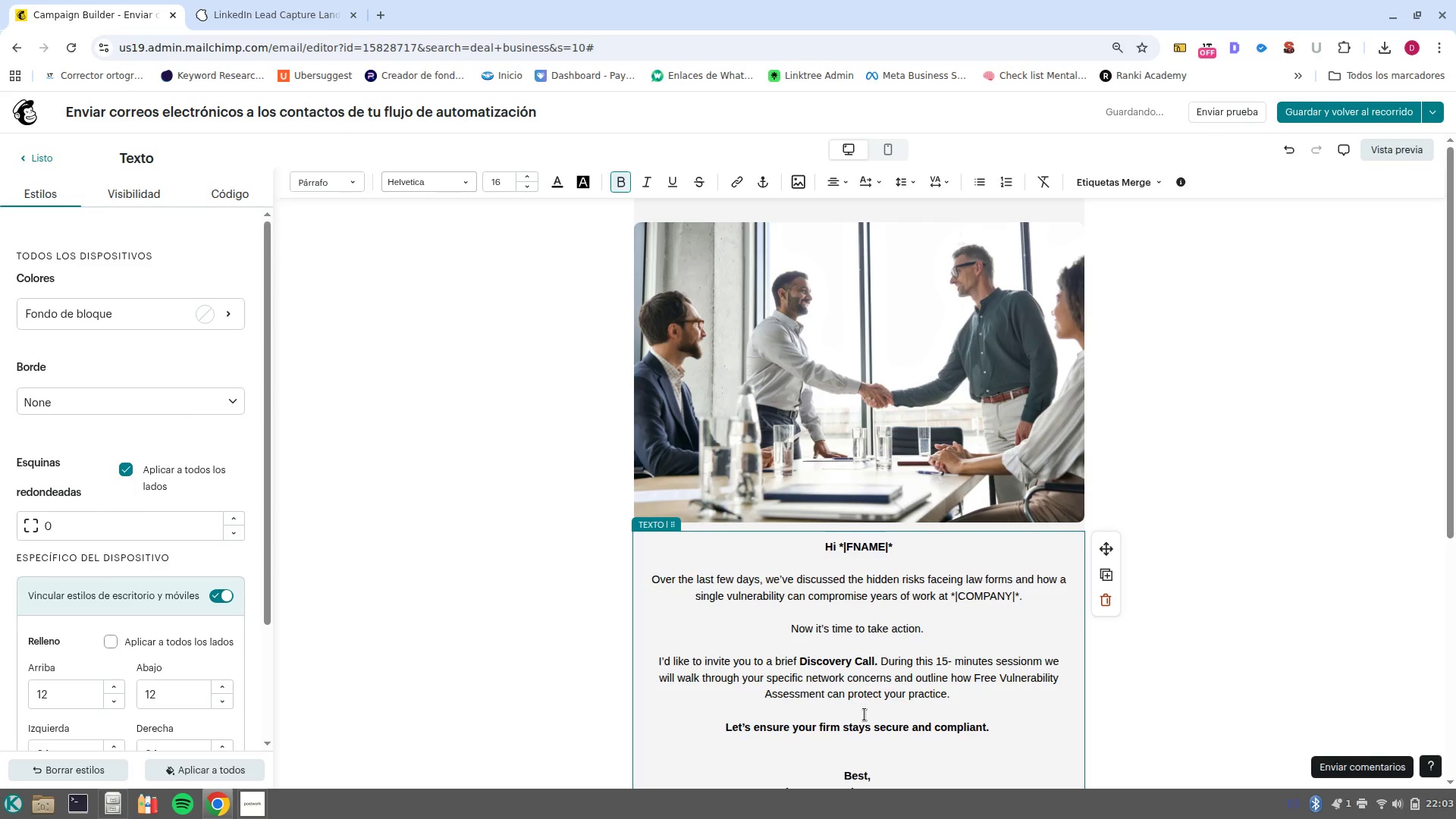 
scroll: coordinate [864, 714], scroll_direction: down, amount: 2.0
 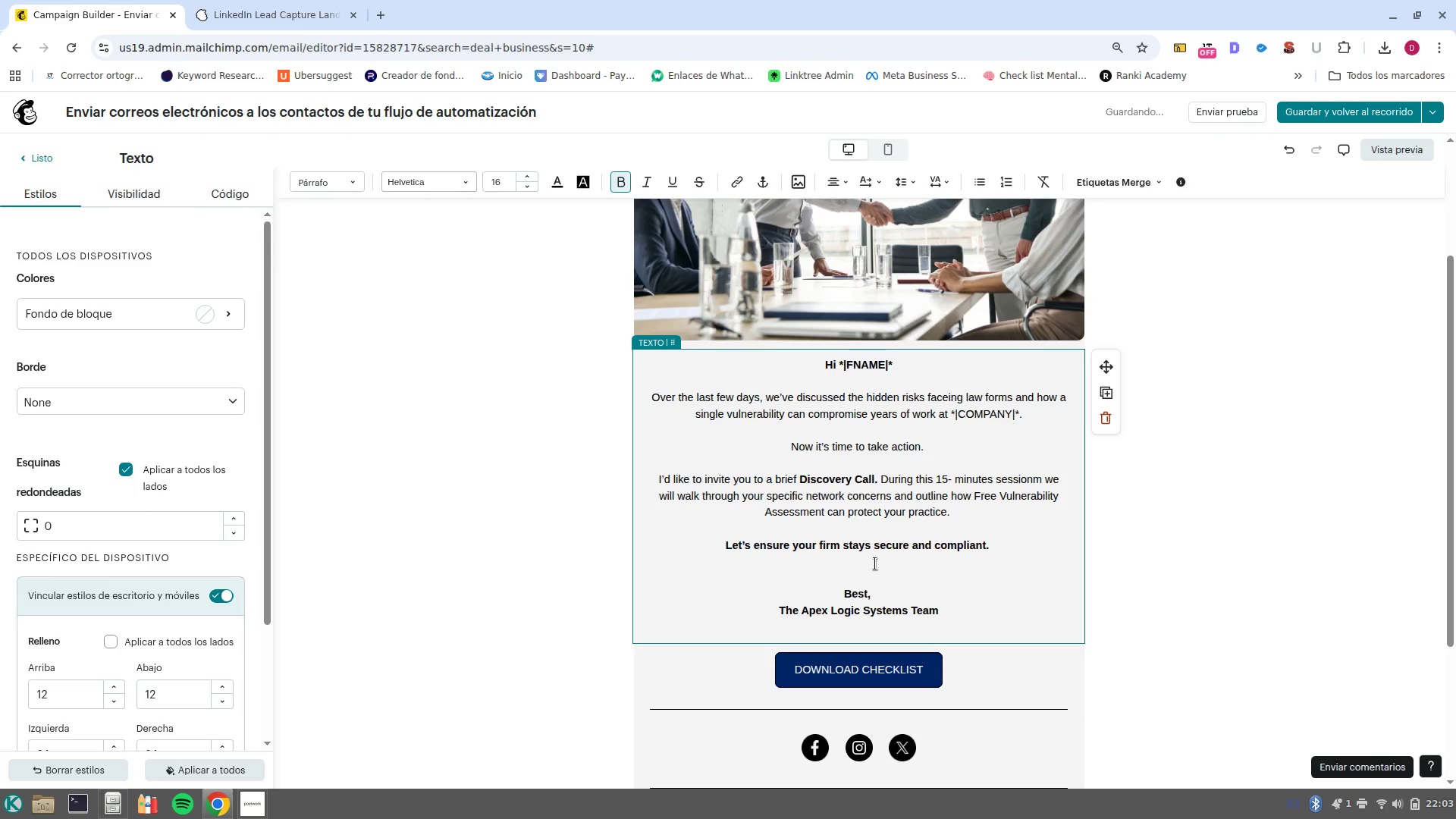 
left_click([861, 573])
 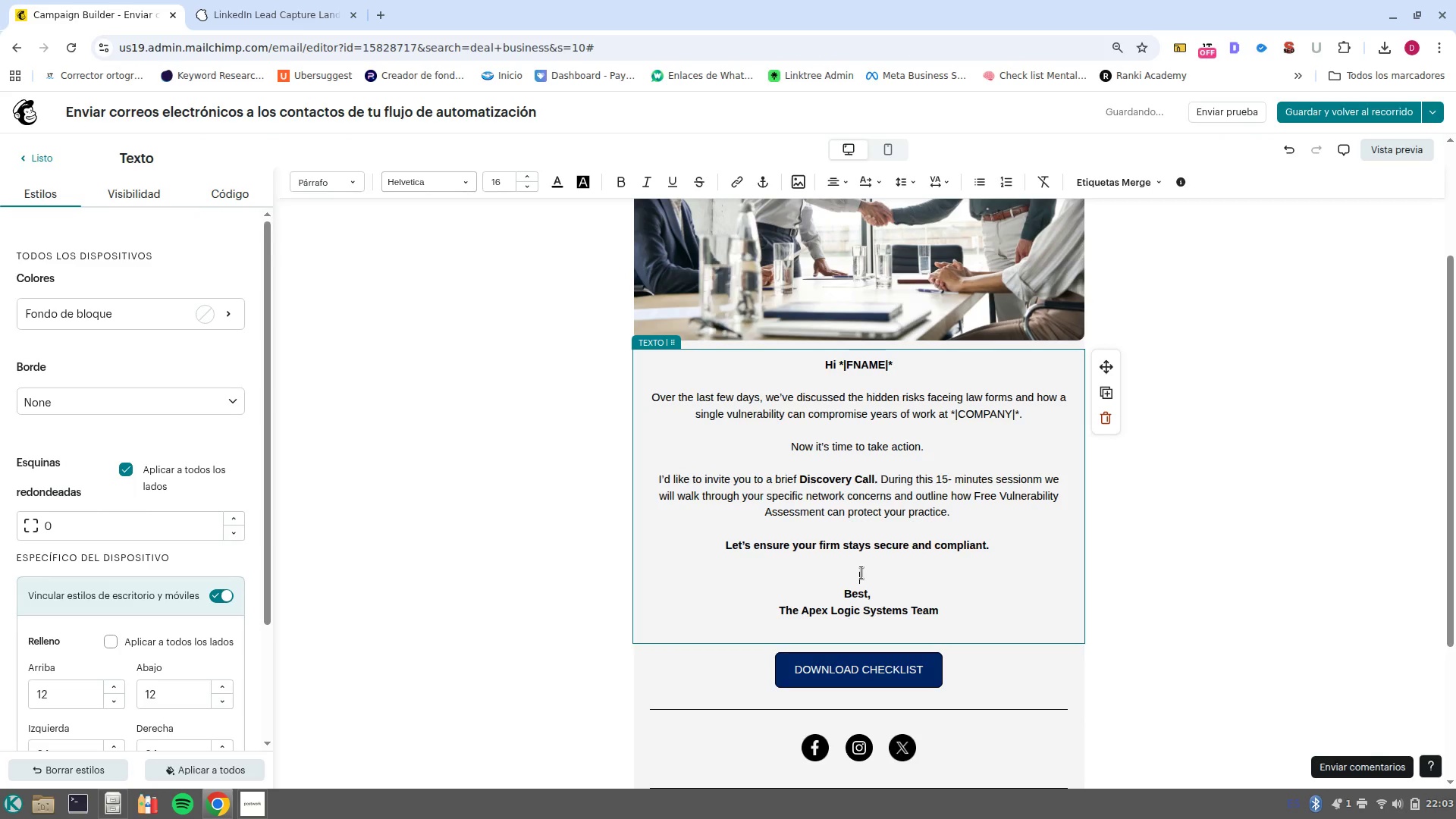 
key(Backspace)
 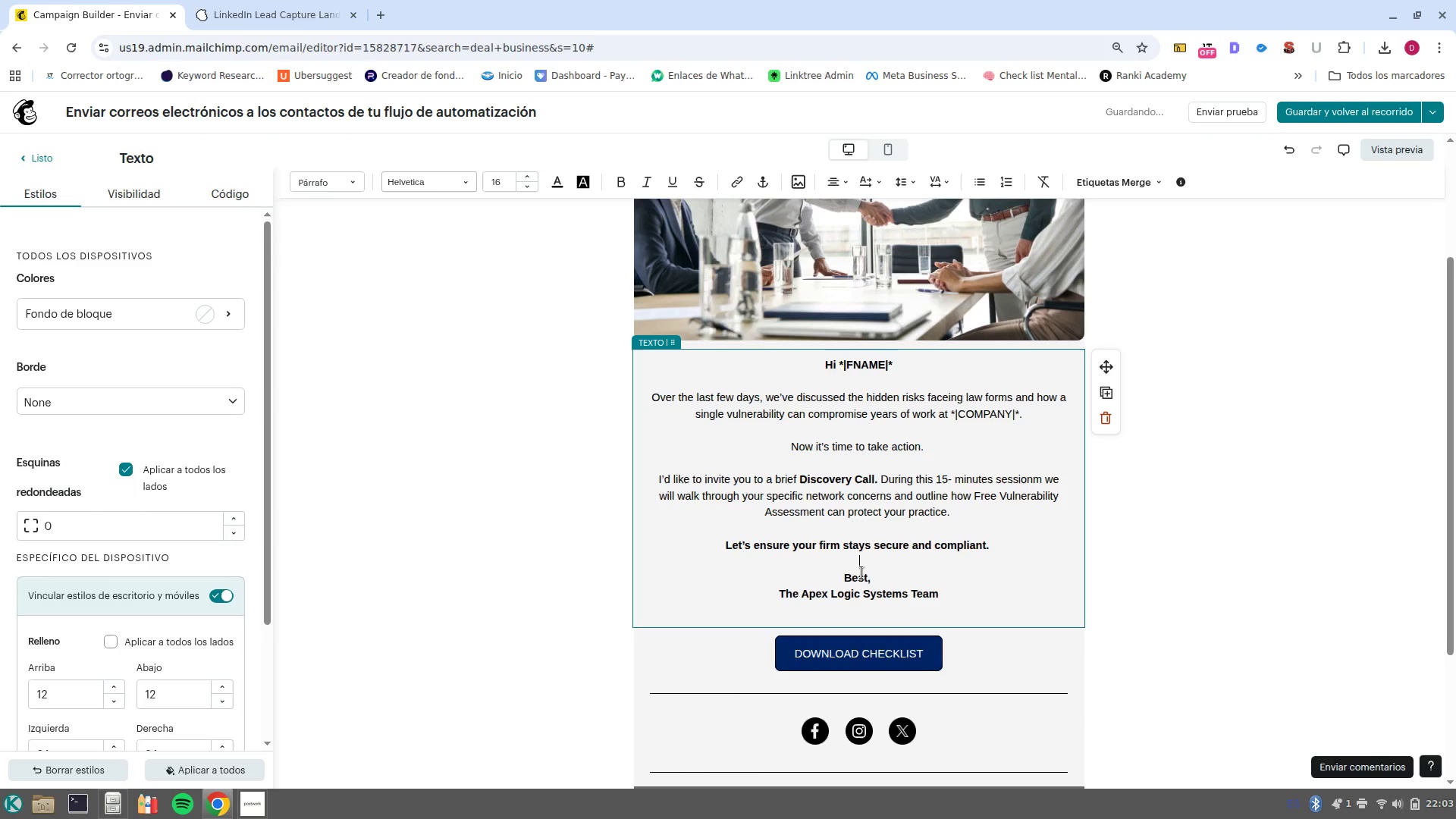 
key(Backspace)
 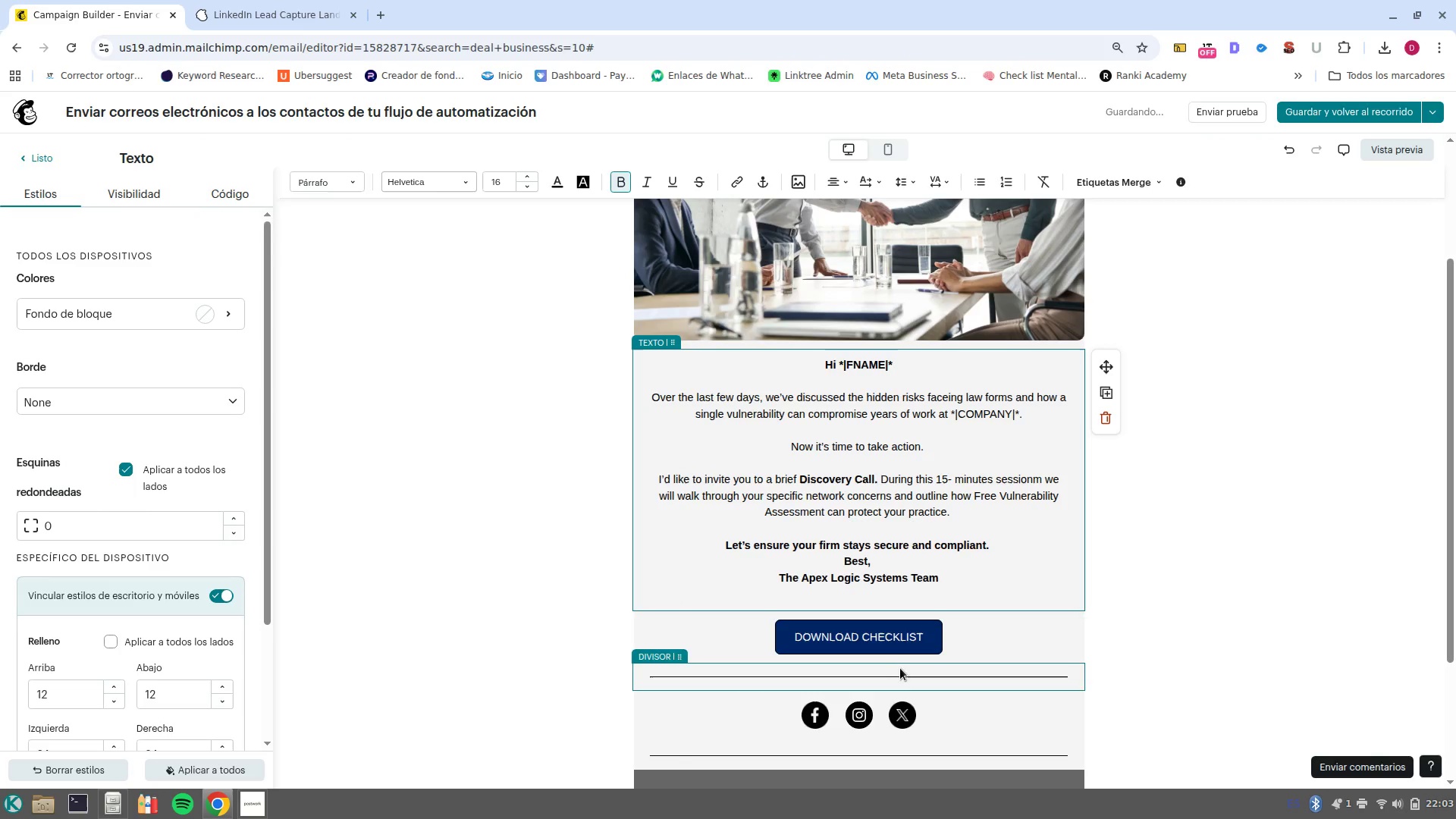 
double_click([886, 636])
 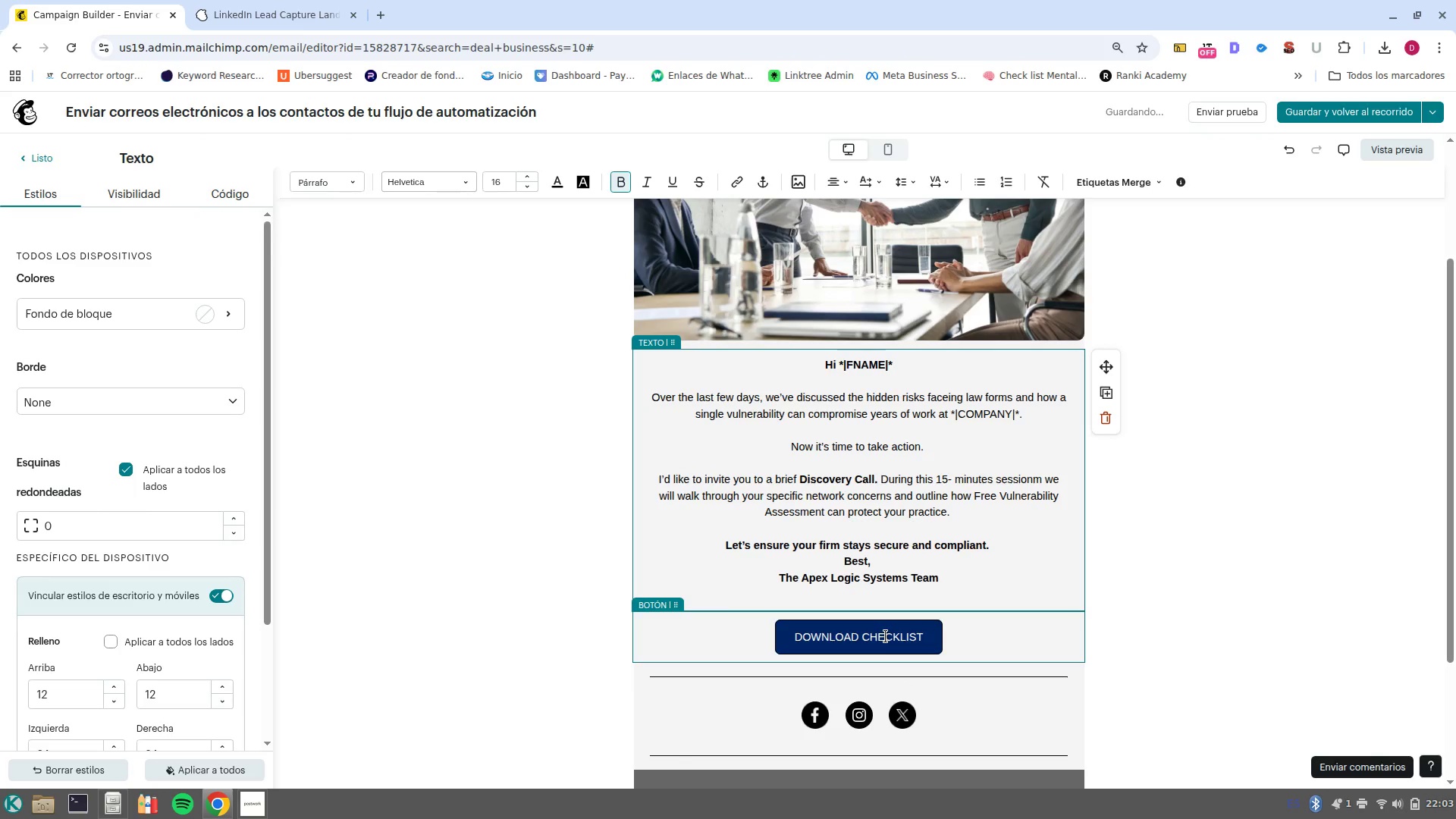 
triple_click([886, 636])
 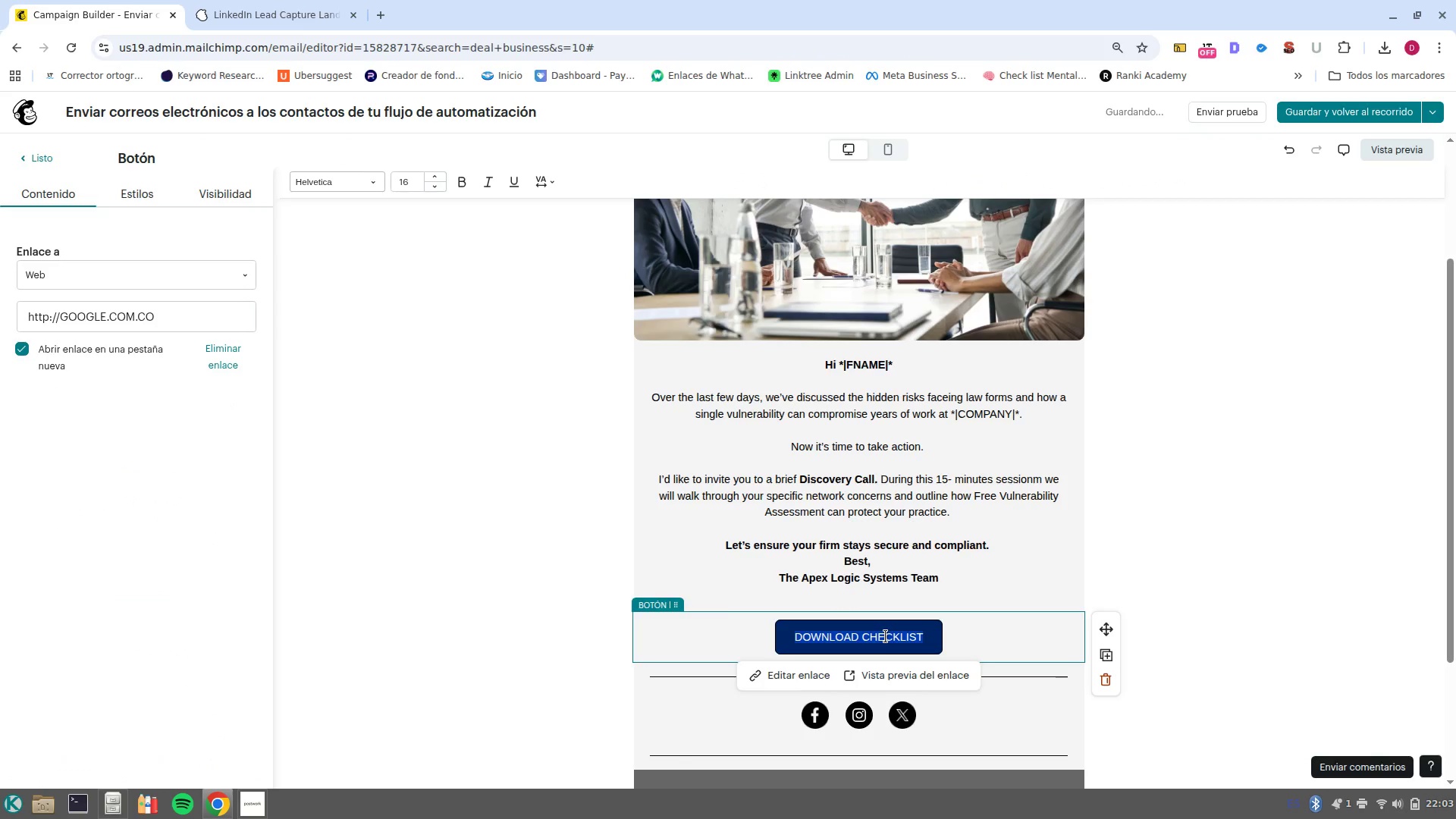 
type(Schedule)
 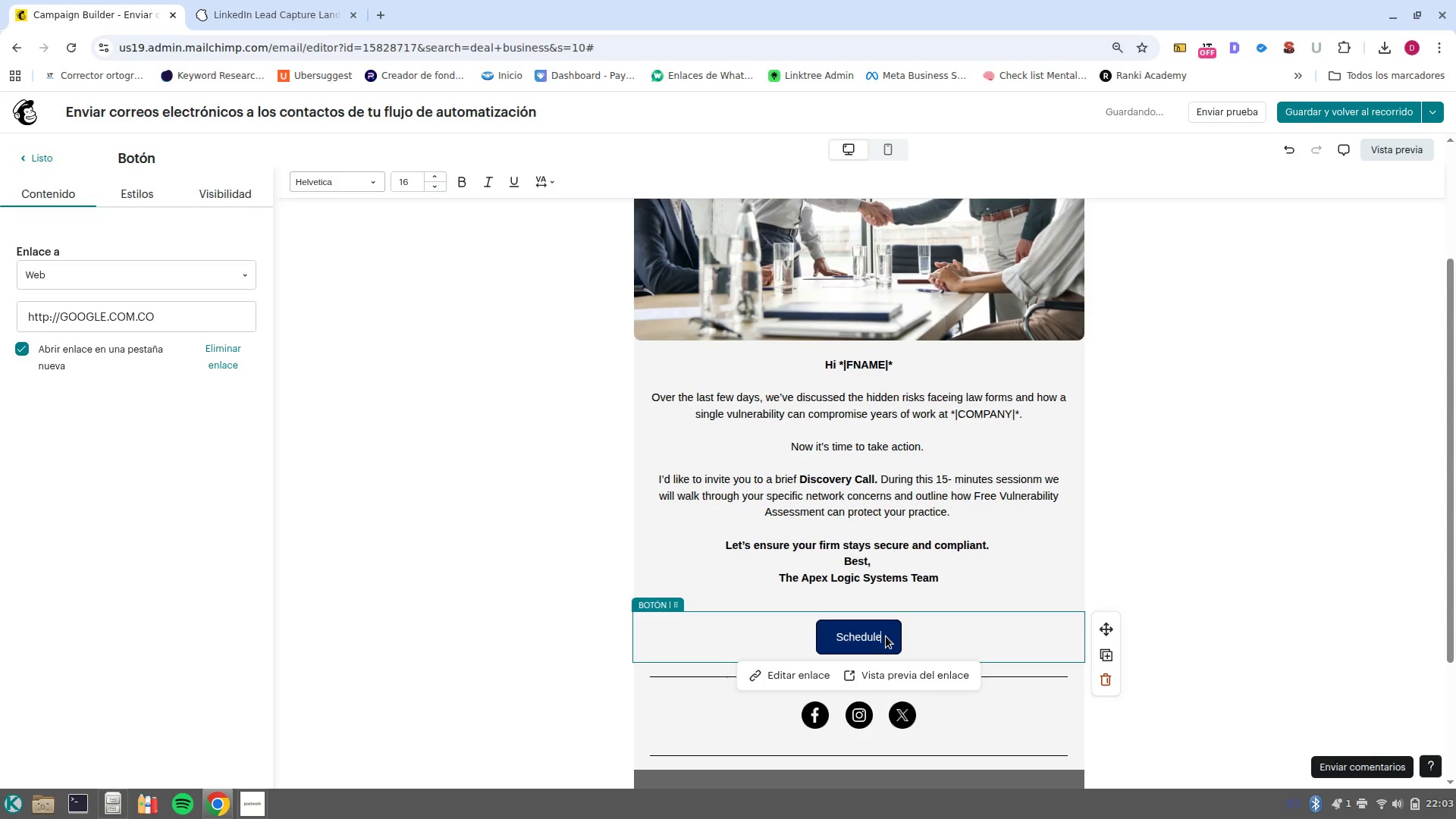 
key(Control+Backspace)
 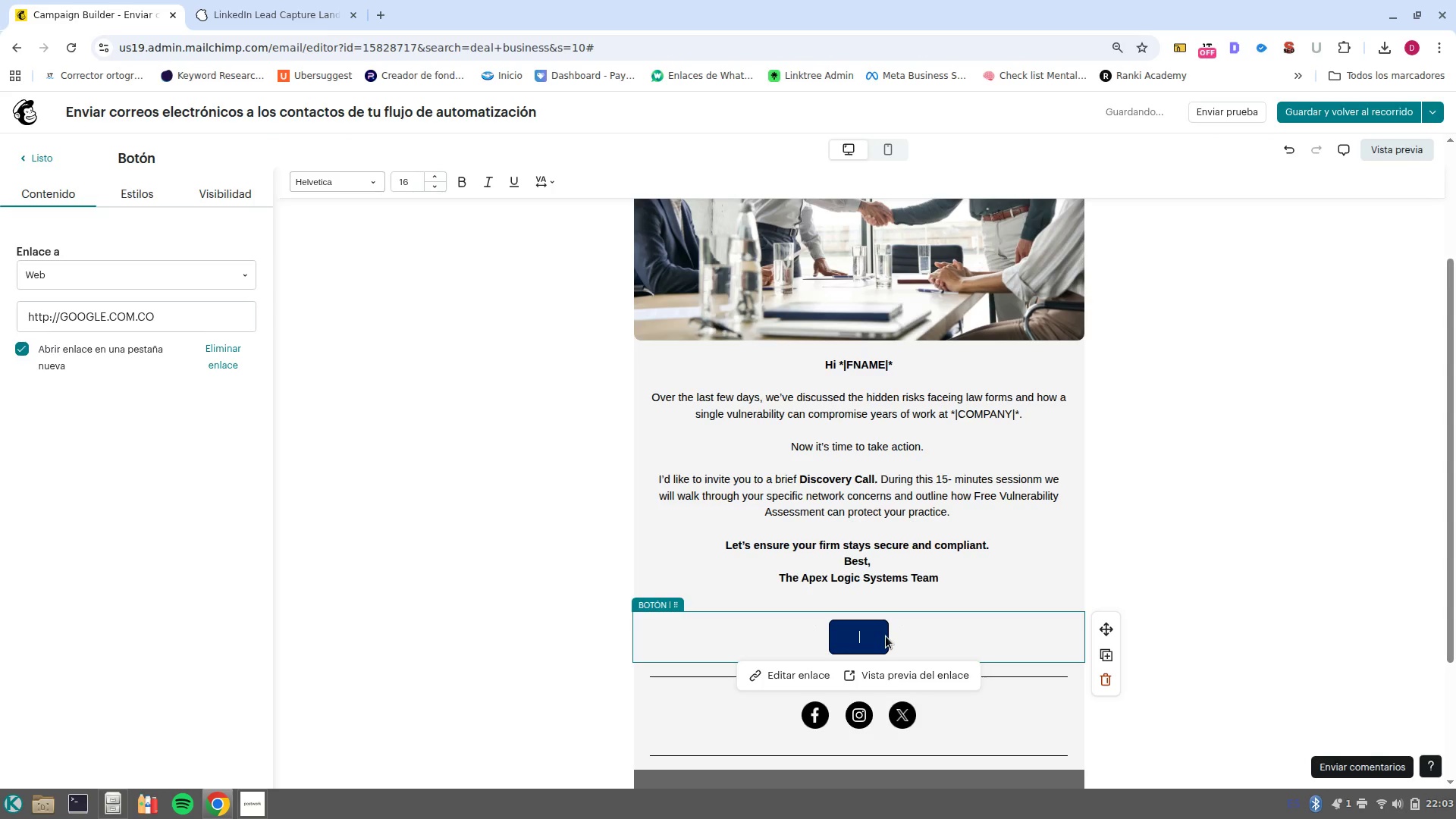 
type(SCHEDULE)
 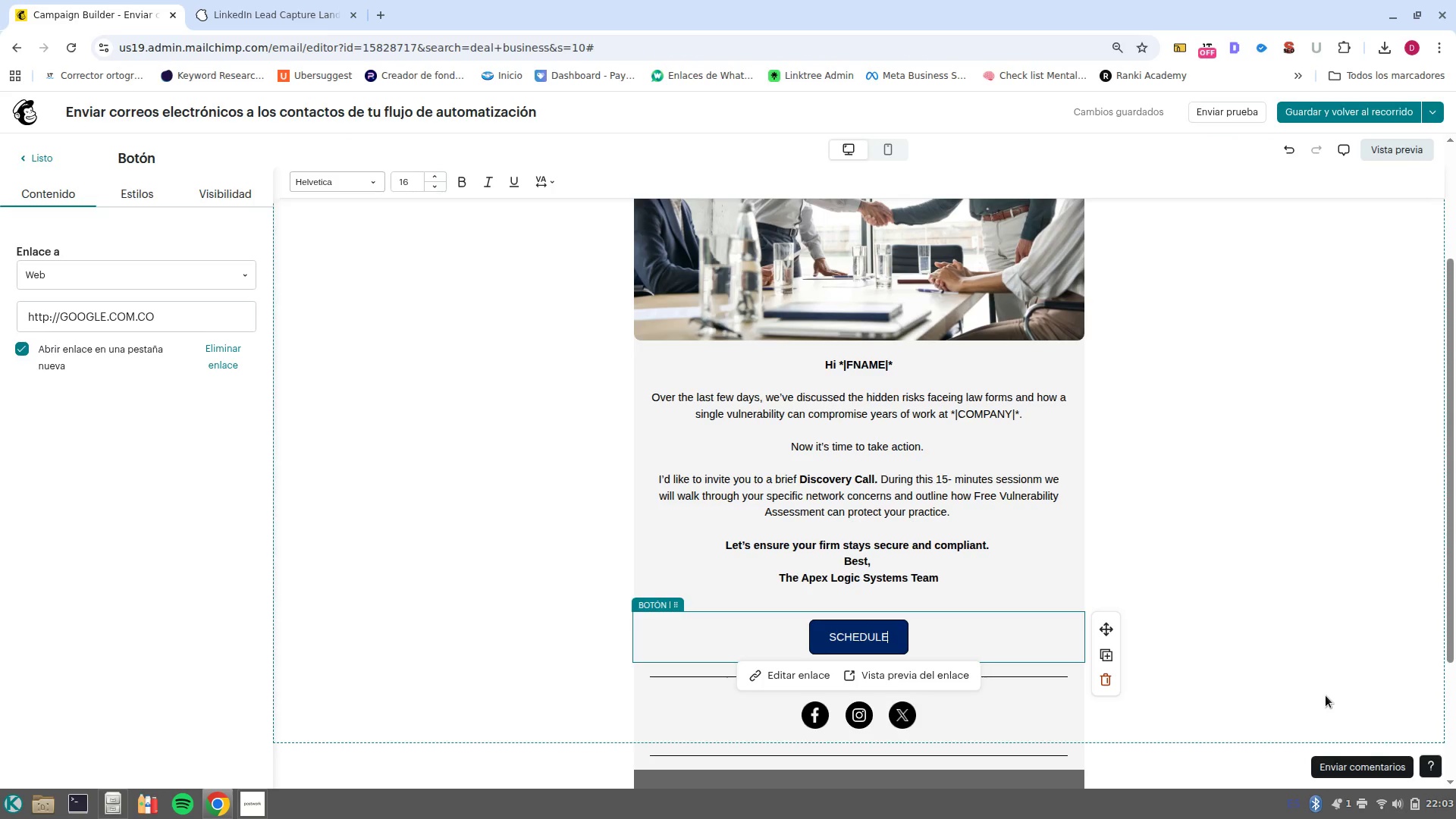 
wait(9.9)
 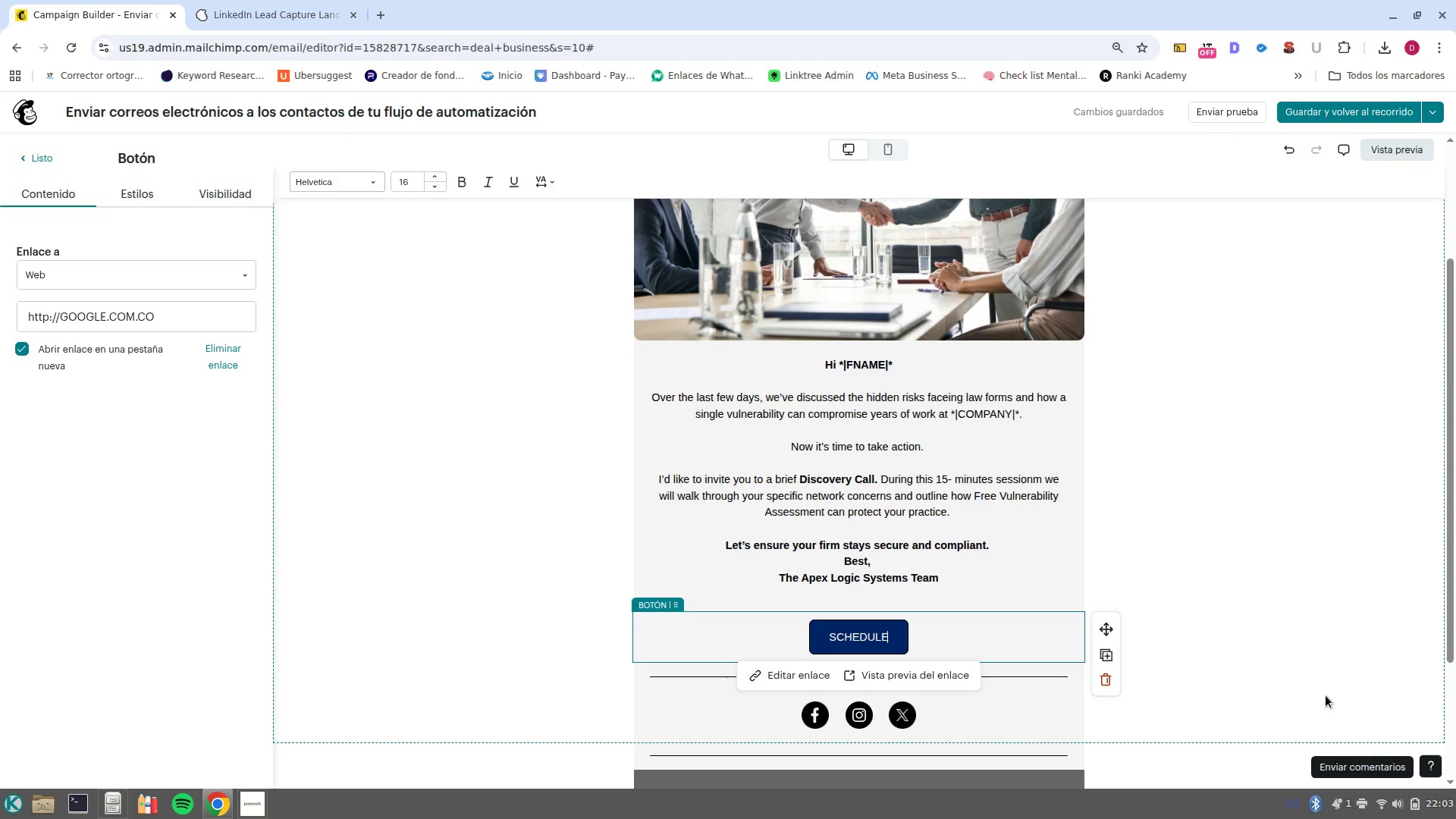 
type( MY DISCOVERY CALL)
 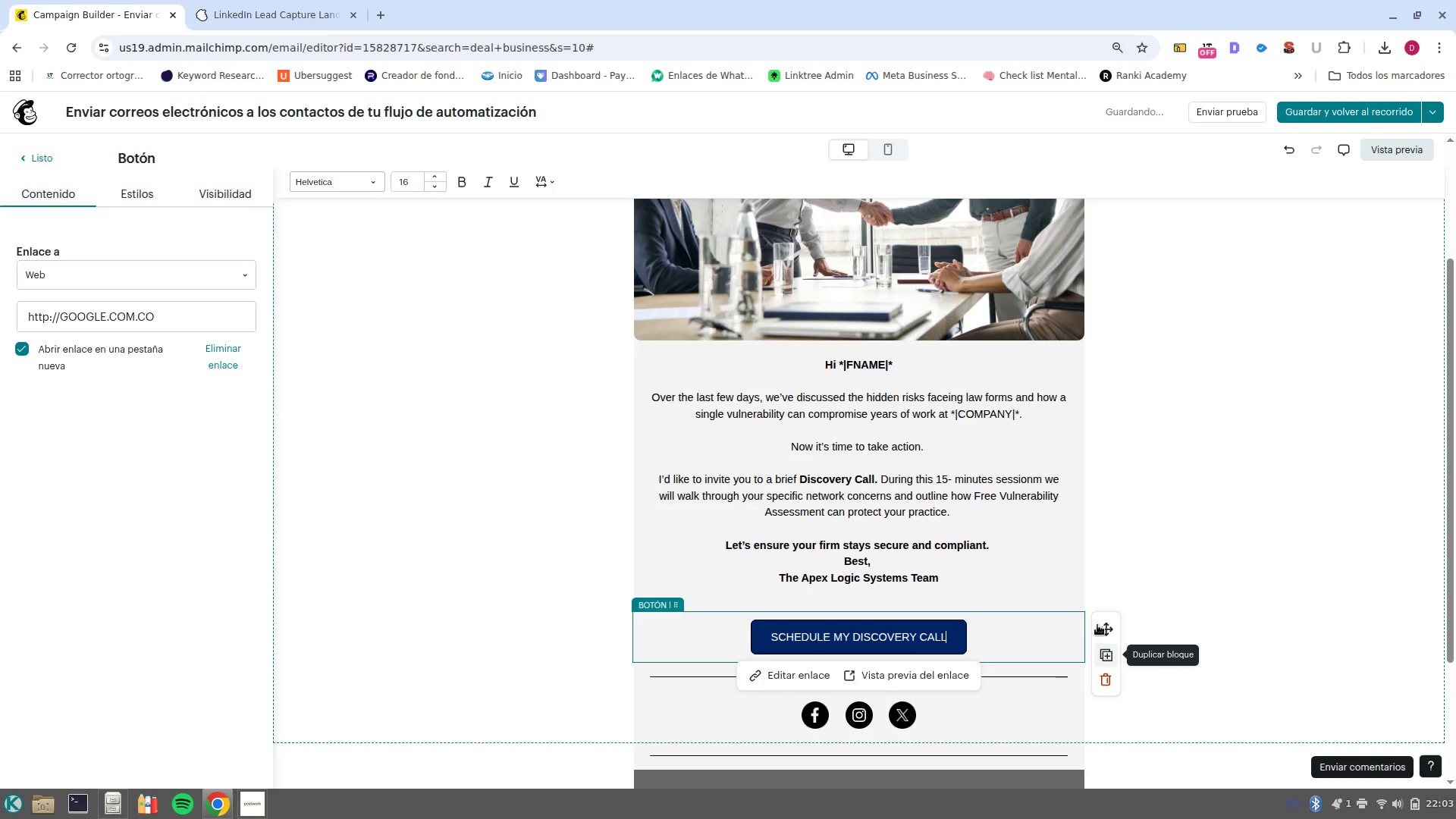 
wait(5.23)
 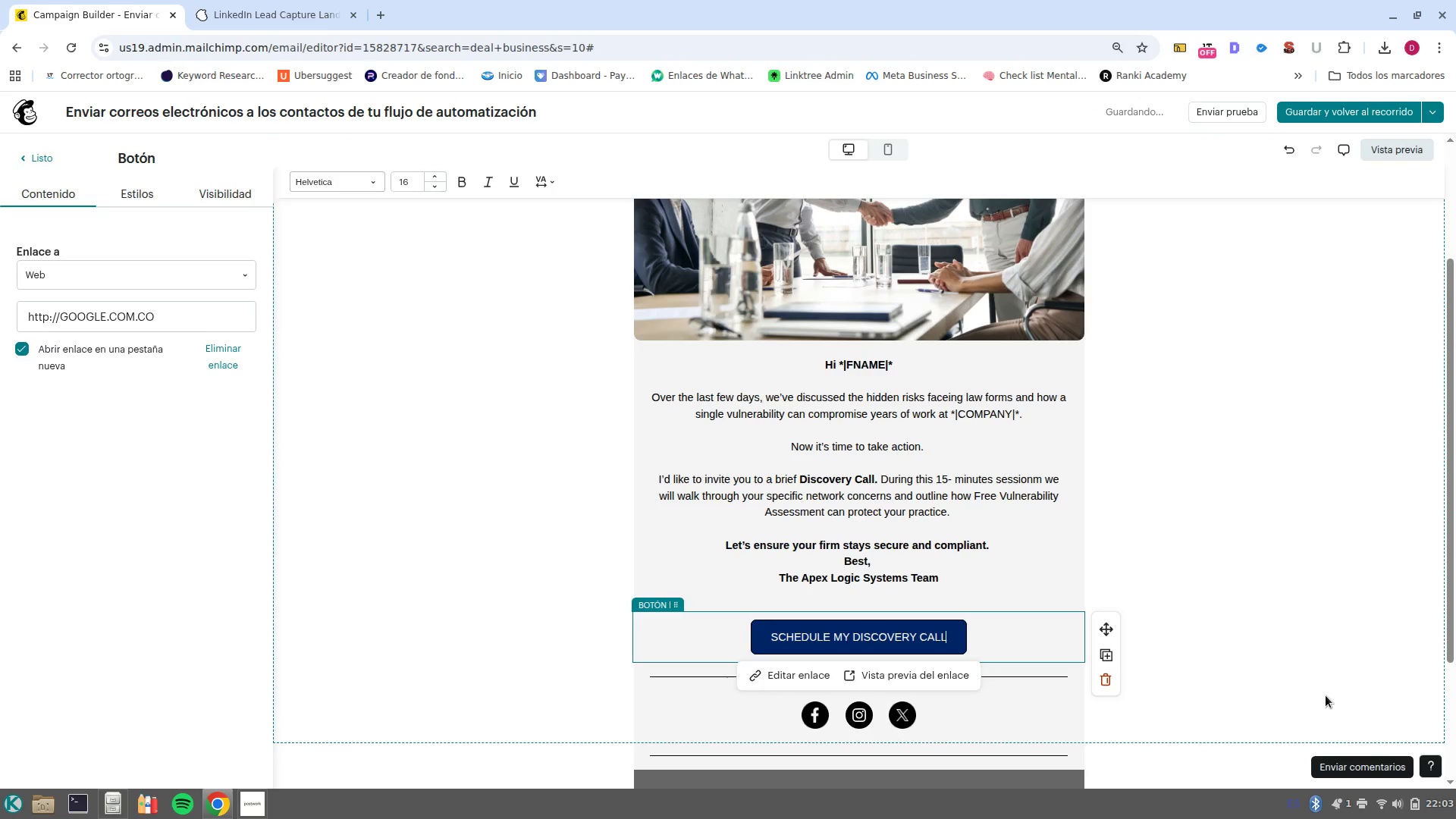 
scroll: coordinate [990, 582], scroll_direction: down, amount: 1.0
 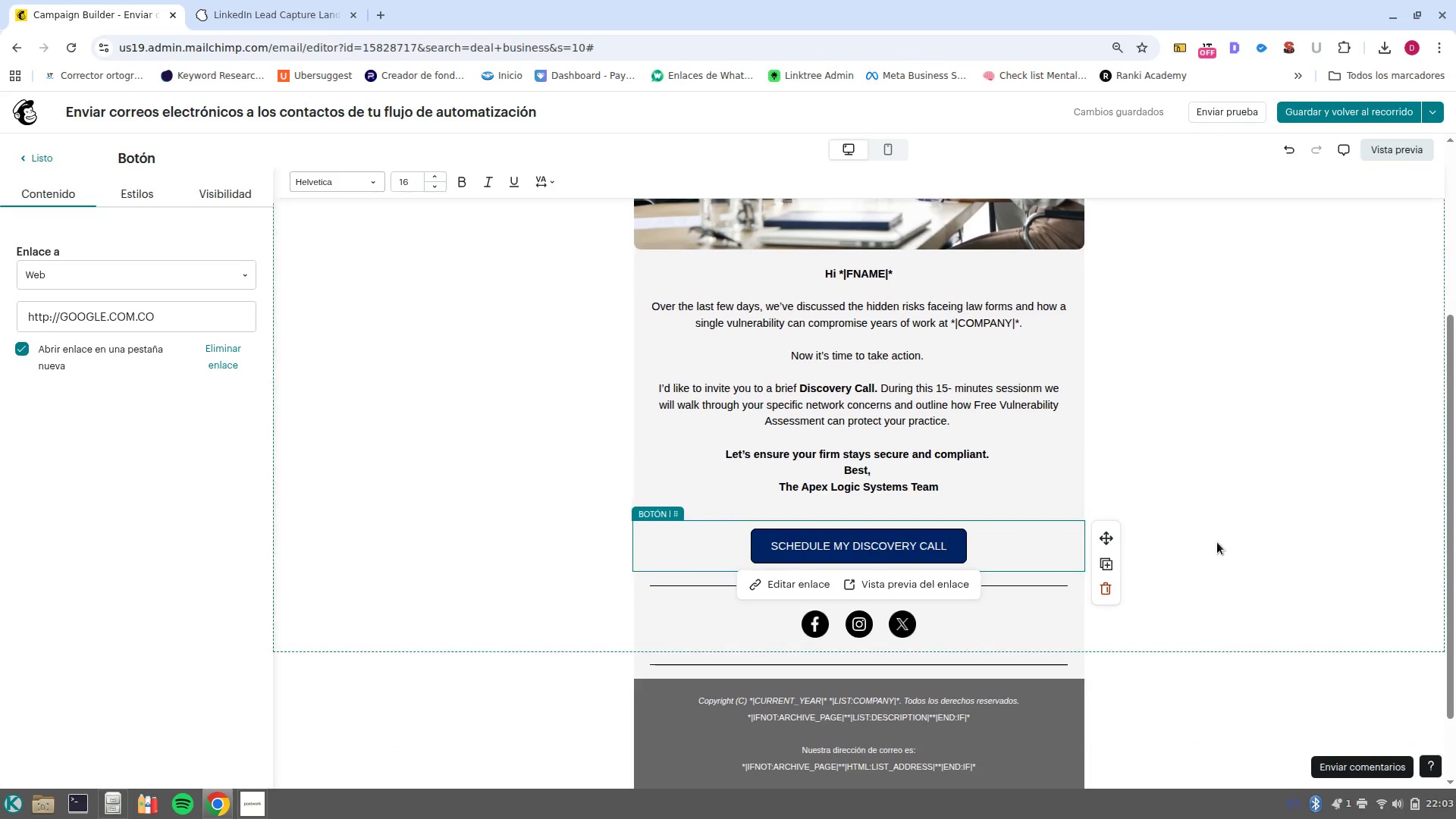 
left_click([1217, 542])
 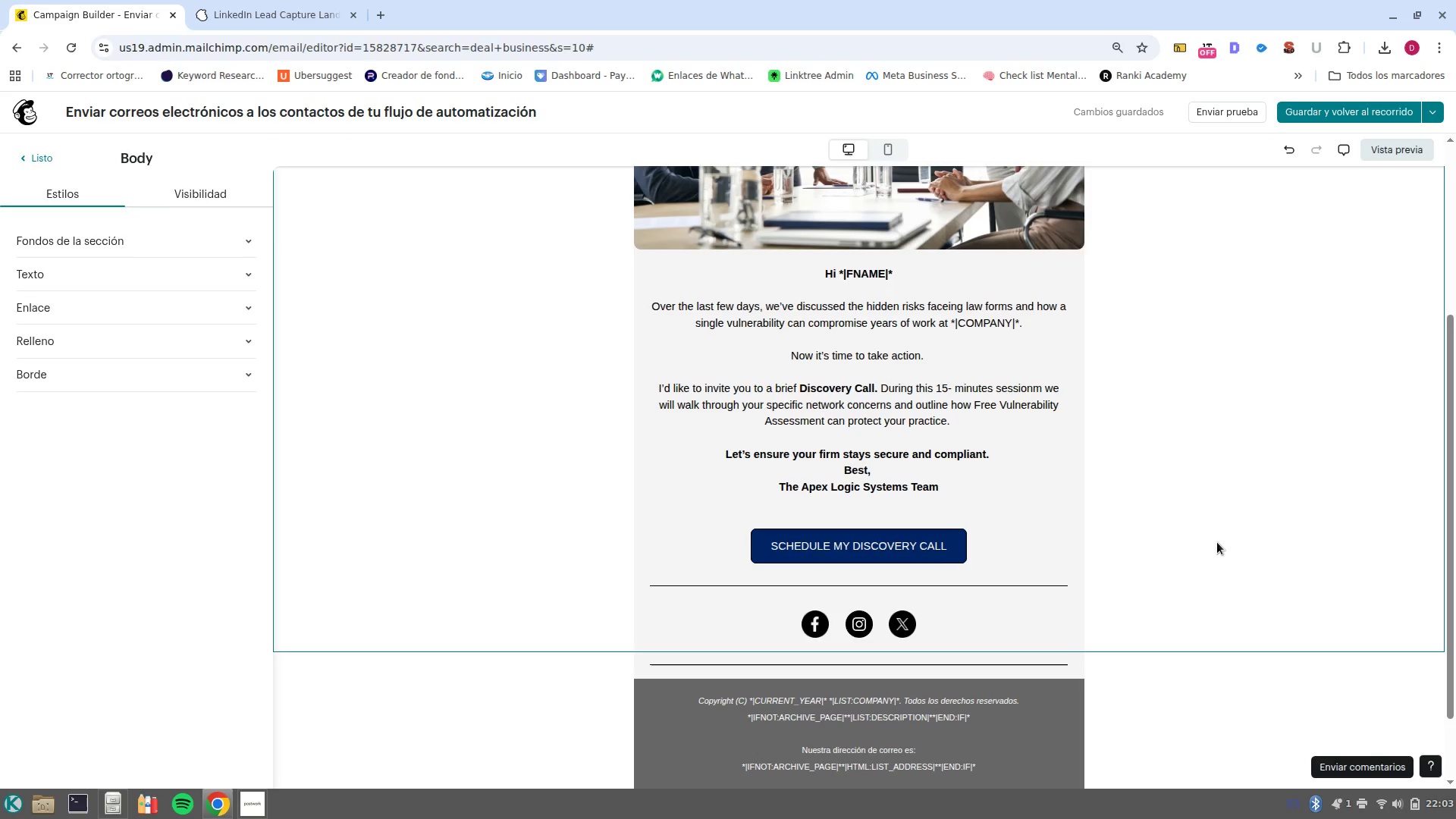 
wait(11.09)
 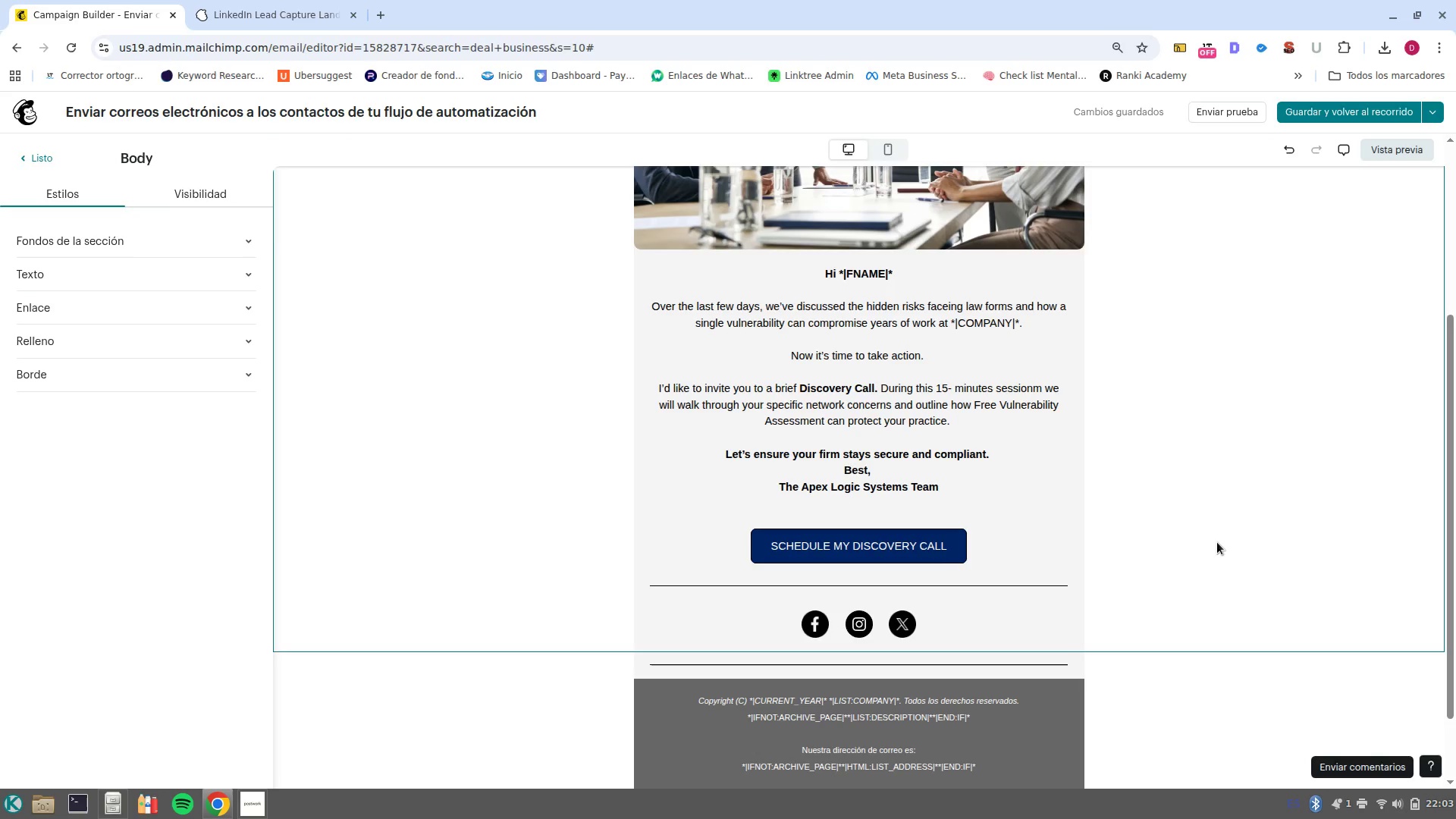 
left_click([1381, 121])
 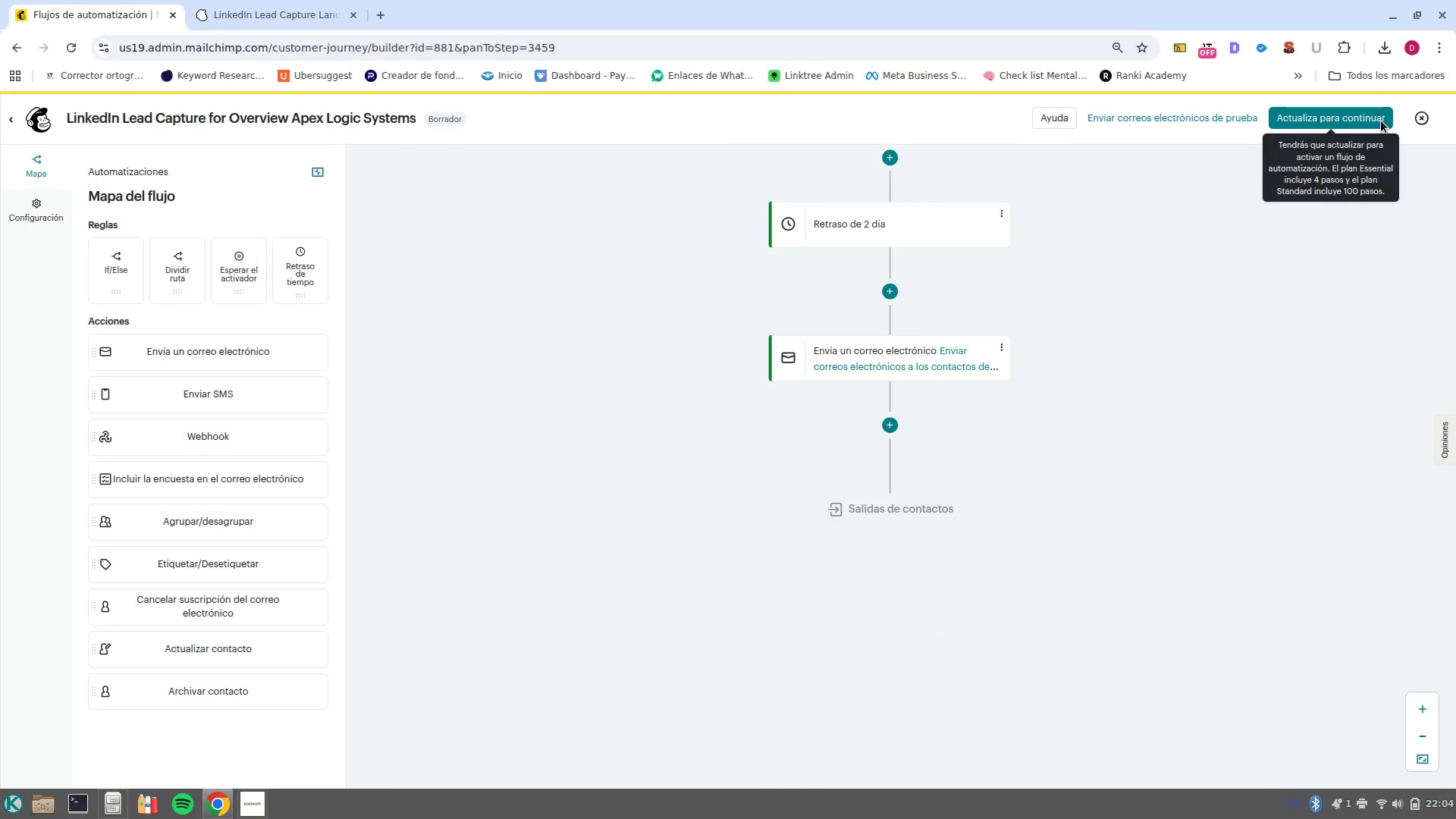 
wait(16.67)
 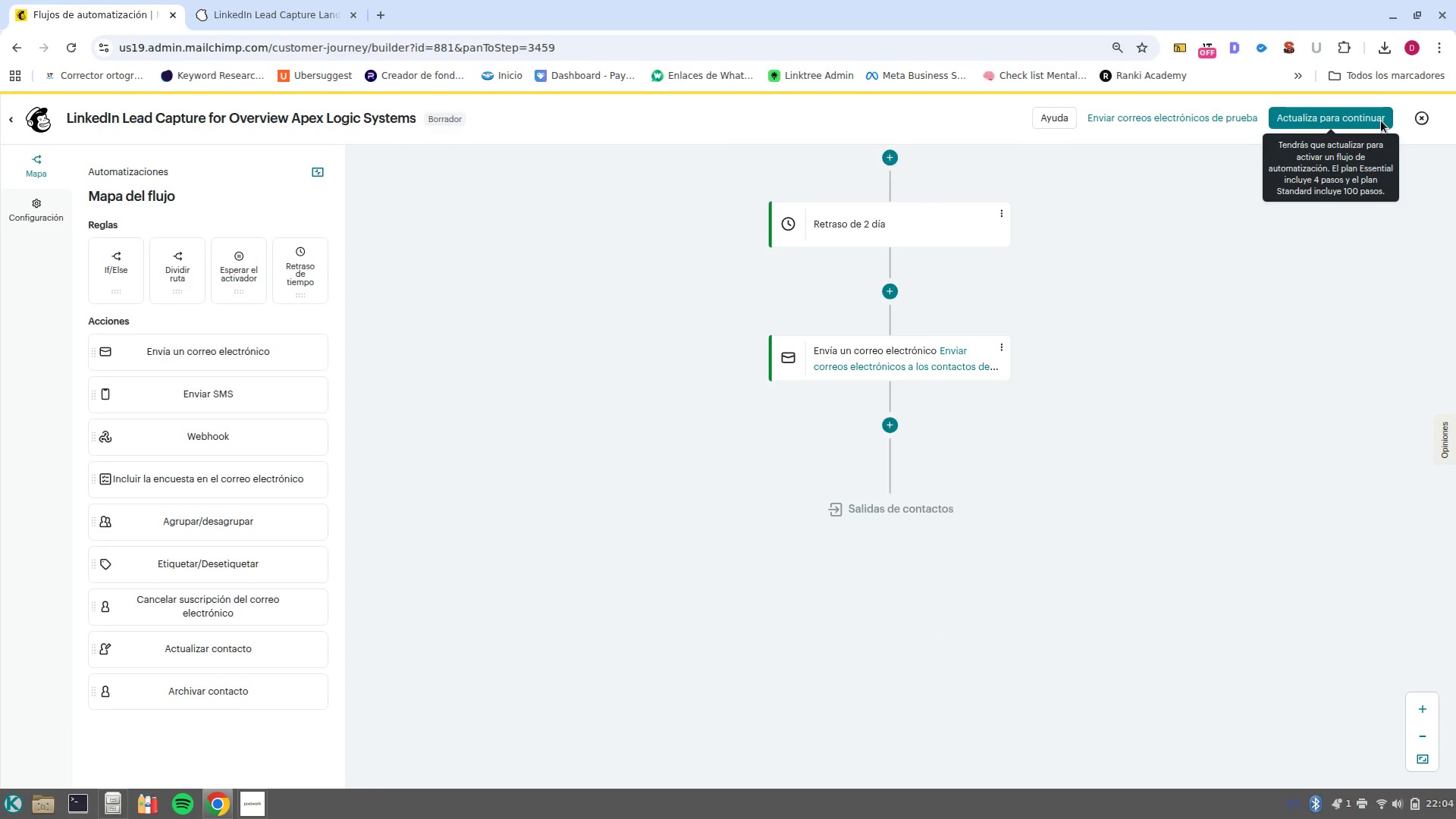 
left_click([35, 115])
 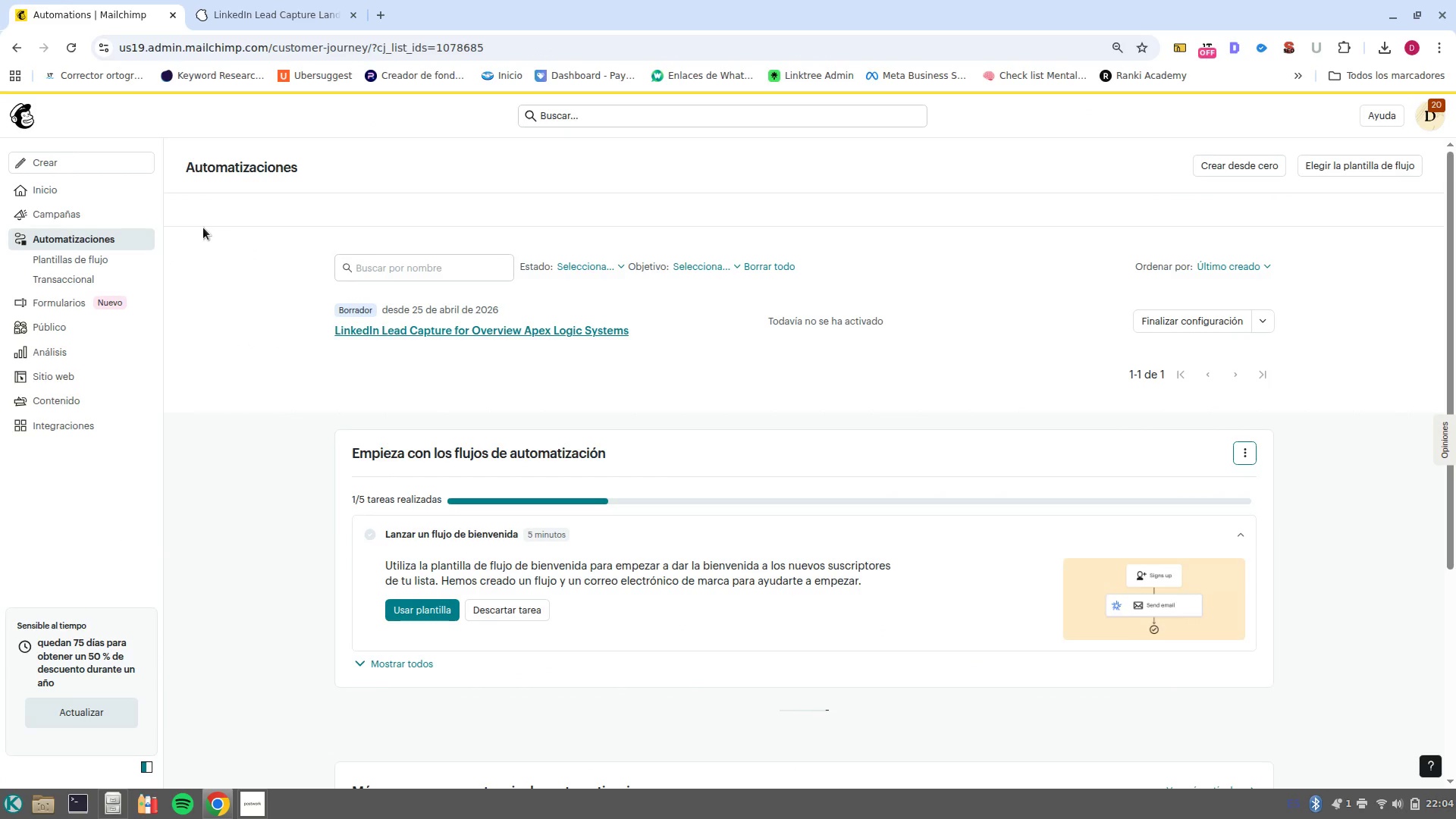 
left_click([61, 165])
 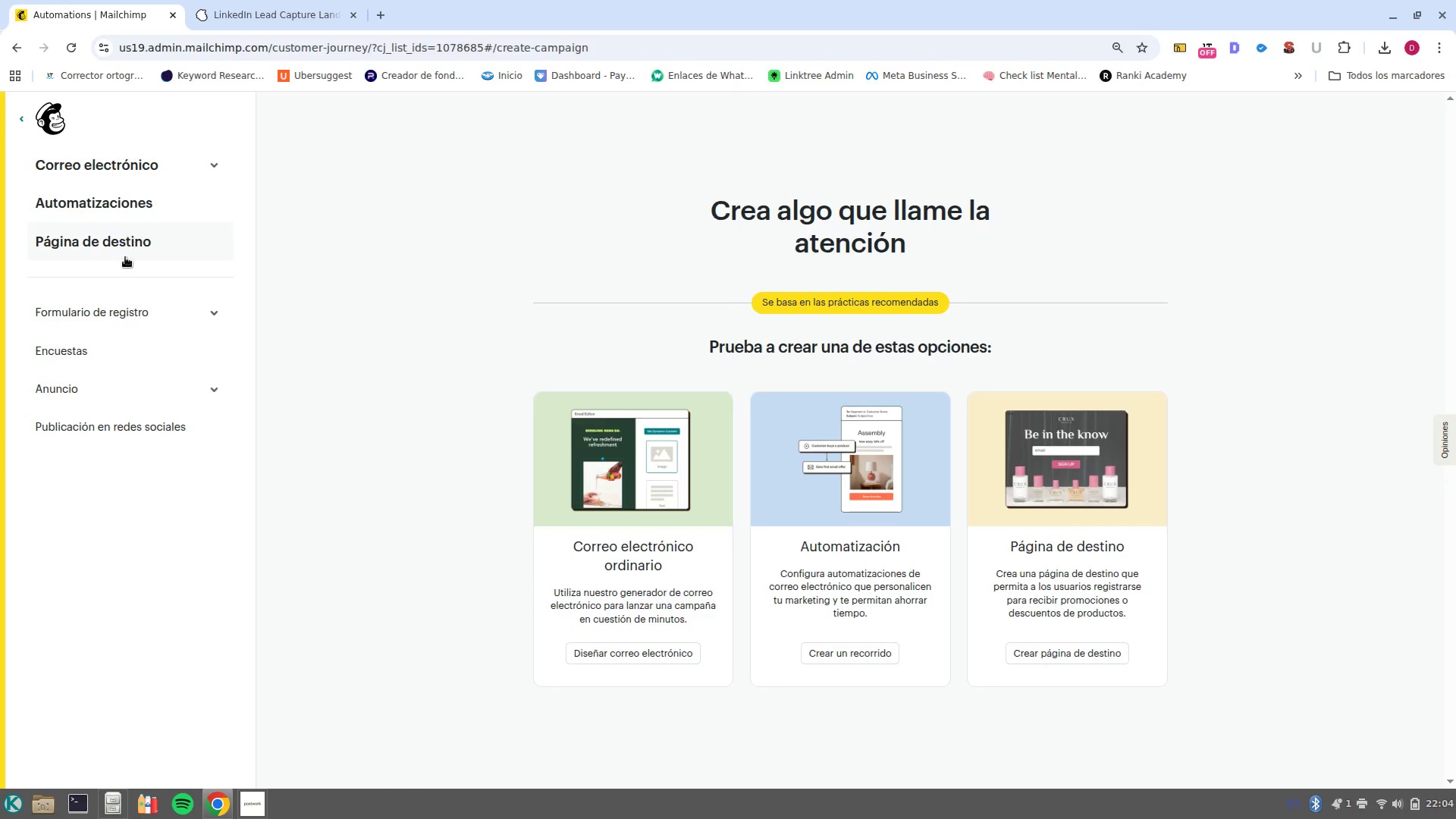 
left_click([91, 425])
 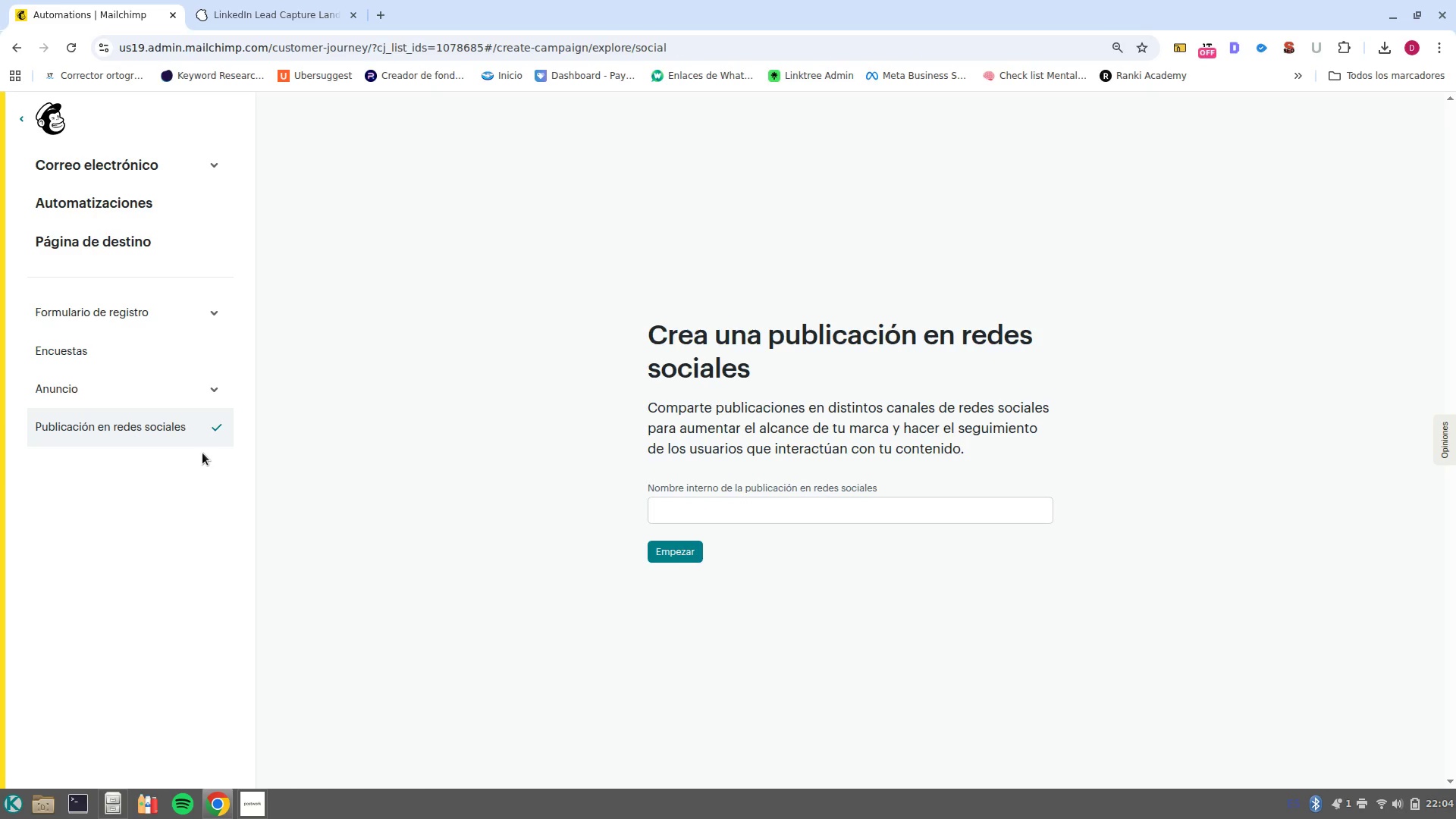 
left_click([780, 504])
 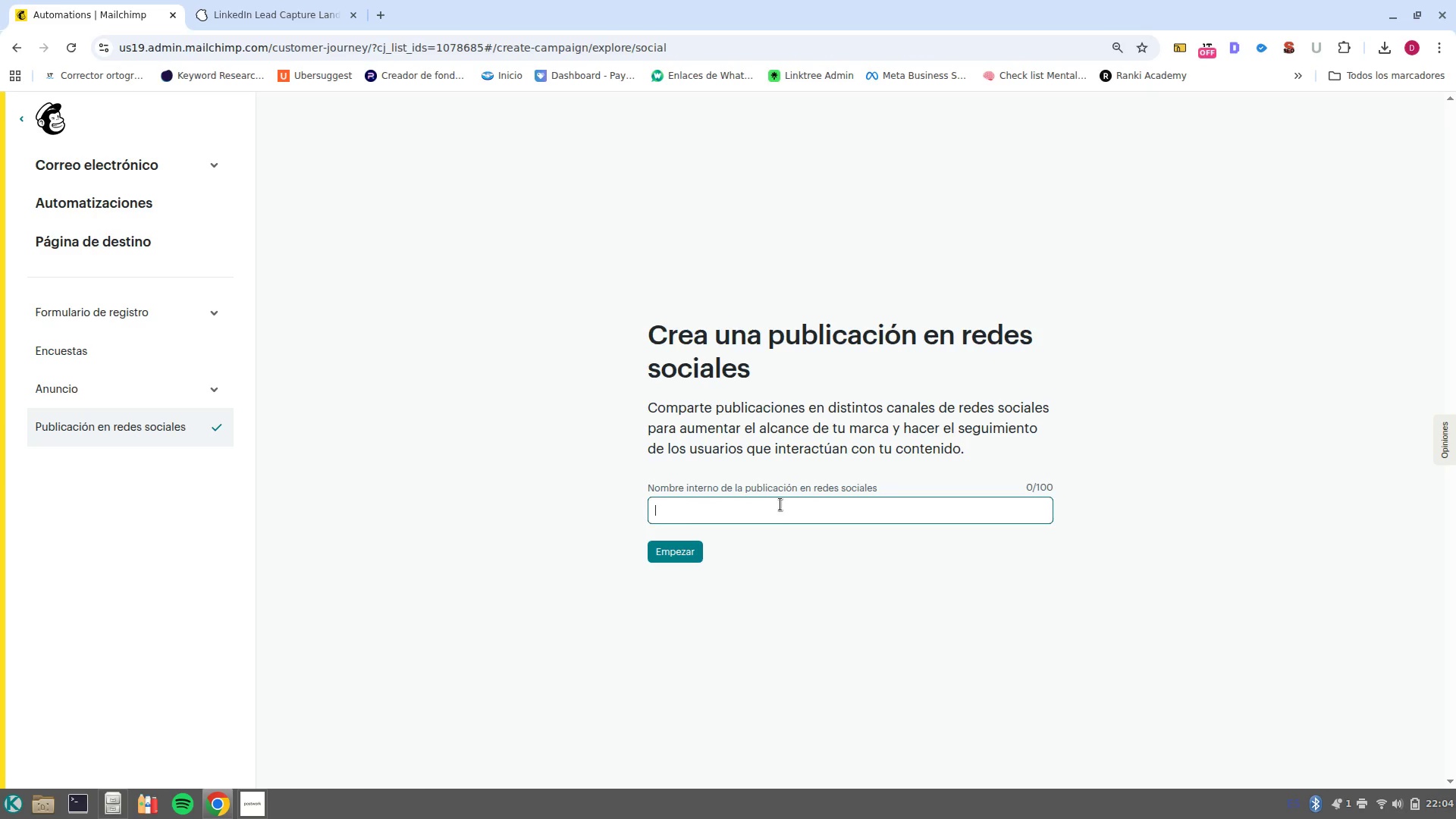 
hold_key(key=ShiftLeft, duration=0.42)
 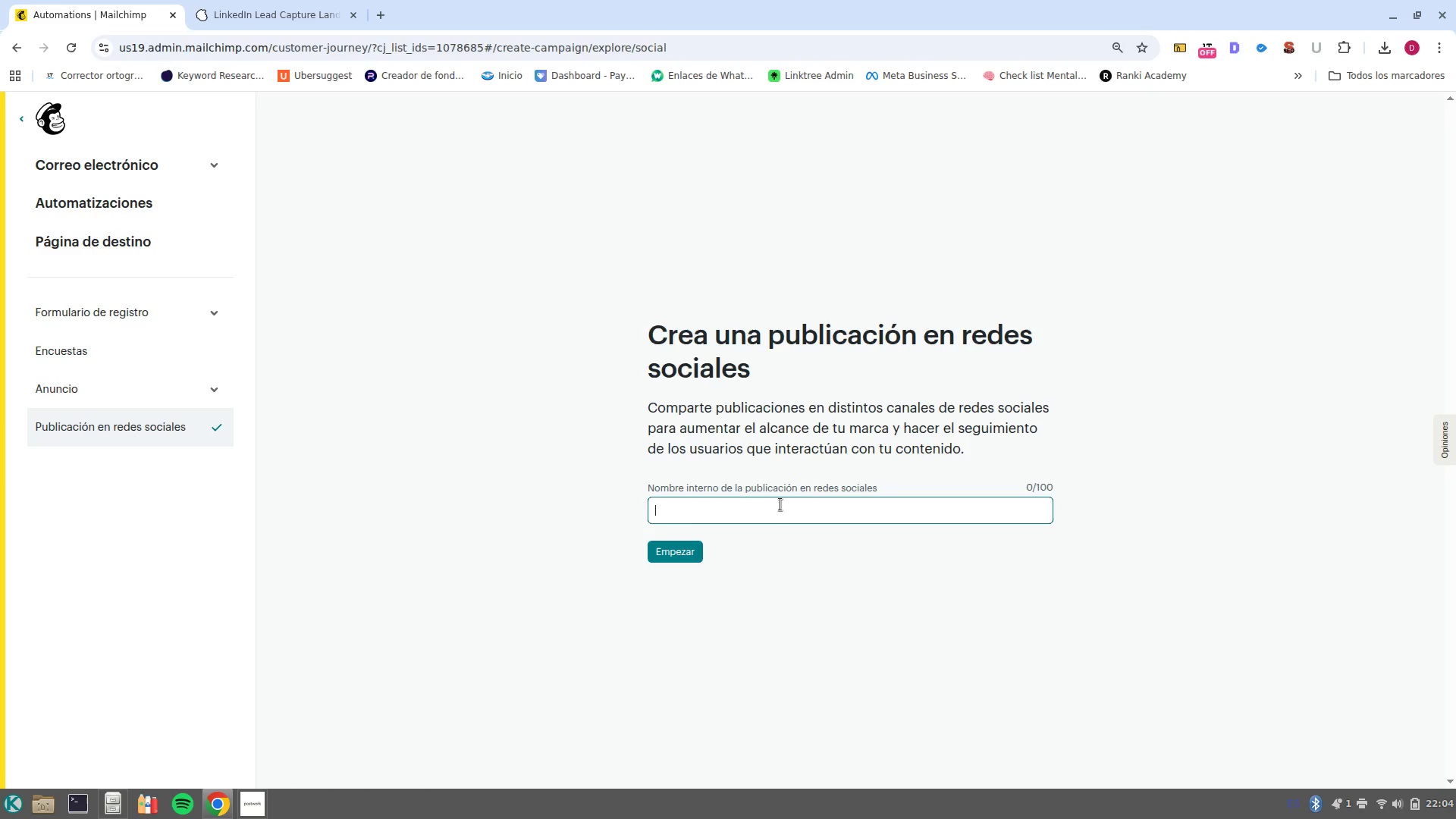 
type(Social post fgo)
key(Backspace)
key(Backspace)
type(or lw)
key(Backspace)
type(aw firms lnke)
key(Backspace)
key(Backspace)
key(Backspace)
key(Backspace)
 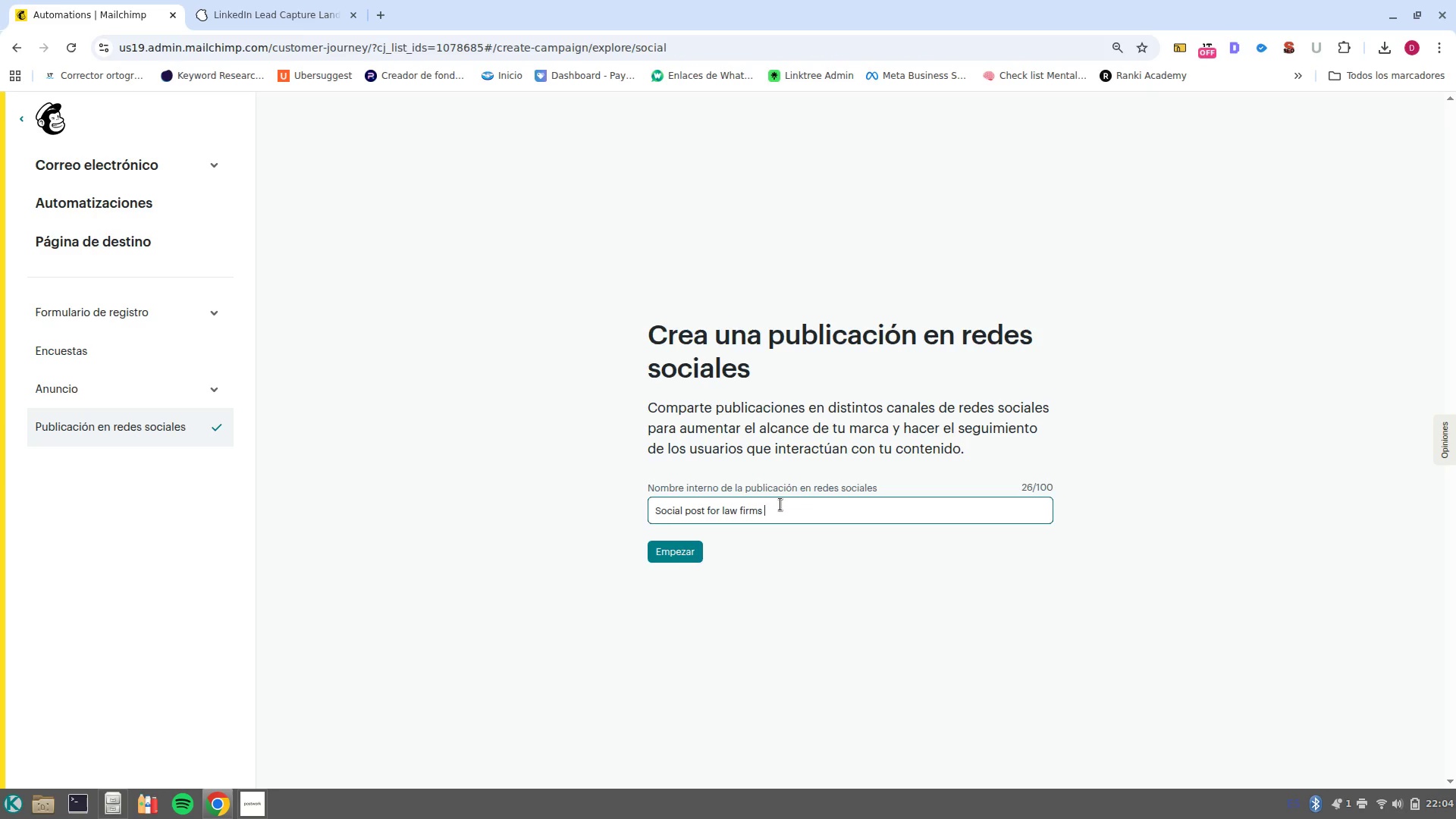 
left_click([667, 552])
 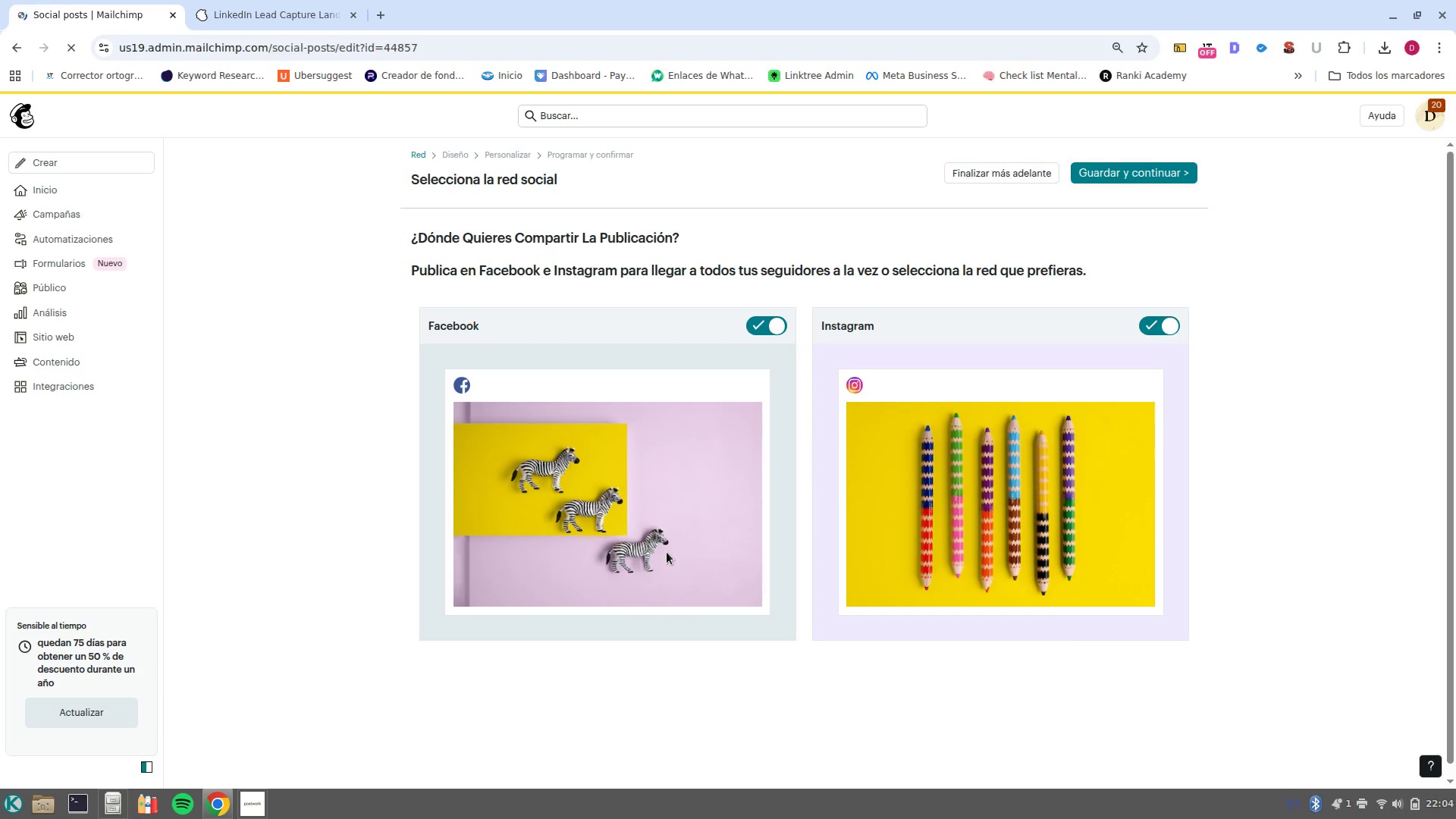 
wait(12.76)
 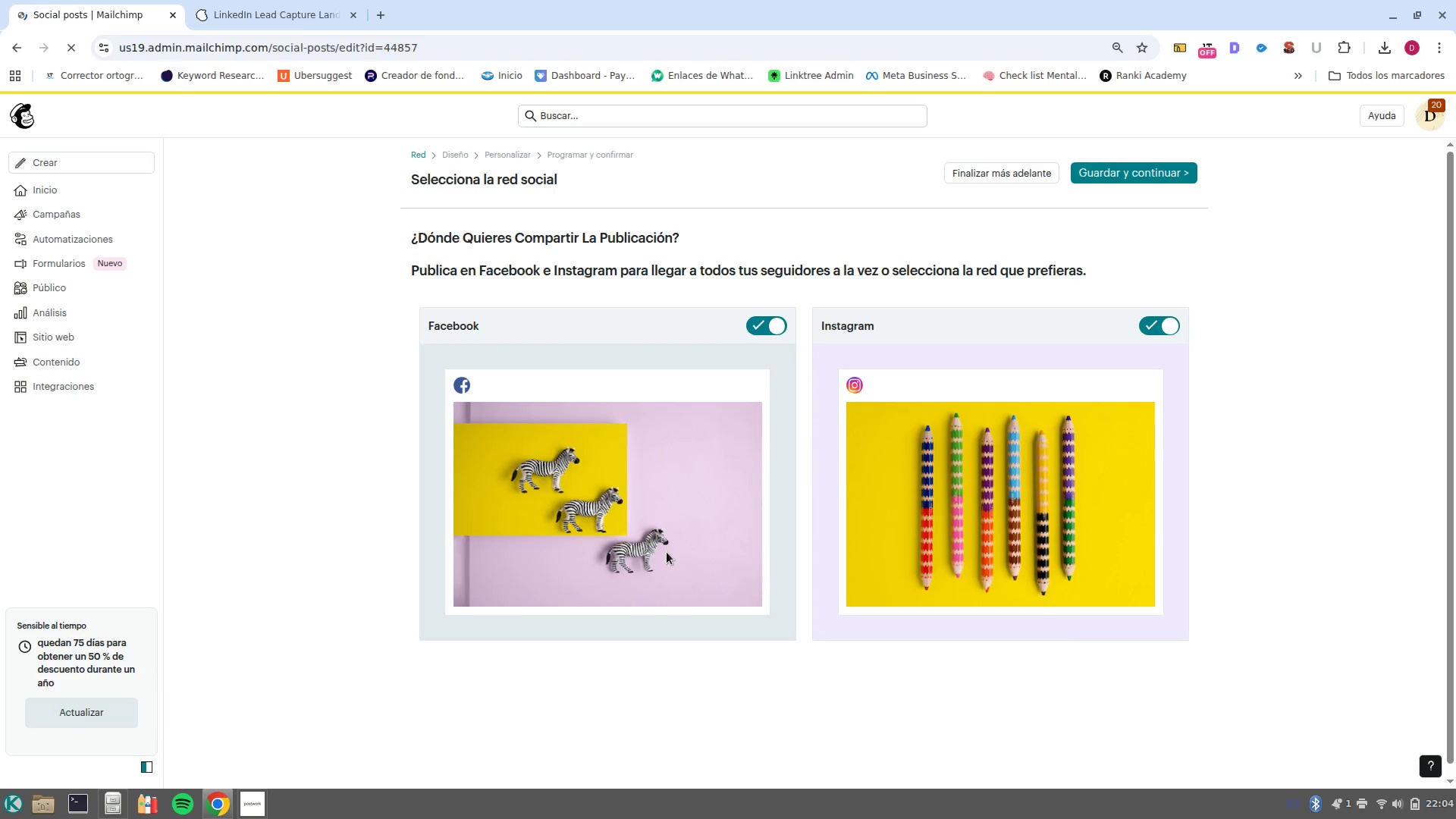 
left_click([1132, 166])
 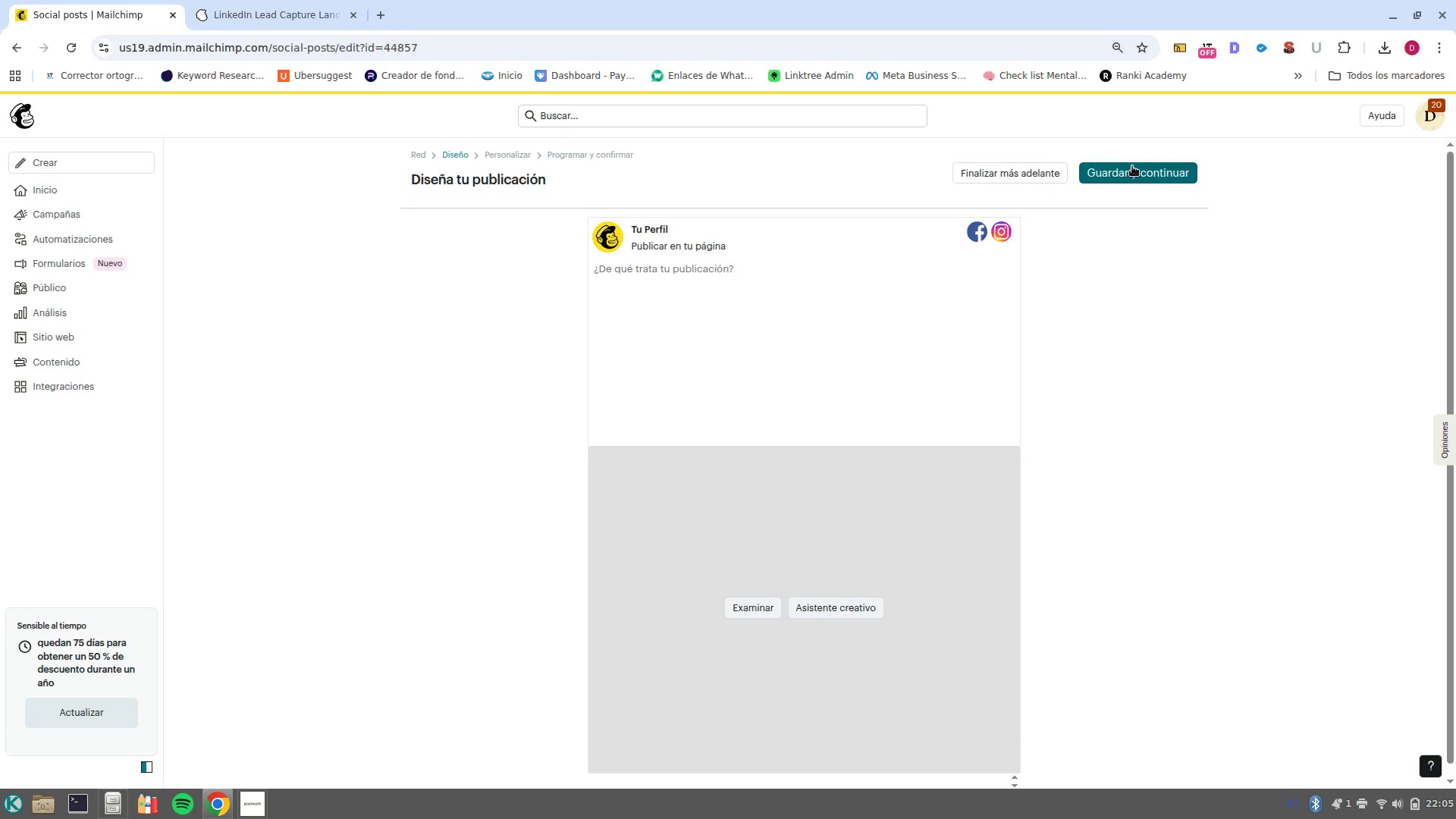 
wait(57.09)
 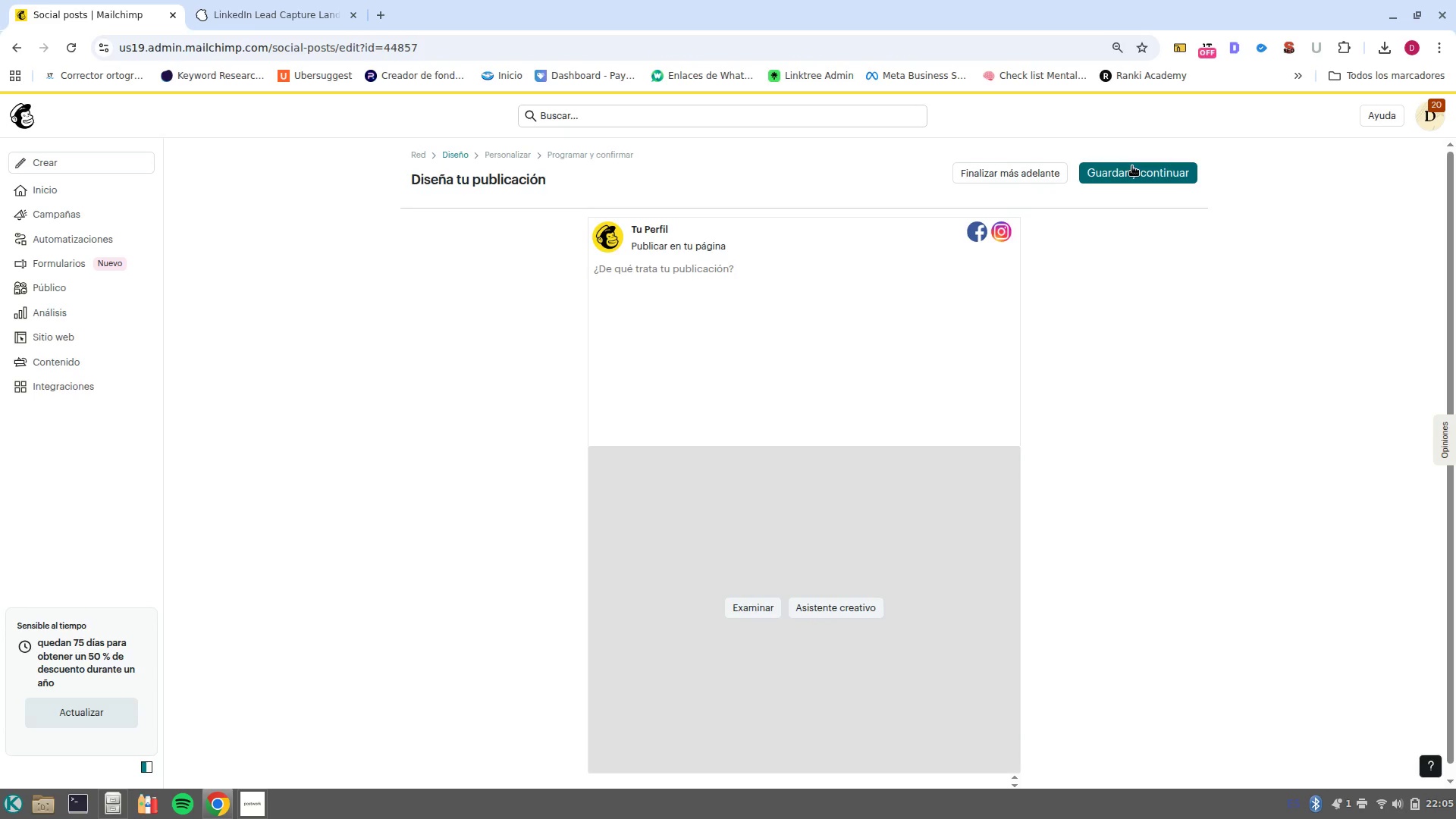 
left_click([843, 271])
 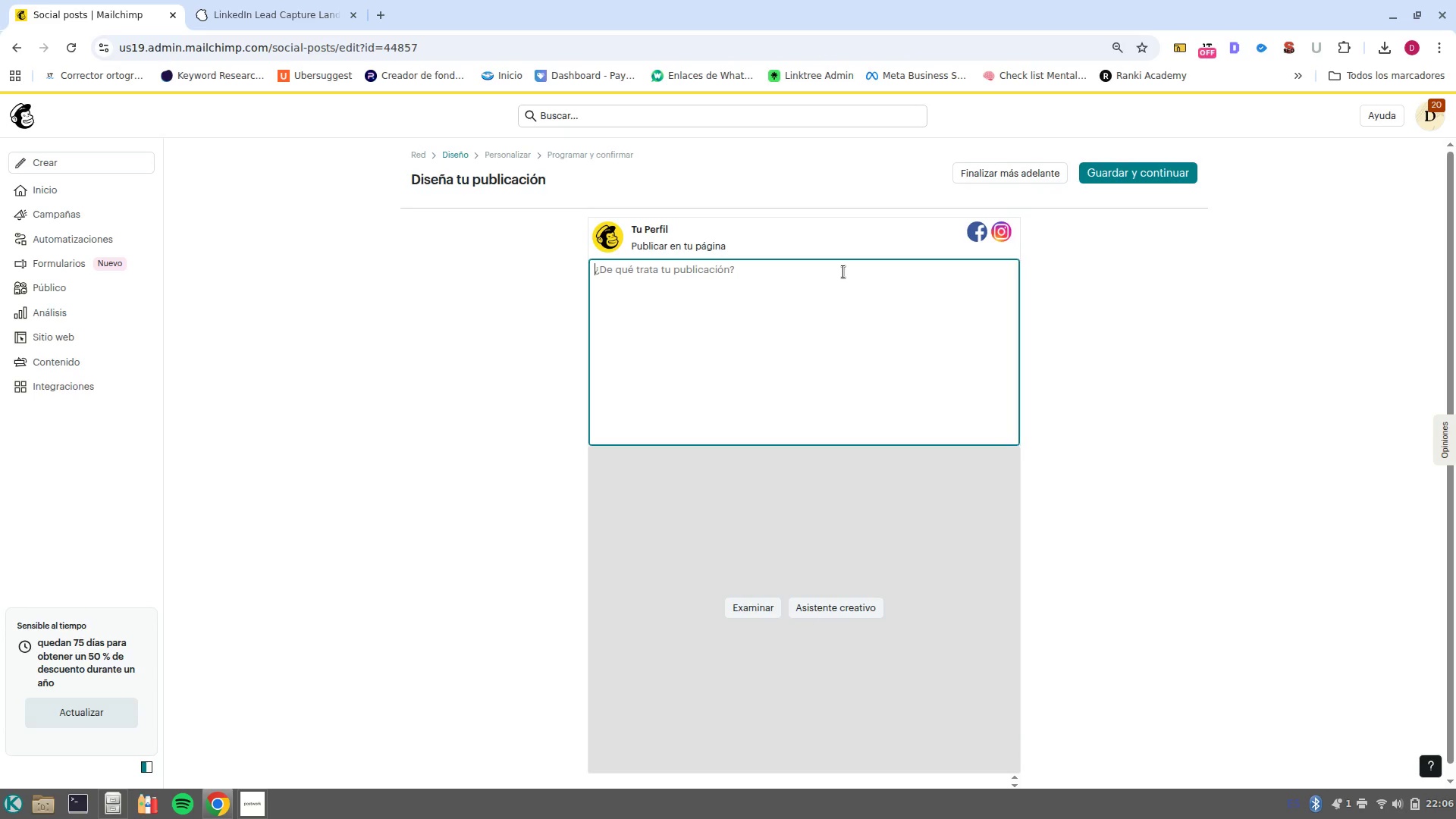 
wait(54.27)
 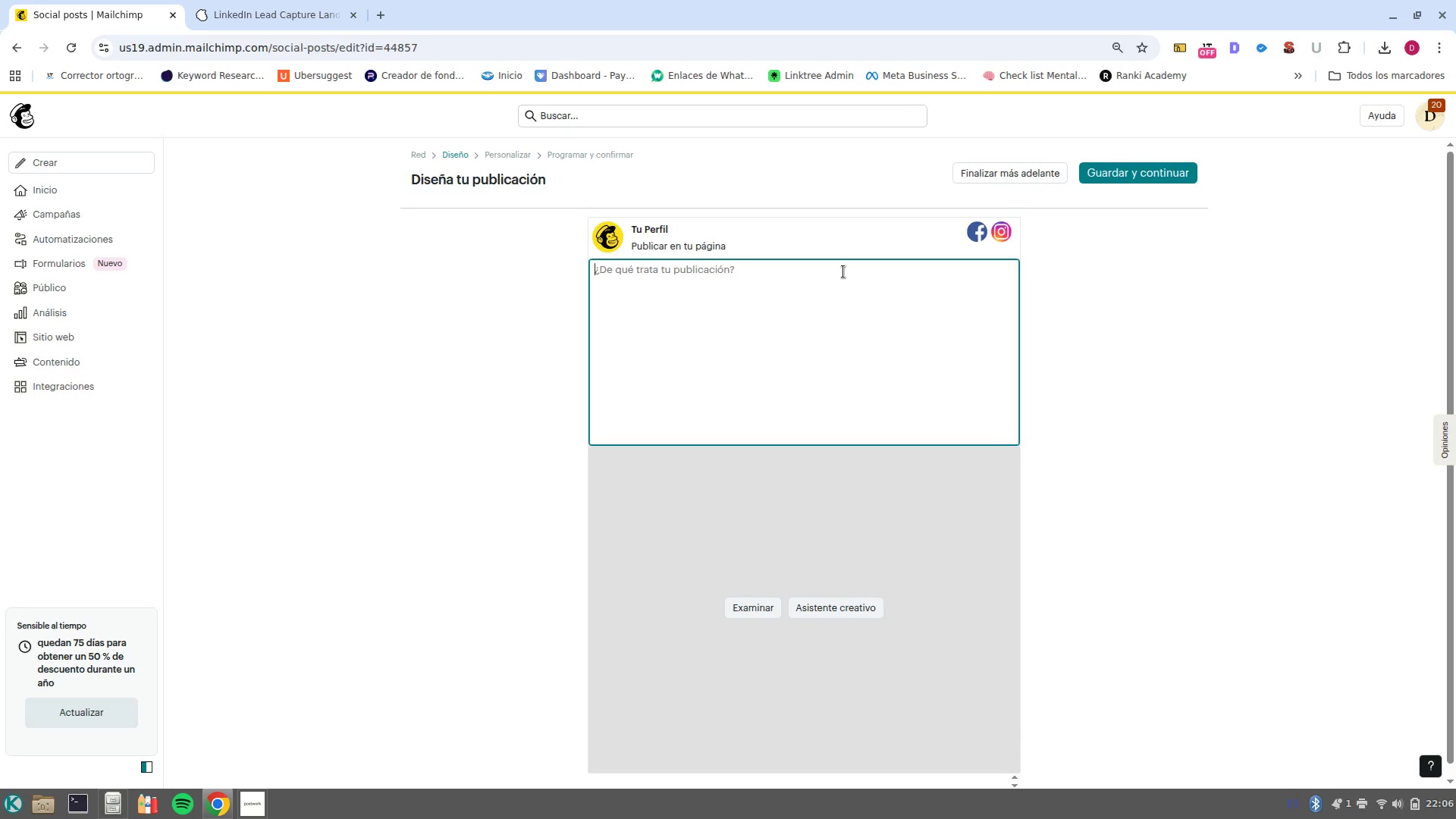 
left_click([843, 271])
 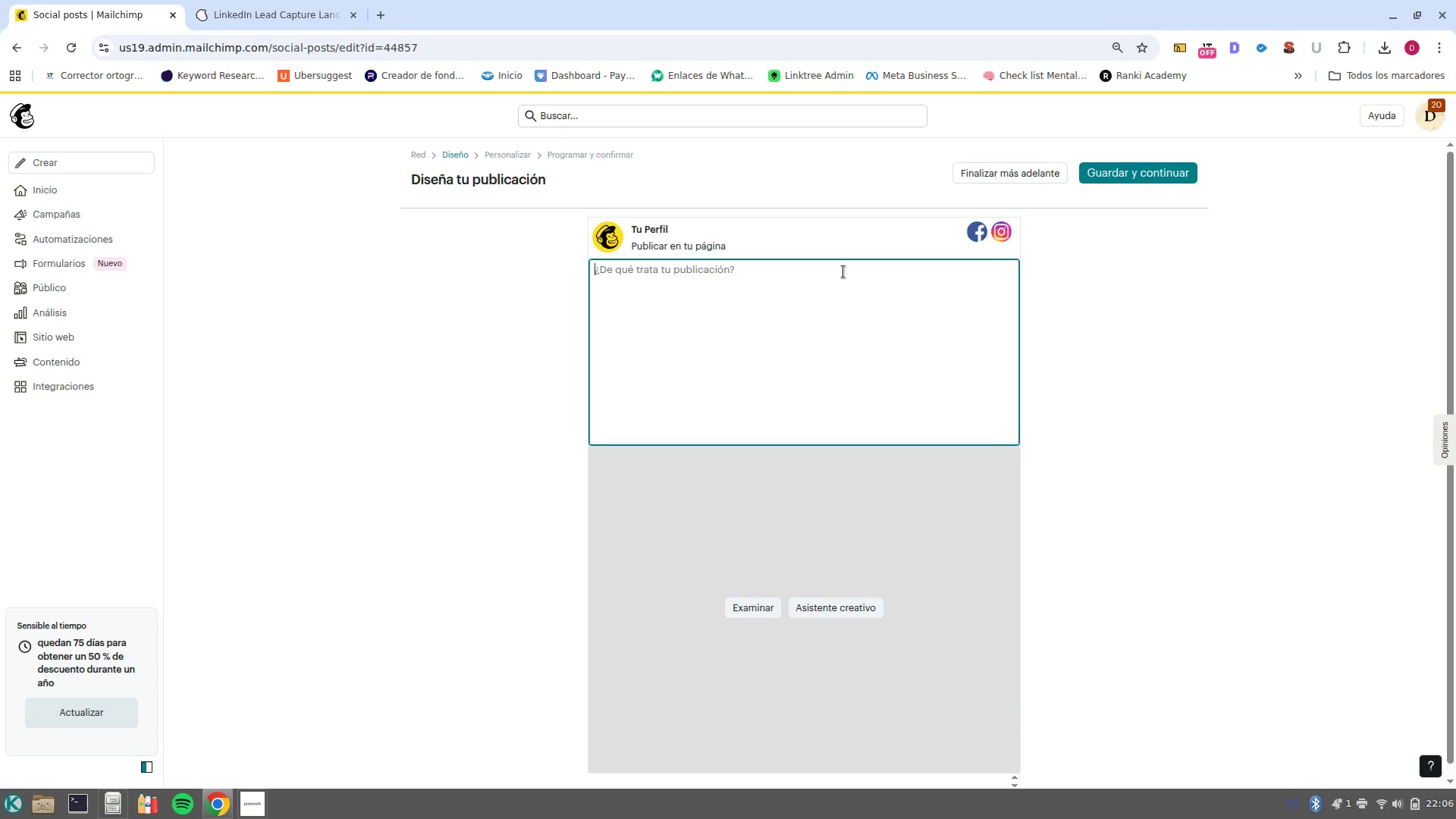 
type(In the legal sector, a data breach isn-t a technical failure )
key(Backspace)
type(, It-s a violation of attorney/client privilage. )
 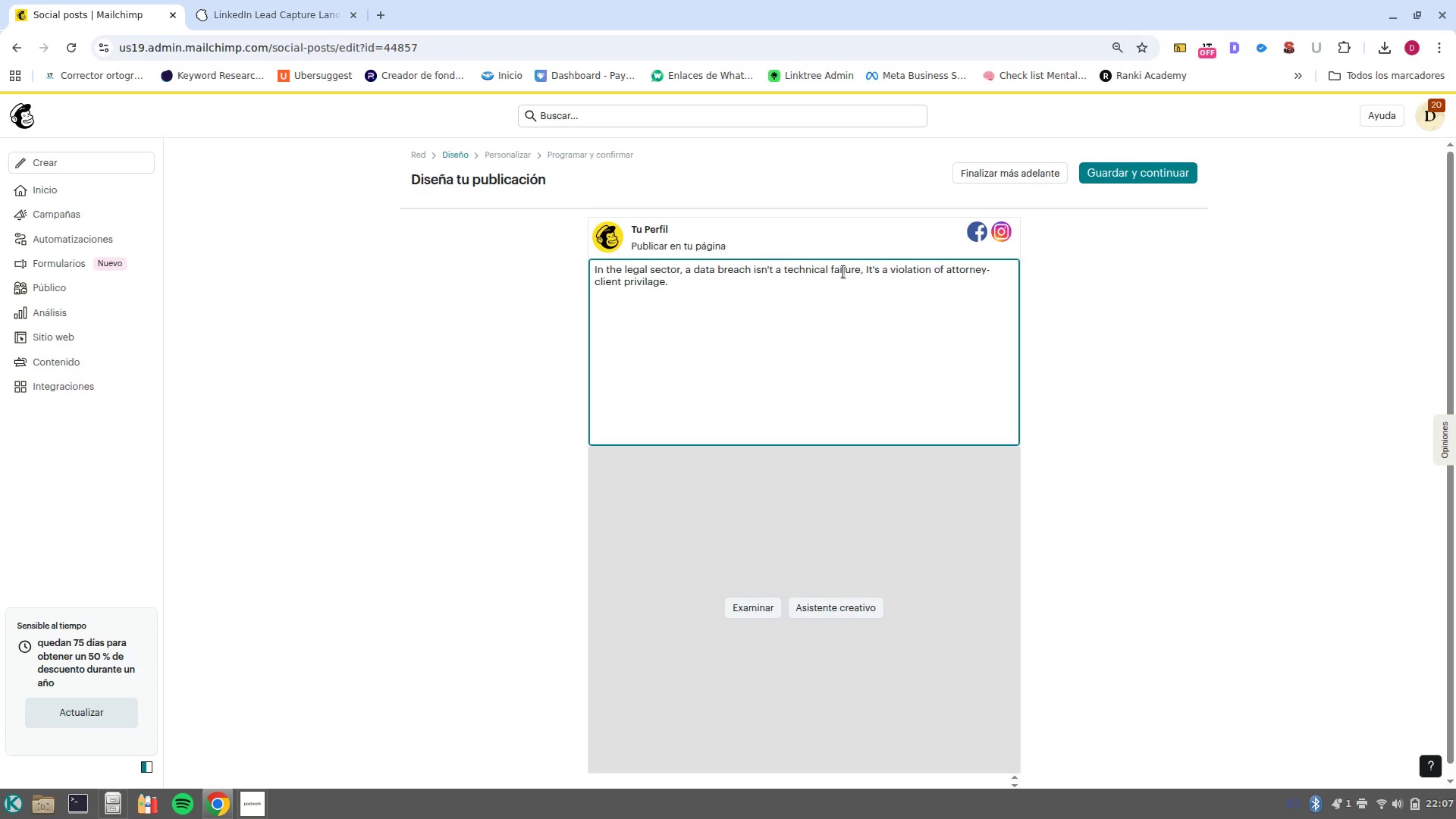 
key(Enter)
 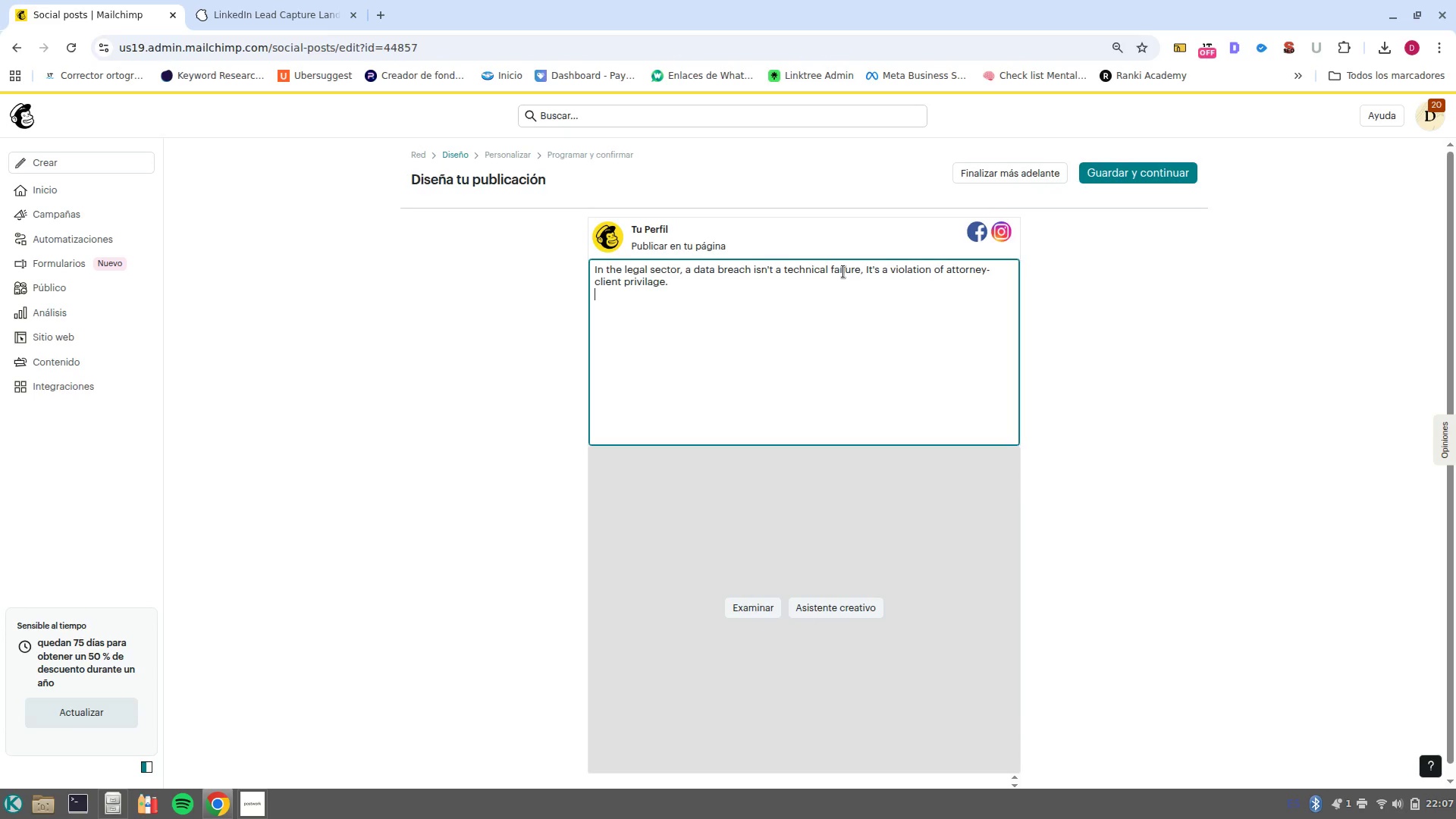 
key(Enter)
 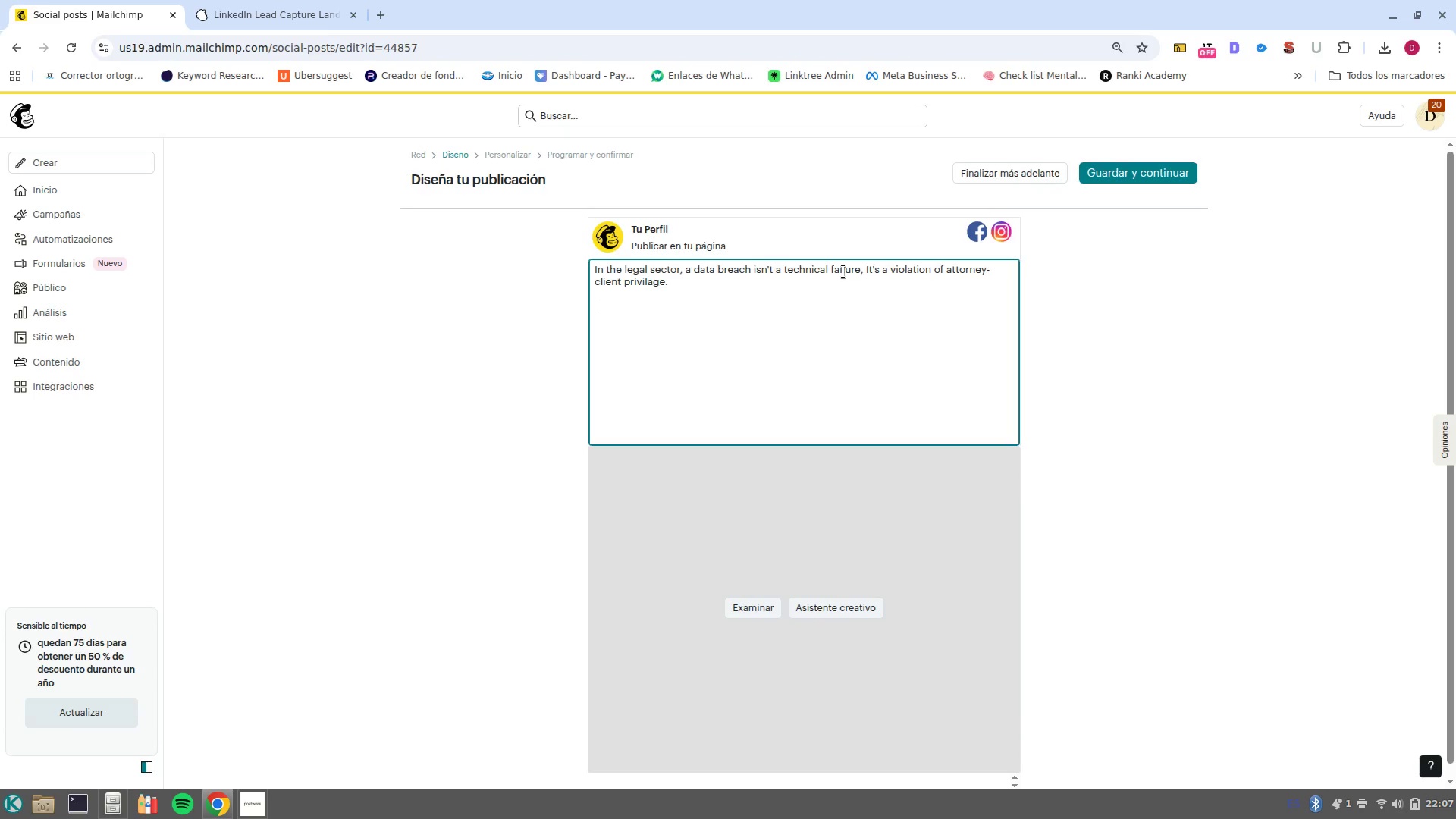 
hold_key(key=ShiftLeft, duration=0.52)
 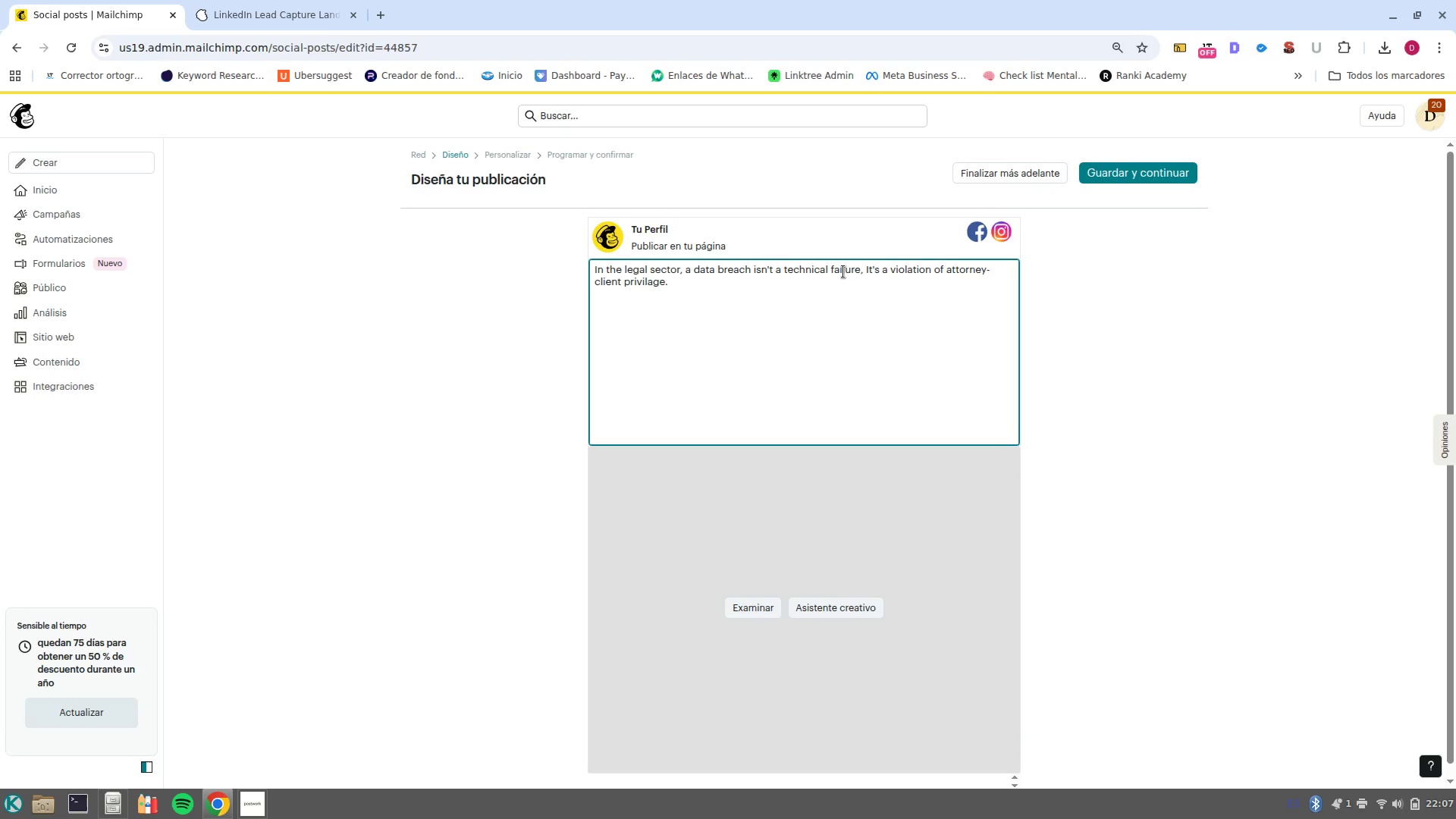 
hold_key(key=ShiftLeft, duration=0.44)
 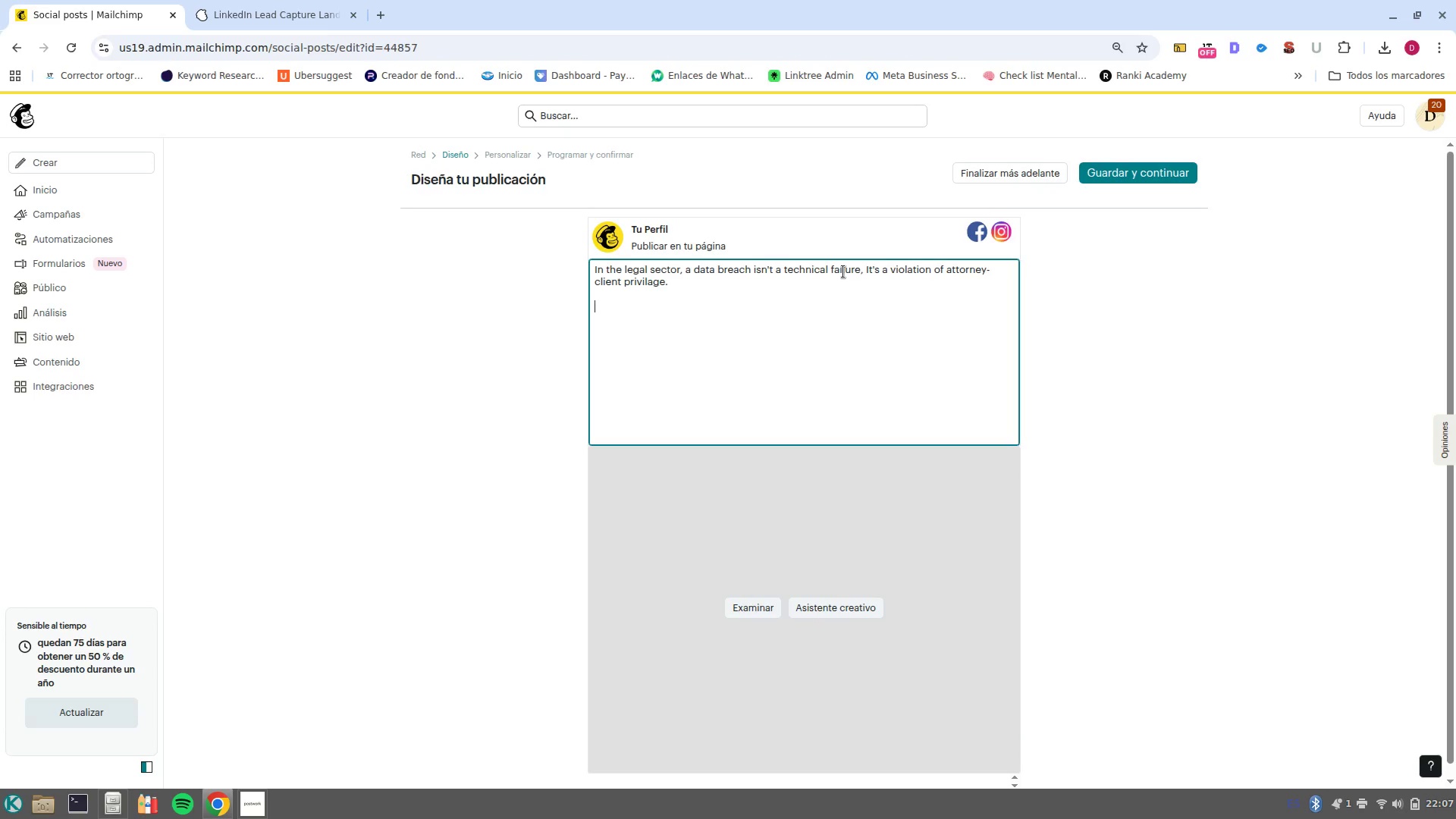 
key(Backspace)
 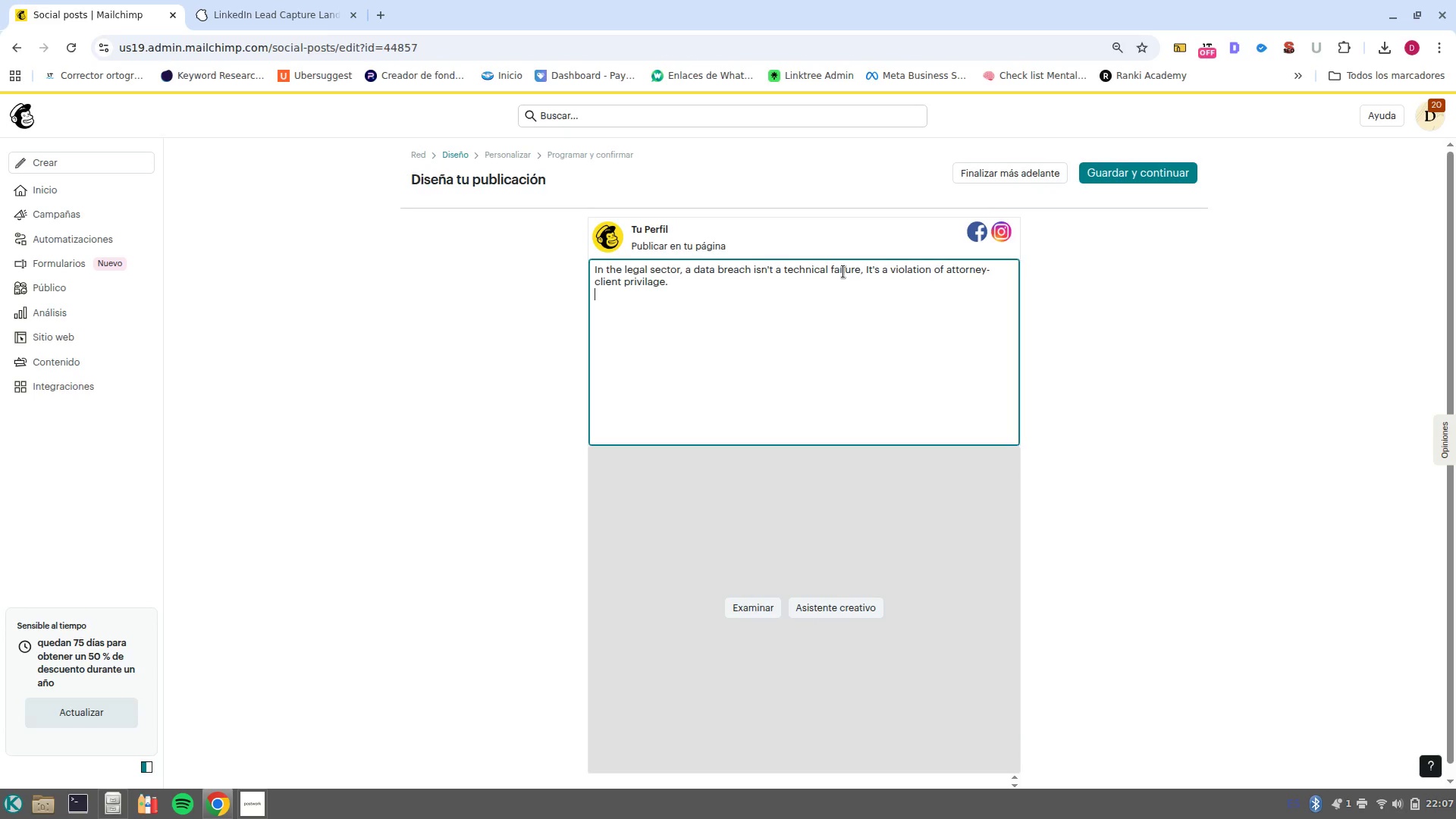 
key(Enter)
 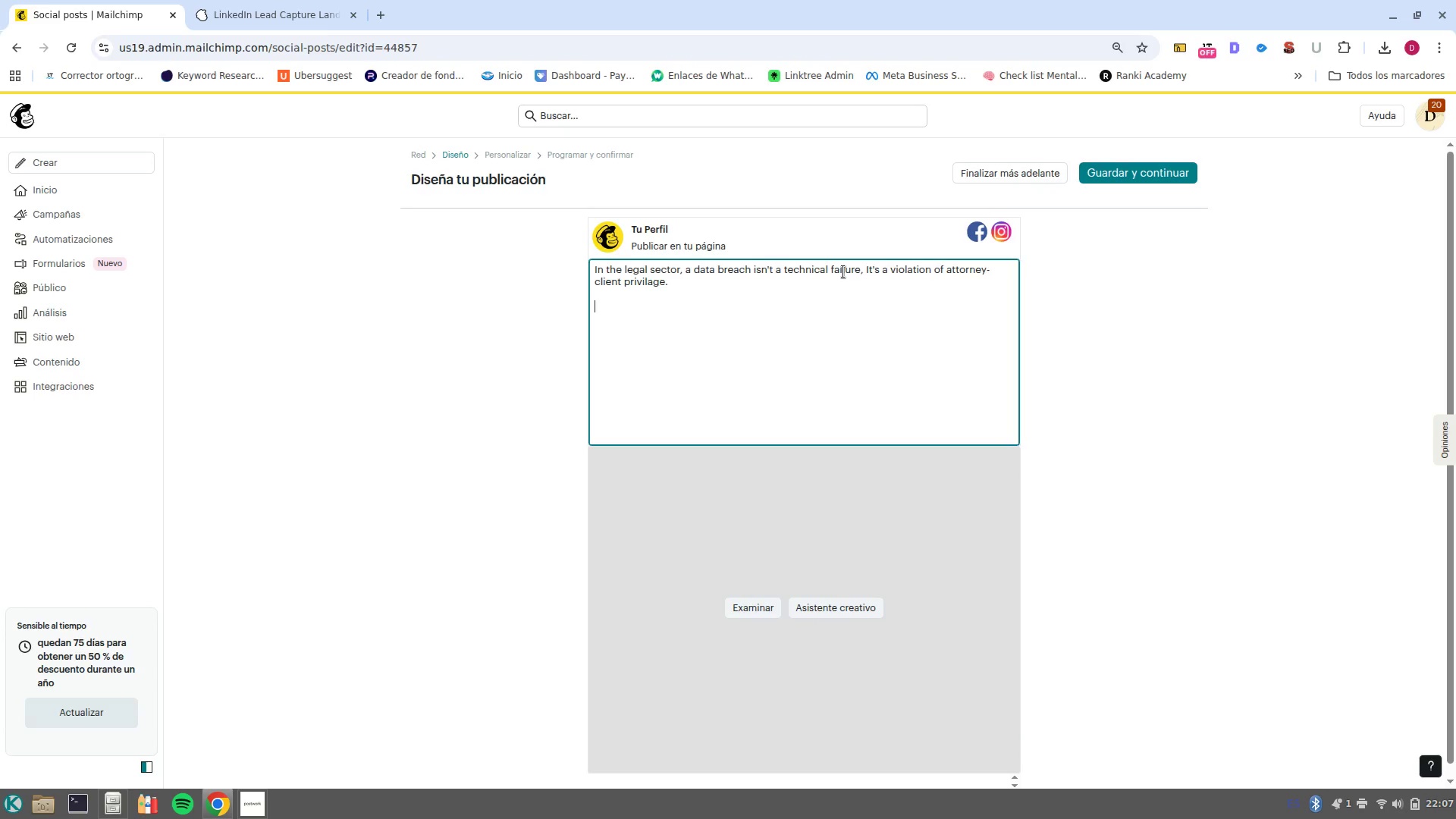 
type(E)
key(Backspace)
type(With cyber threats targeting )
 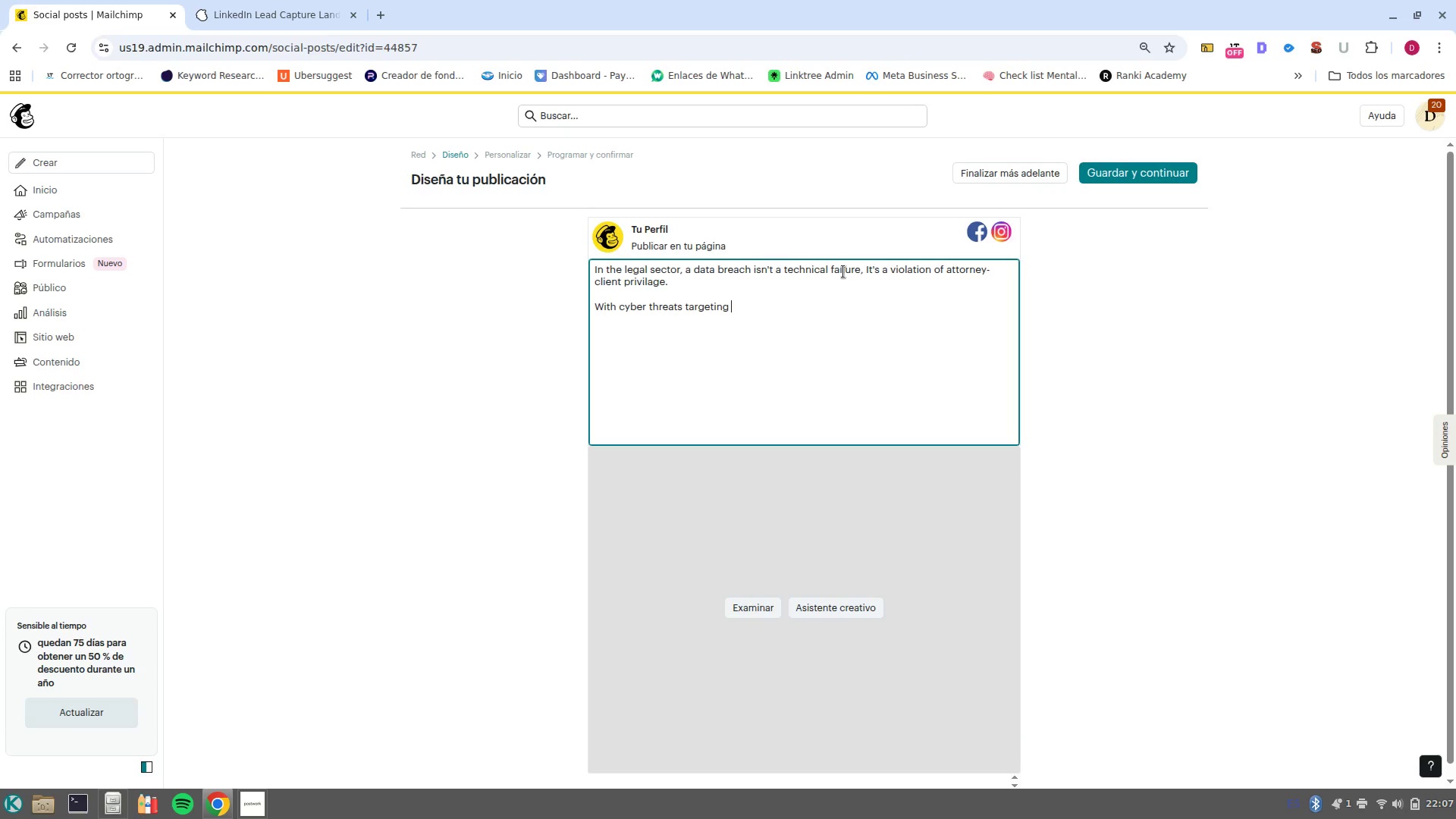 
wait(17.24)
 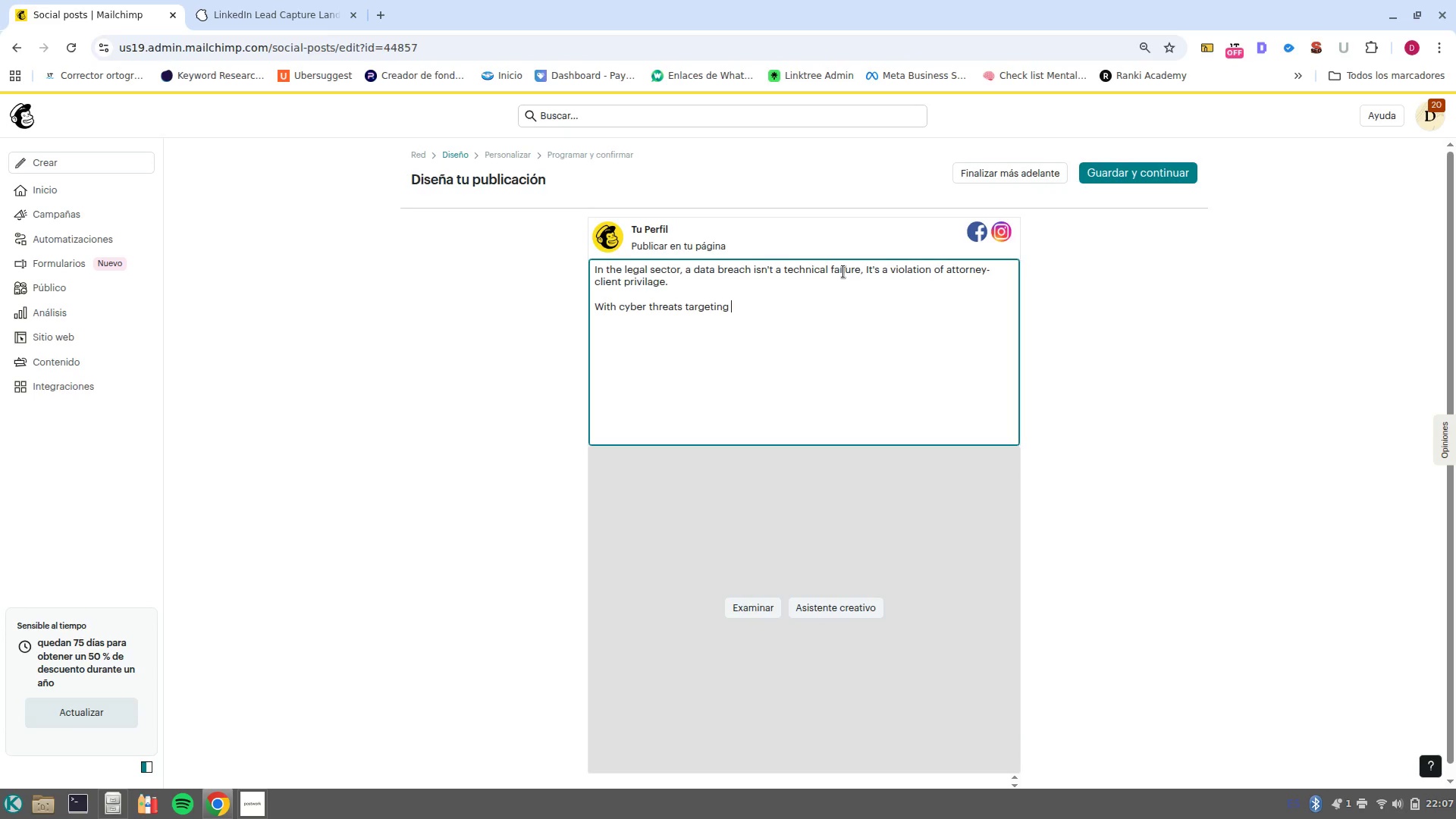 
type(lwa)
key(Backspace)
key(Backspace)
type(aw firms at an all time high, Apex l)
key(Backspace)
type(Logic System is HJ)
key(Backspace)
type(elping local practices secure their digital ion)
key(Backspace)
key(Backspace)
type(nfrastructure. )
 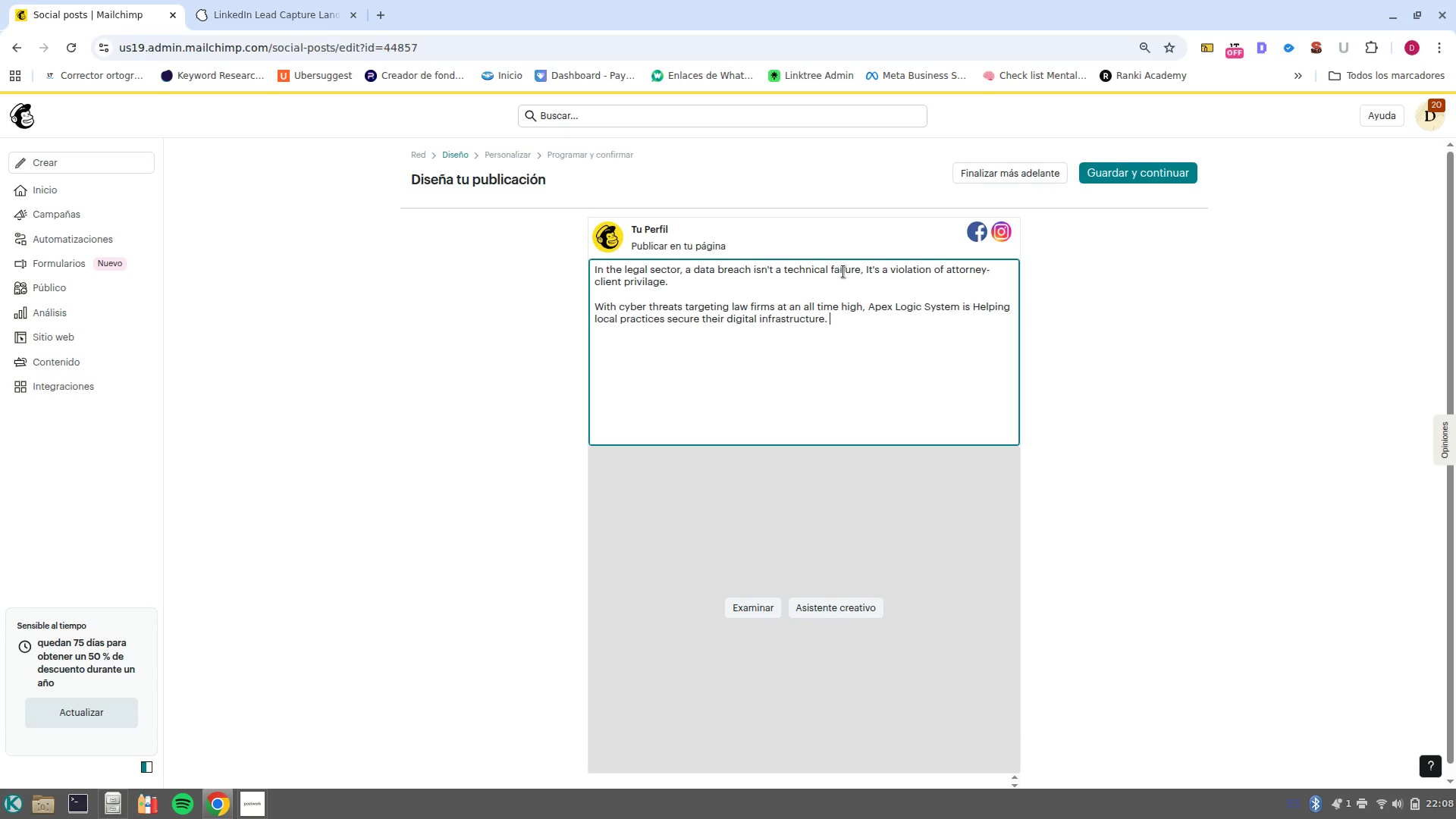 
wait(10.48)
 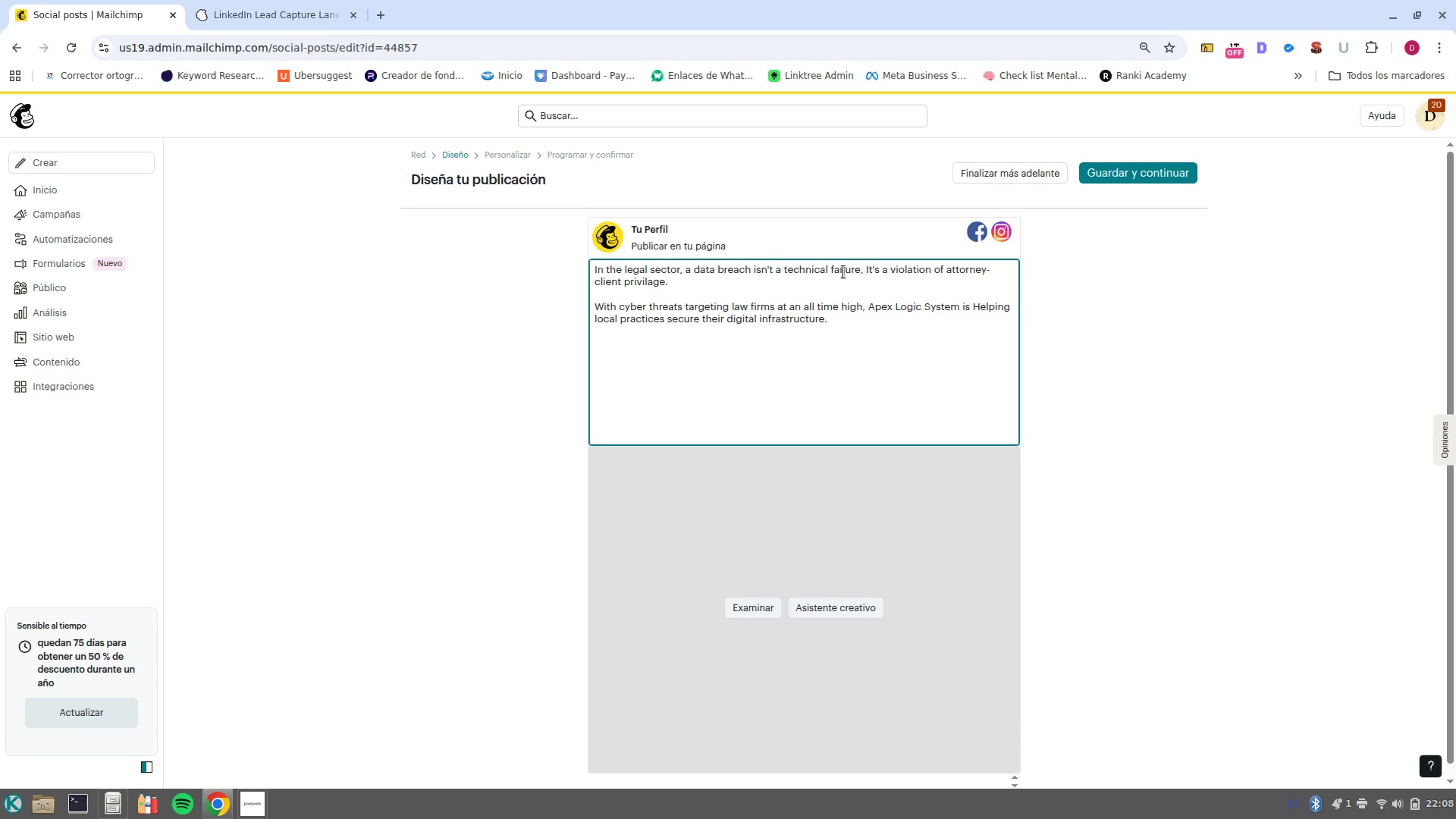 
key(Enter)
 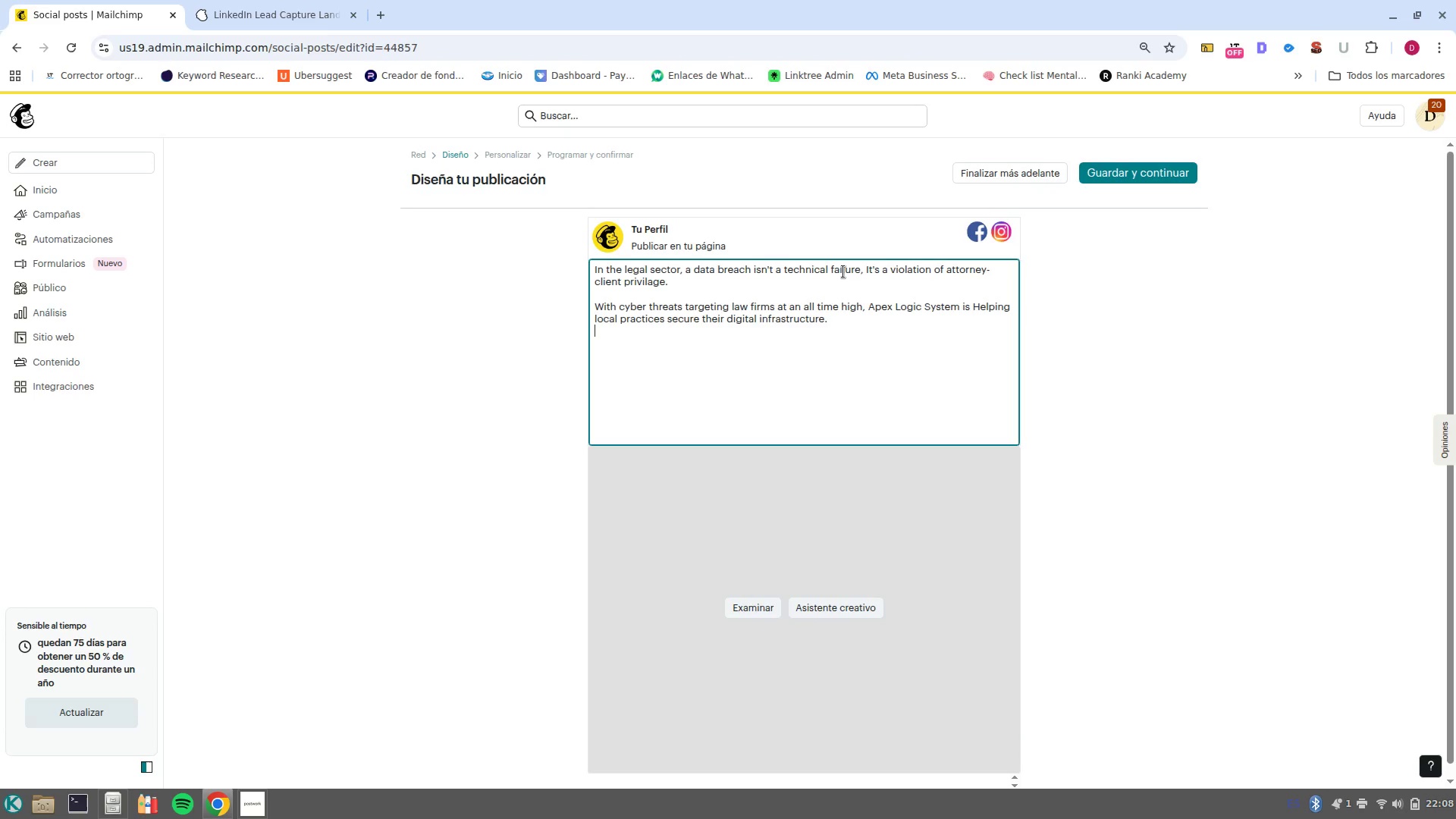 
key(Enter)
 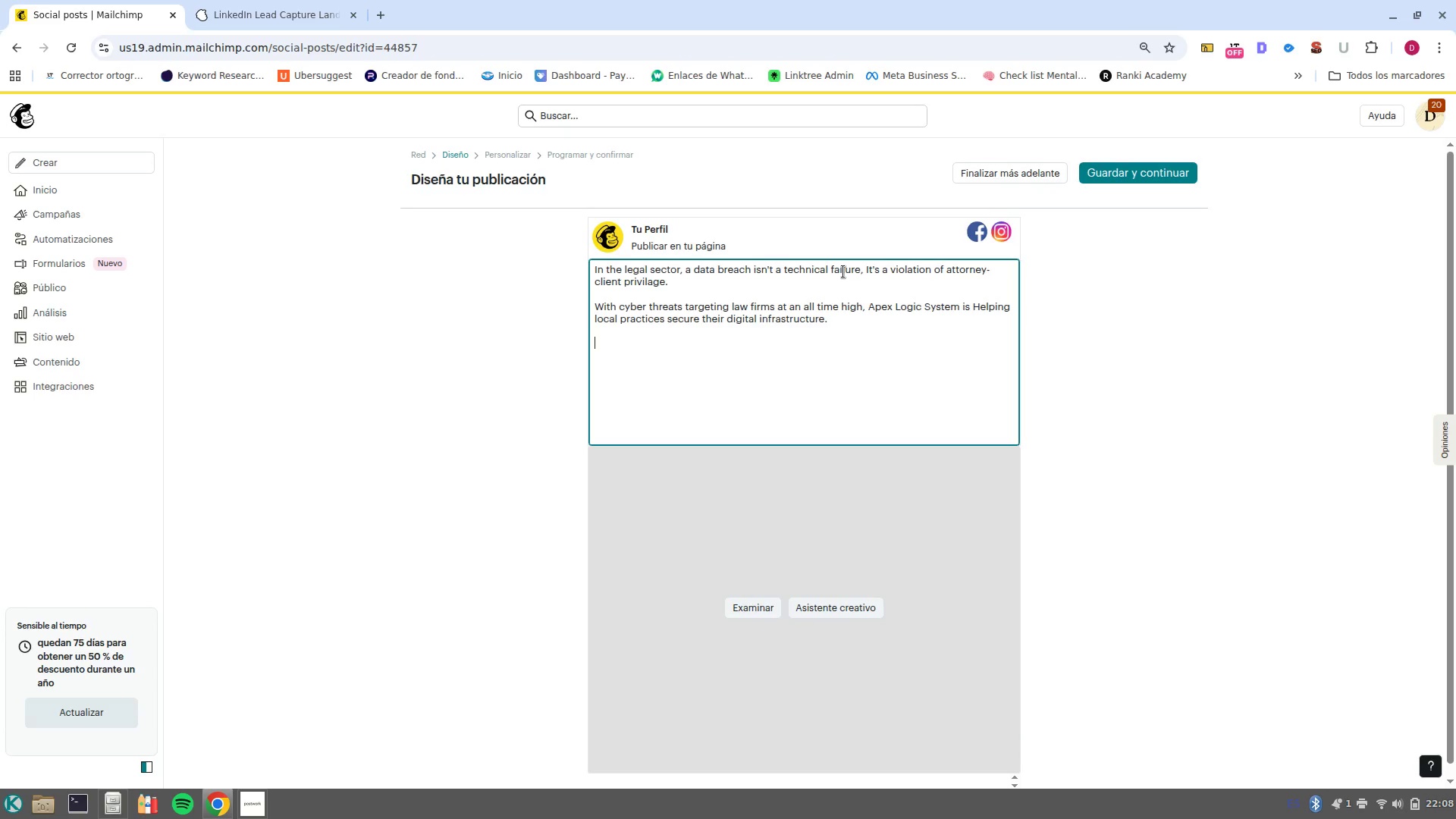 
type(We are offering a free)
key(Backspace)
key(Backspace)
key(Backspace)
key(Backspace)
type(Free Network Vulnerability assessment to identify @hidden dors@ in your)
 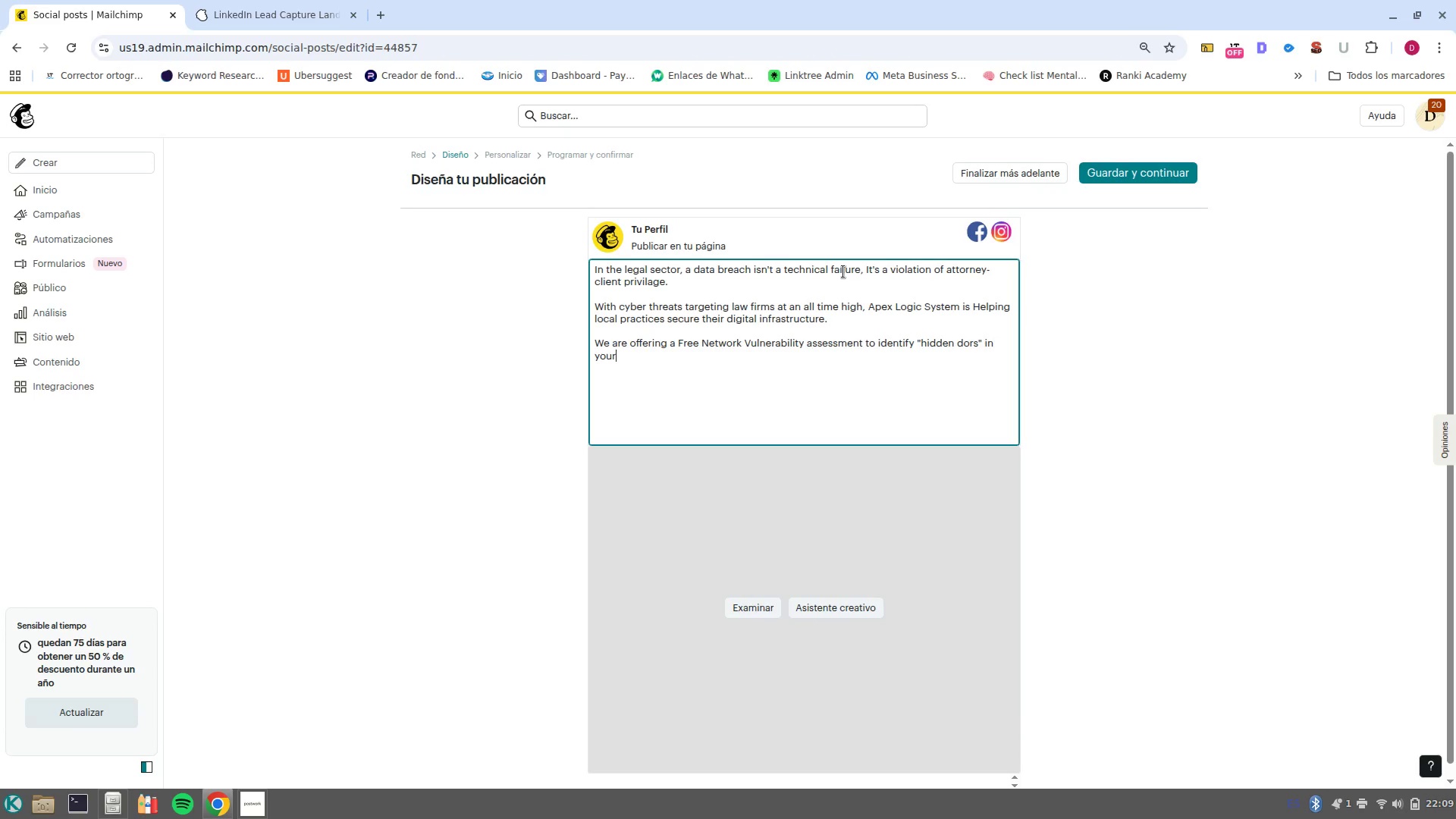 
type( systems before they are exploited. )
 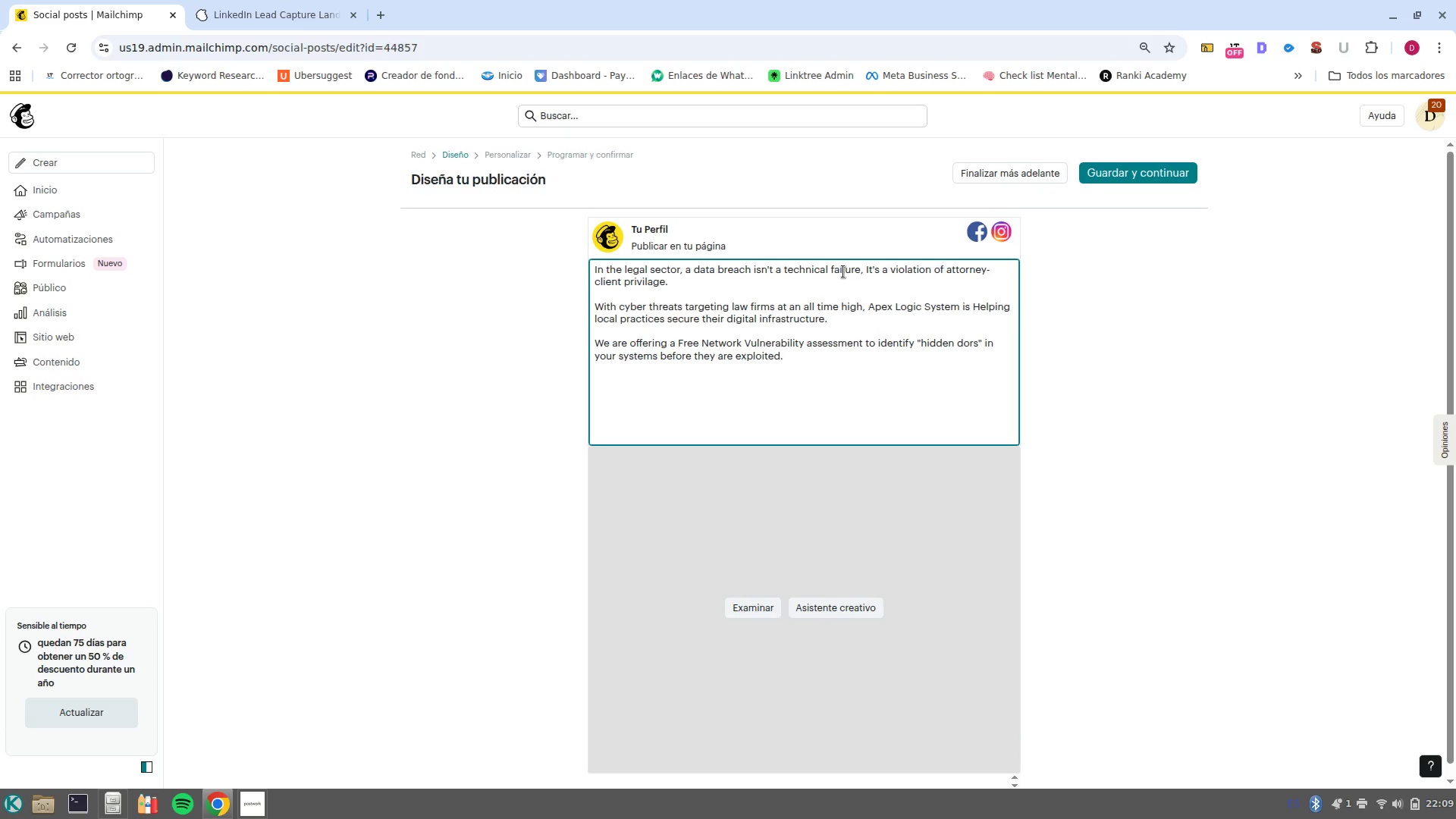 
key(Enter)
 